 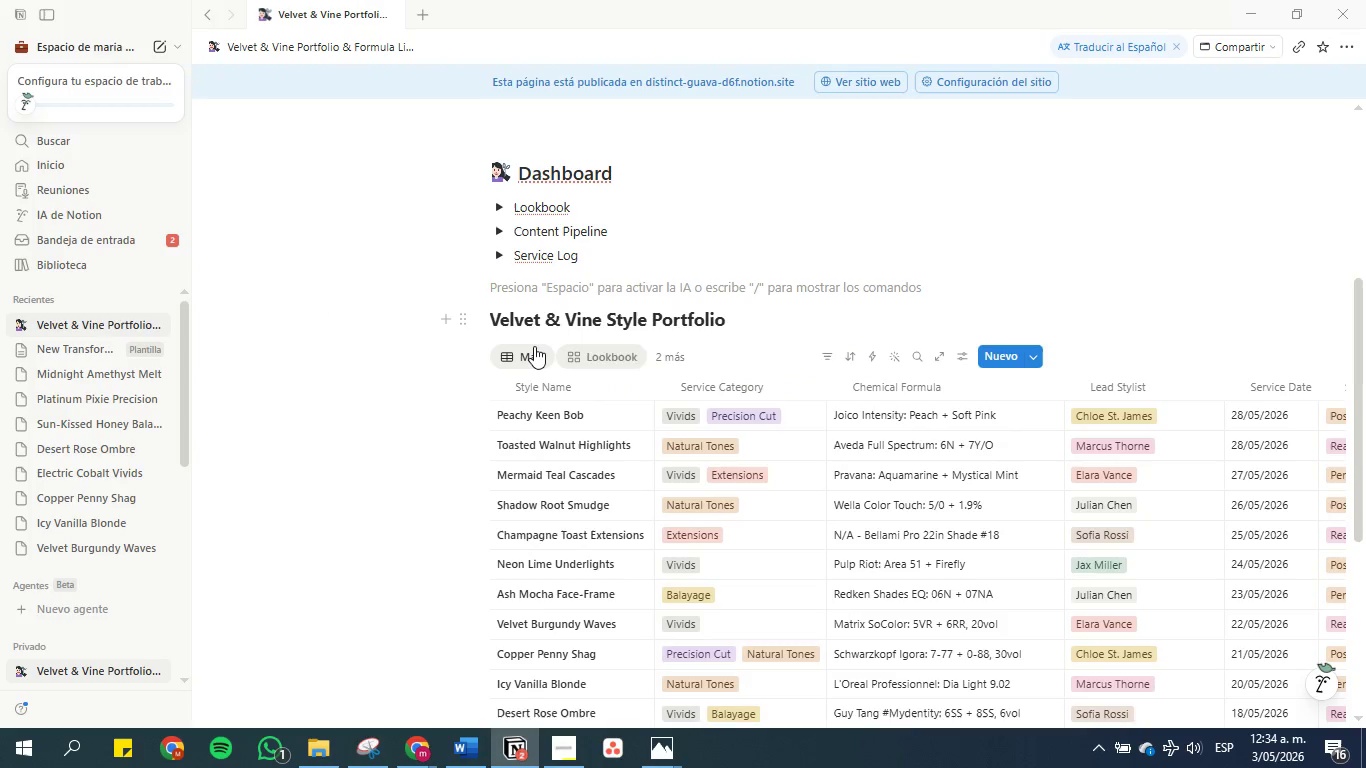 
scroll: coordinate [688, 667], scroll_direction: down, amount: 5.0
 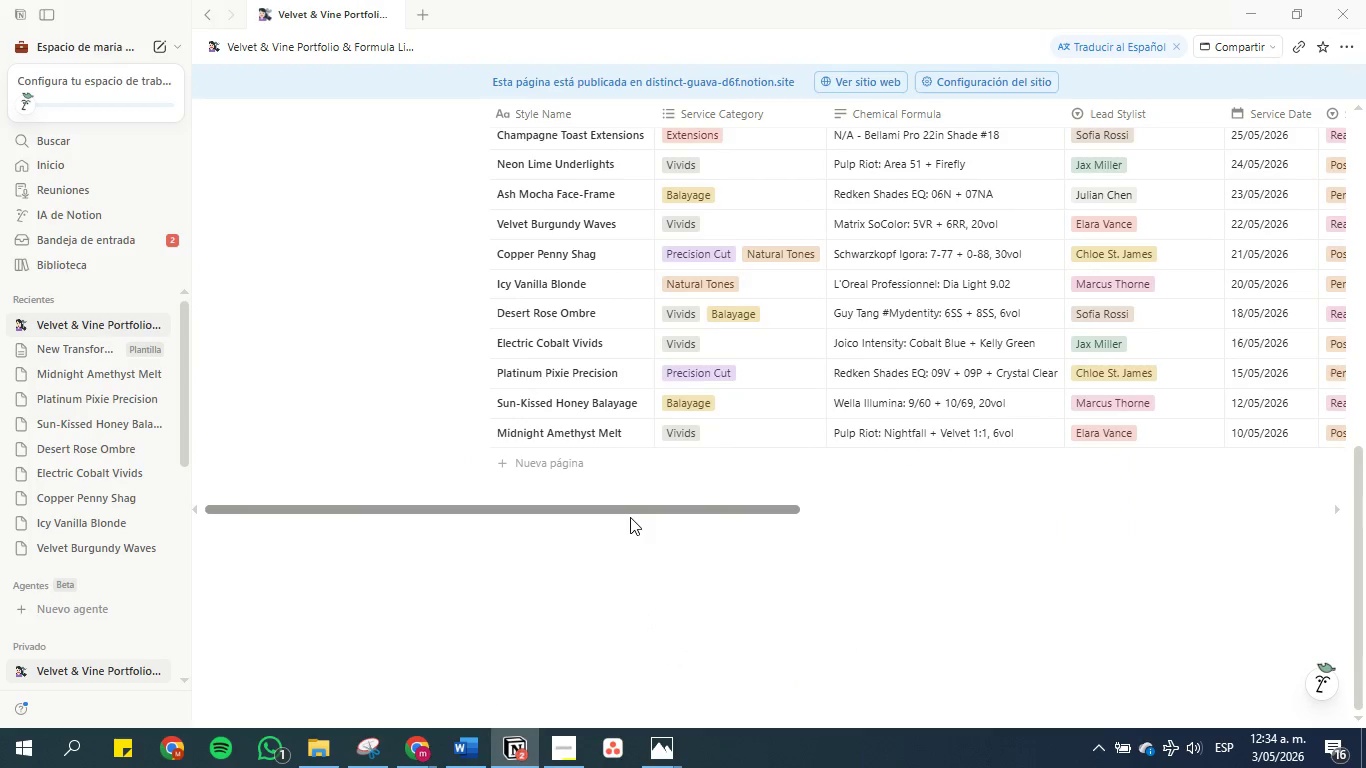 
left_click_drag(start_coordinate=[630, 510], to_coordinate=[1054, 504])
 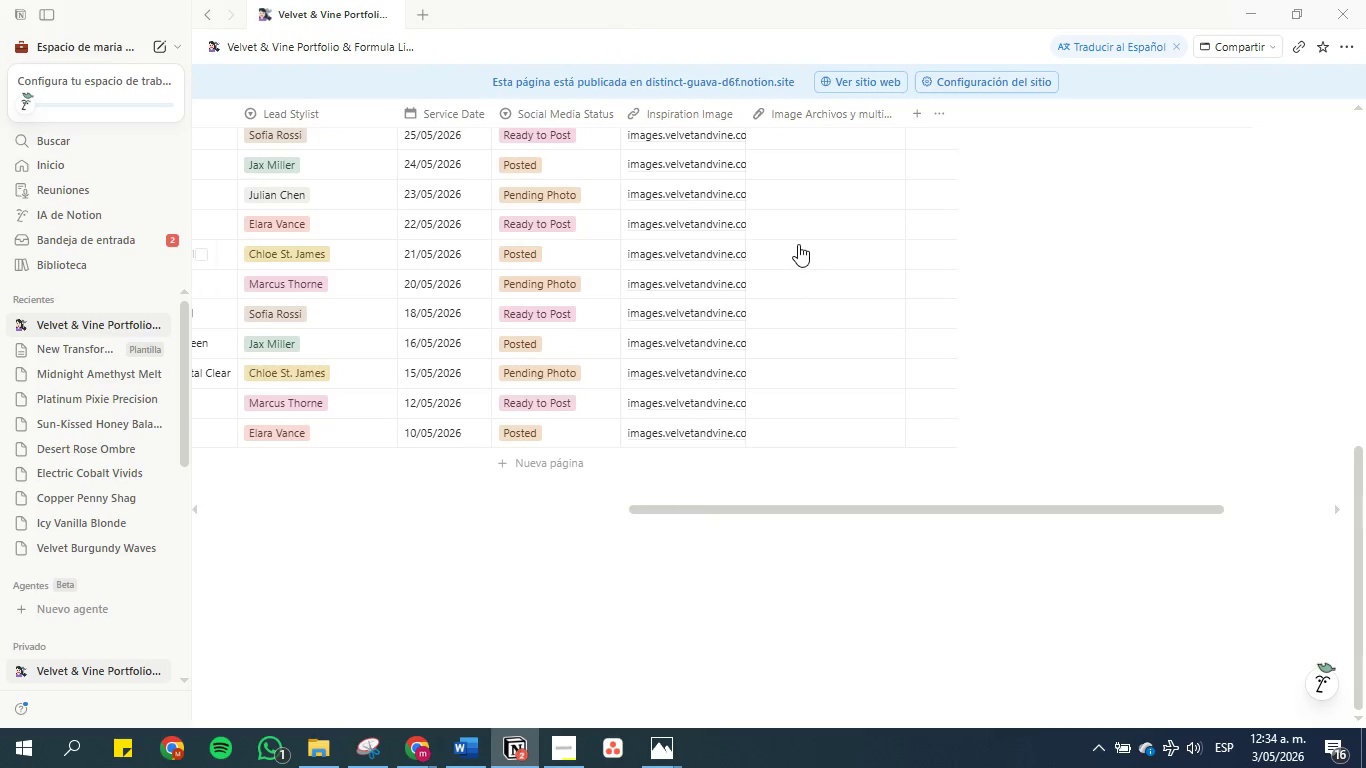 
scroll: coordinate [798, 243], scroll_direction: up, amount: 3.0
 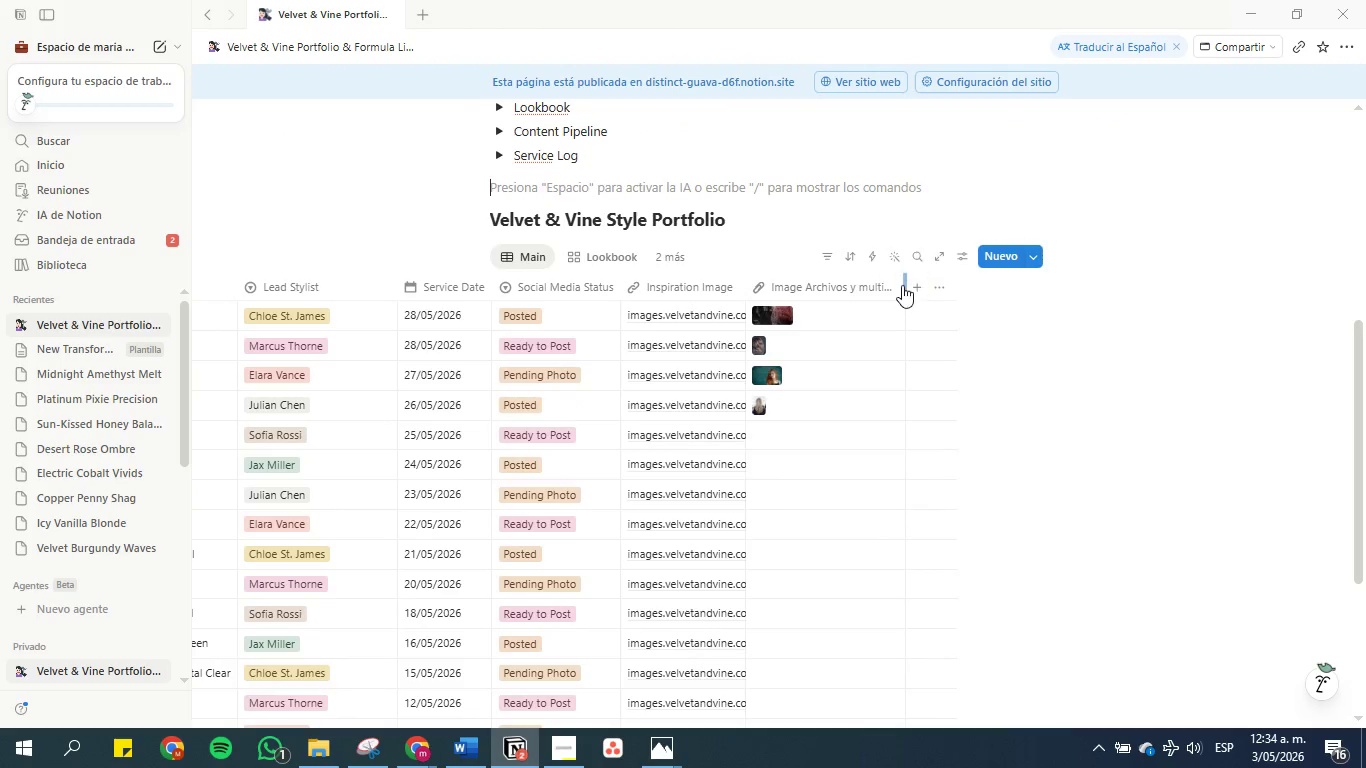 
wait(7.2)
 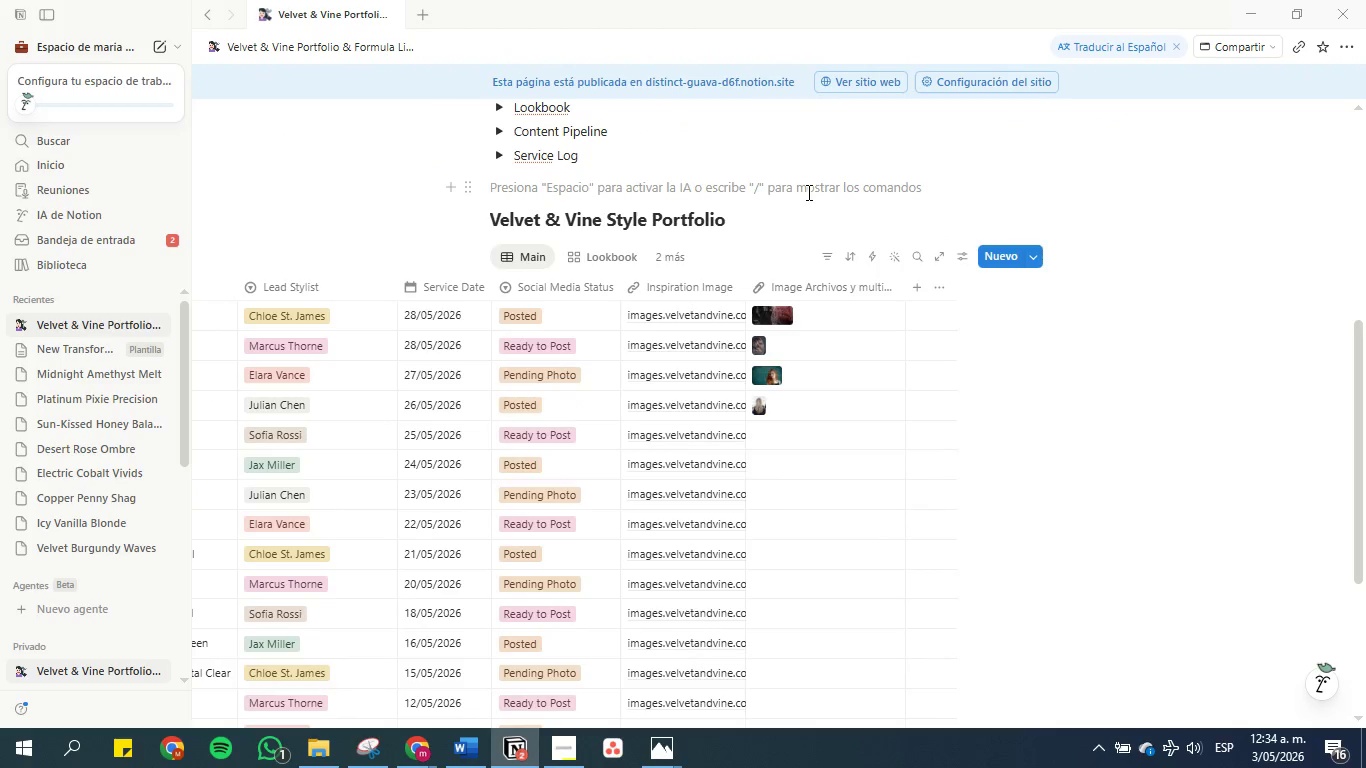 
left_click_drag(start_coordinate=[904, 286], to_coordinate=[930, 288])
 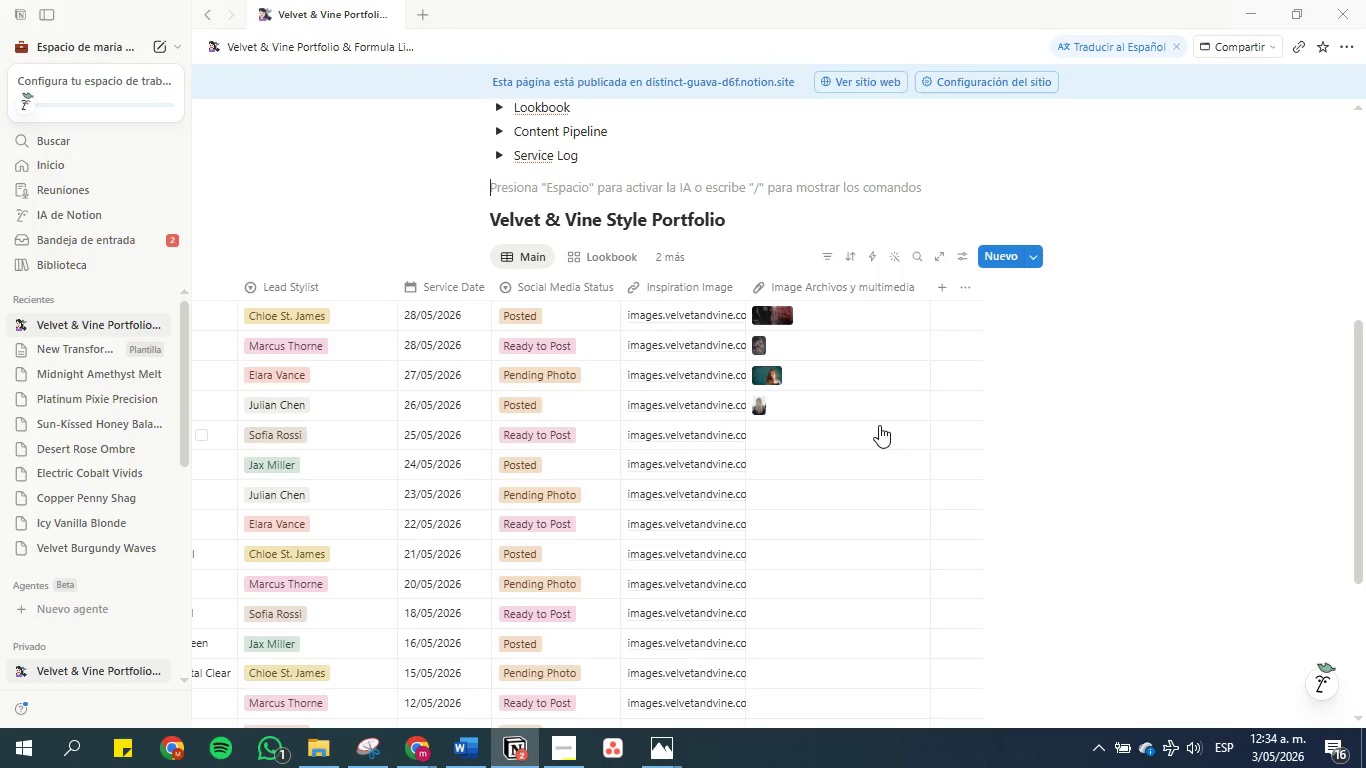 
wait(5.34)
 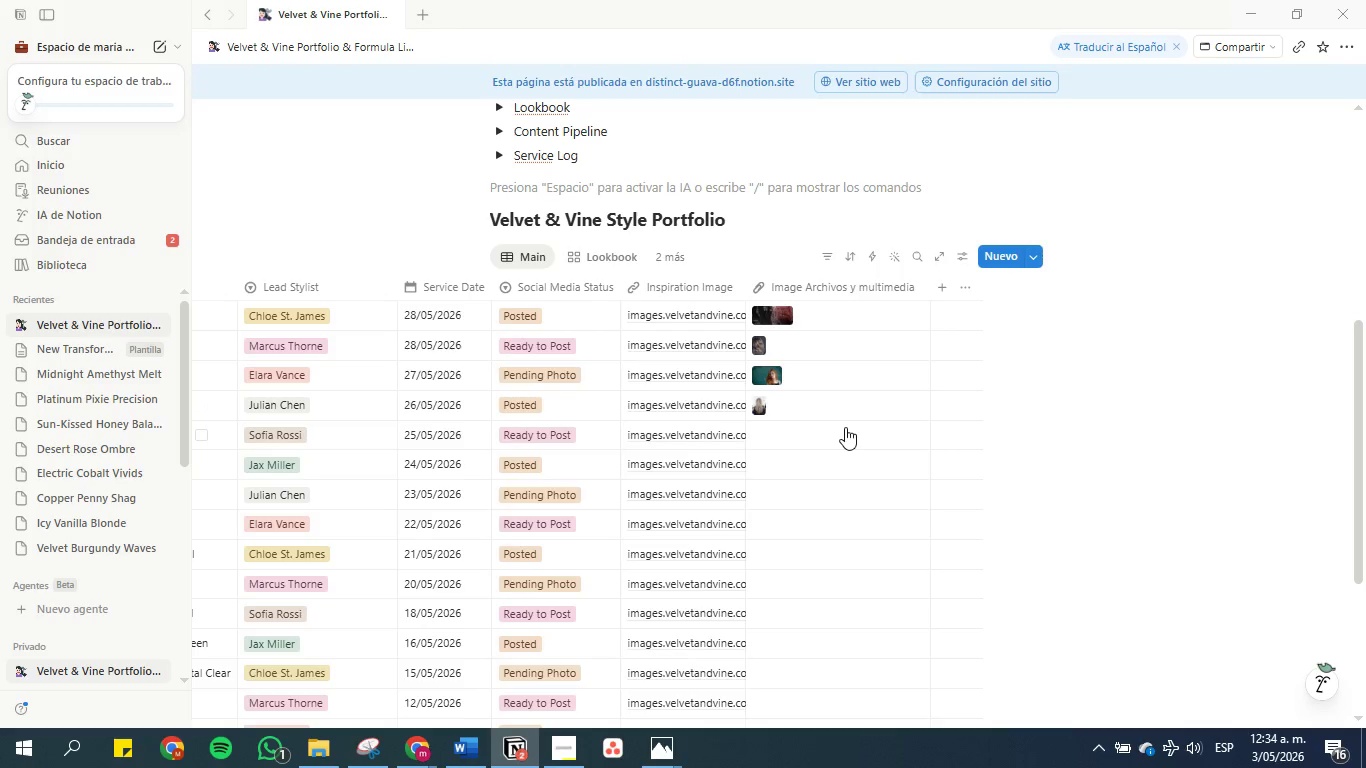 
scroll: coordinate [839, 484], scroll_direction: down, amount: 3.0
 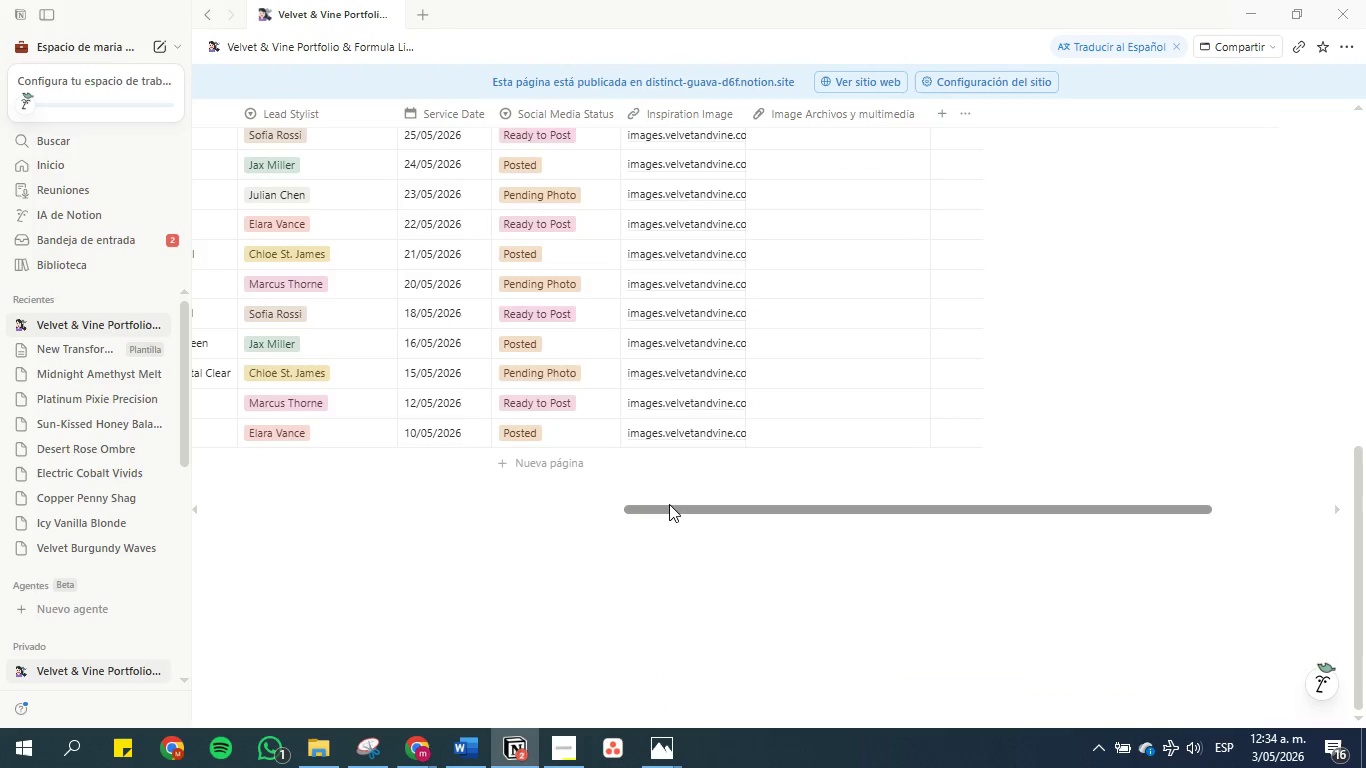 
scroll: coordinate [726, 317], scroll_direction: up, amount: 2.0
 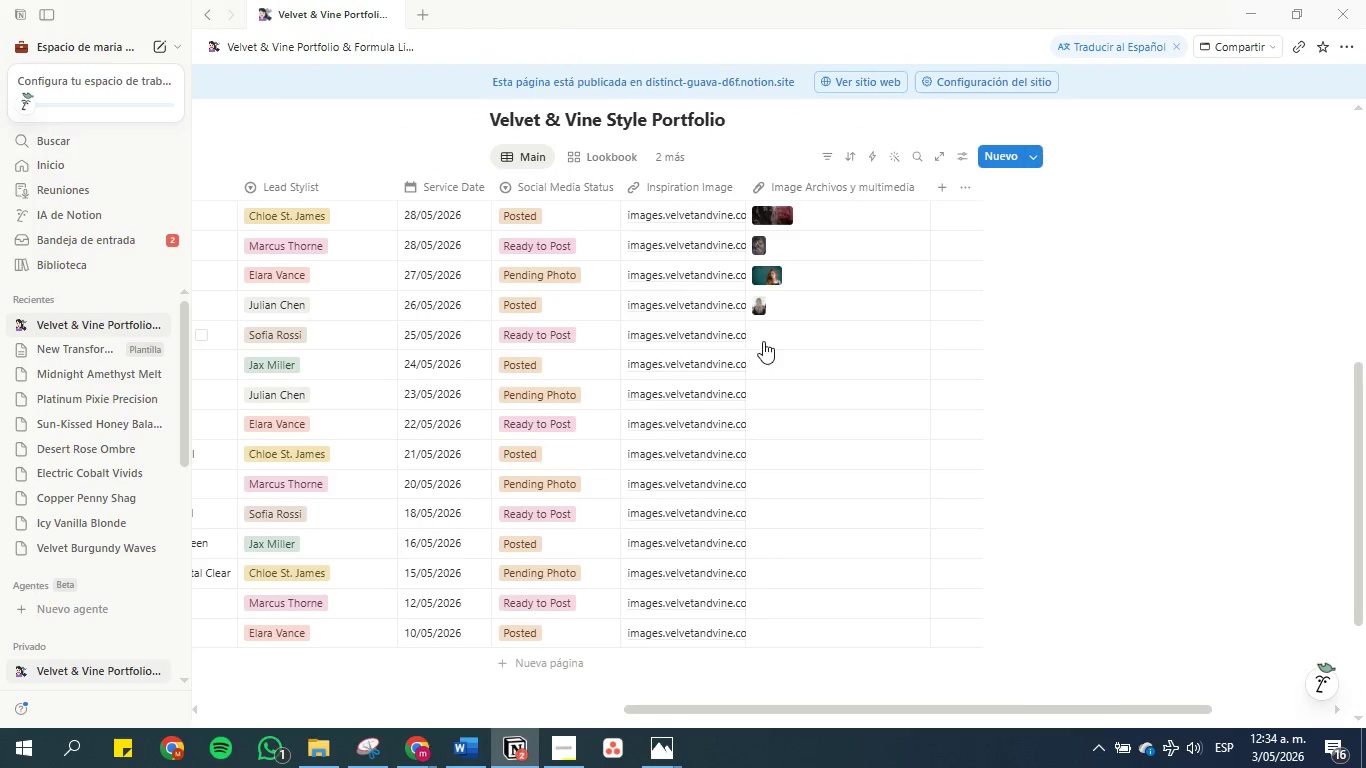 
scroll: coordinate [766, 345], scroll_direction: down, amount: 1.0
 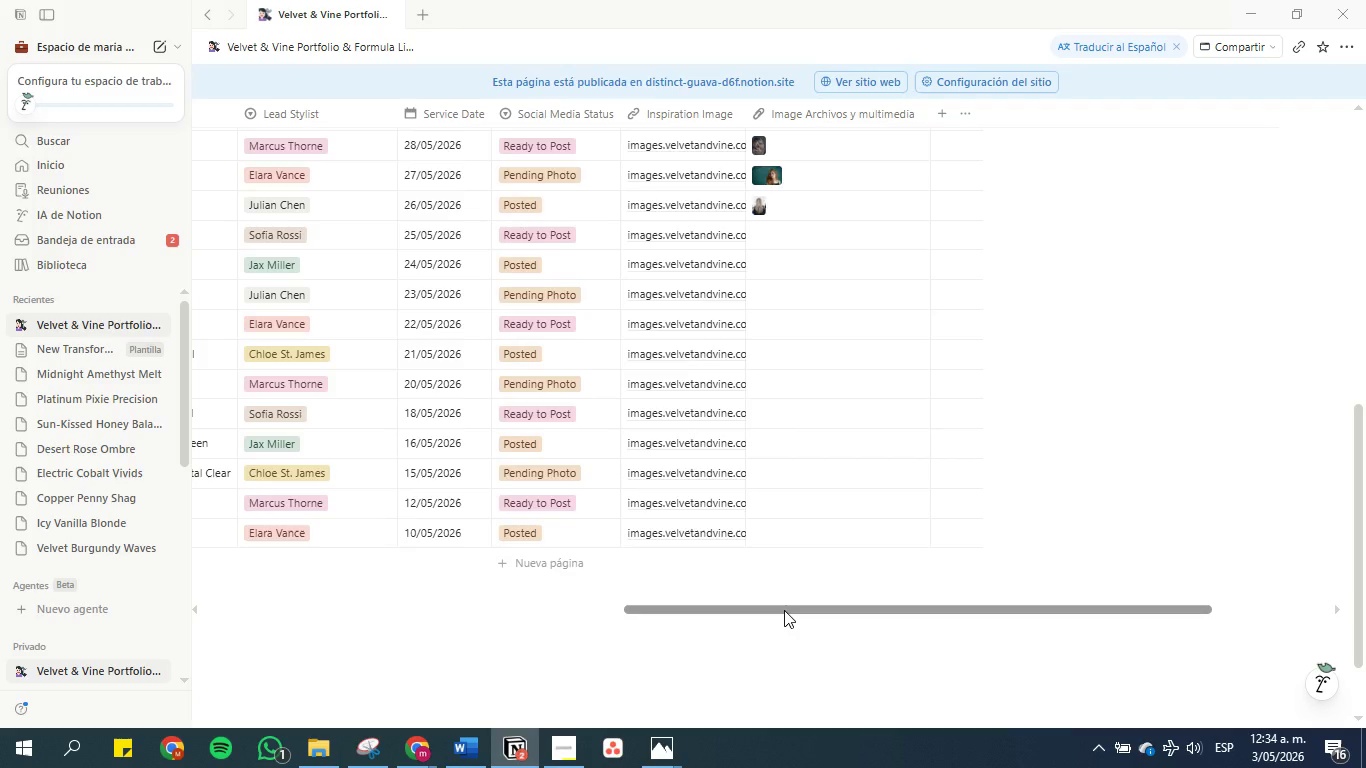 
left_click_drag(start_coordinate=[784, 610], to_coordinate=[477, 596])
 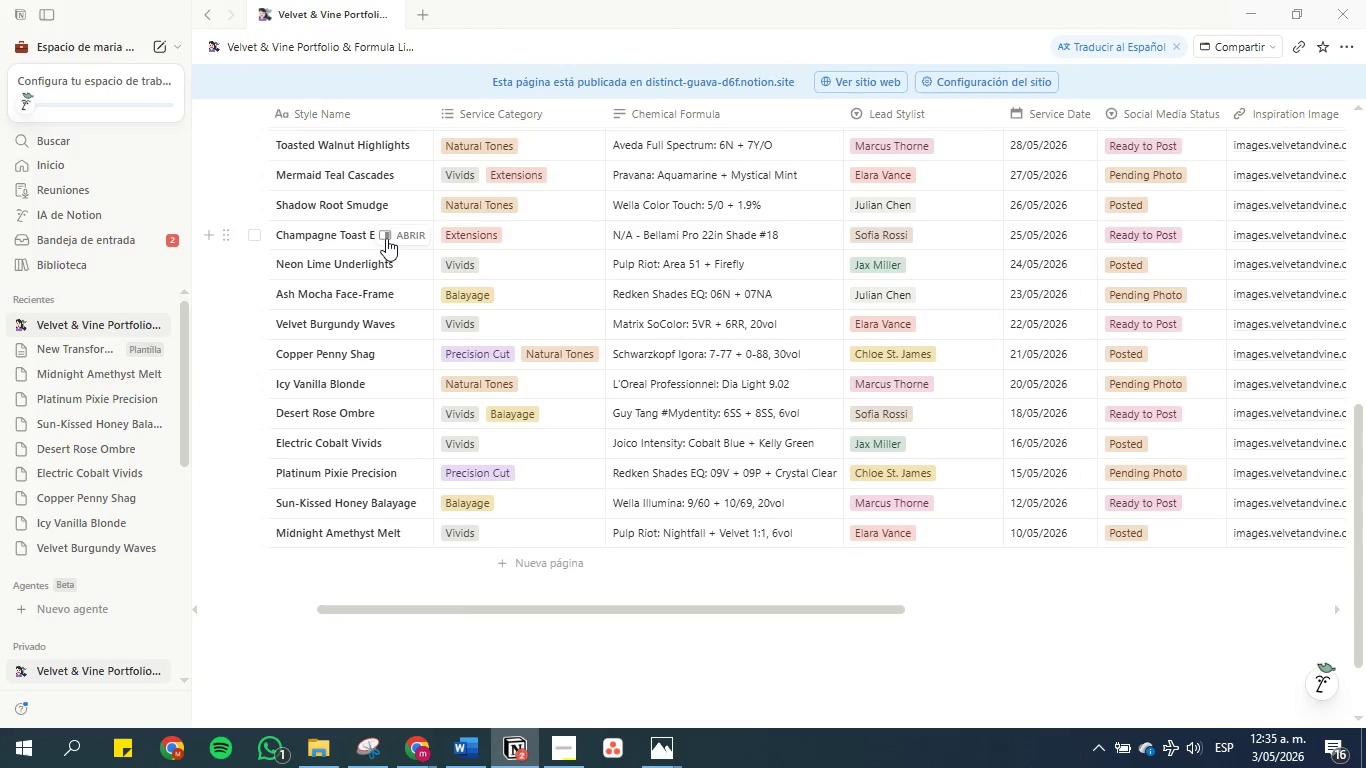 
left_click([400, 238])
 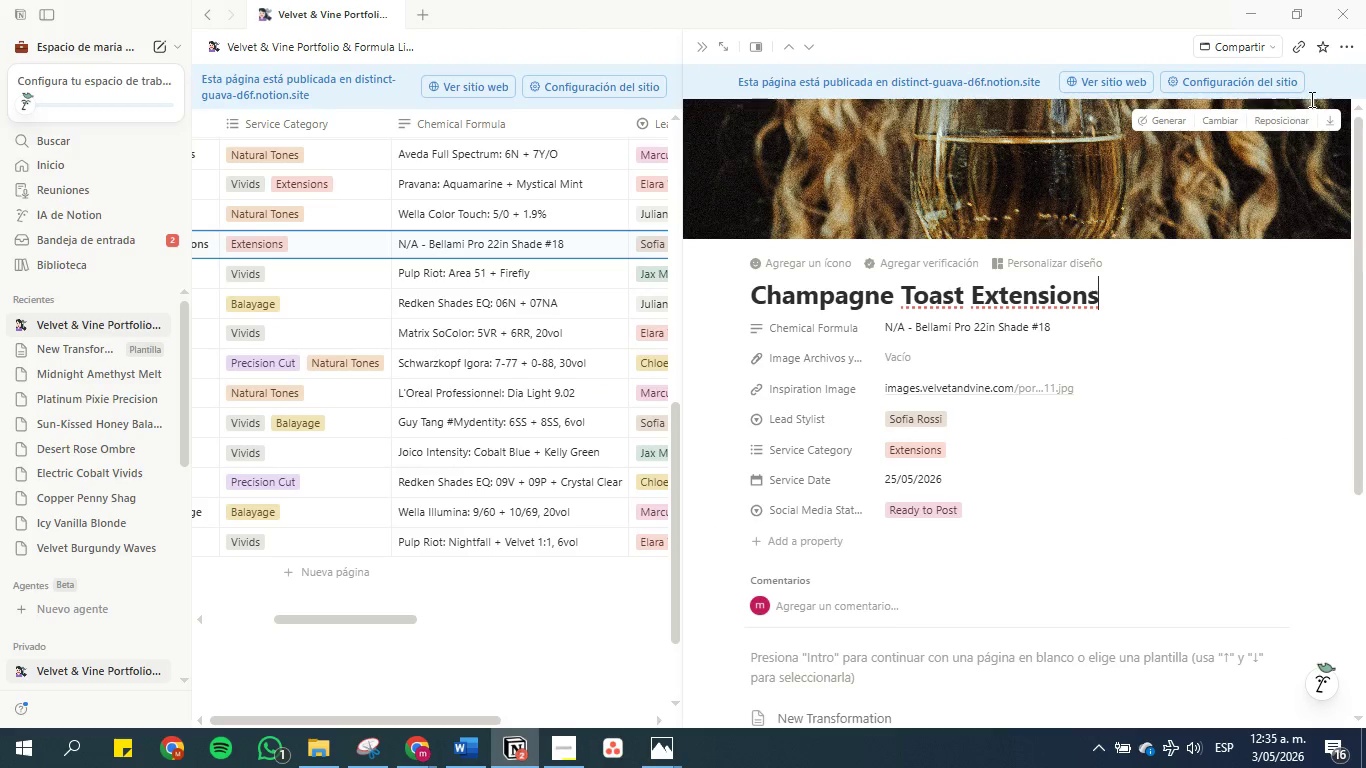 
left_click([1330, 113])
 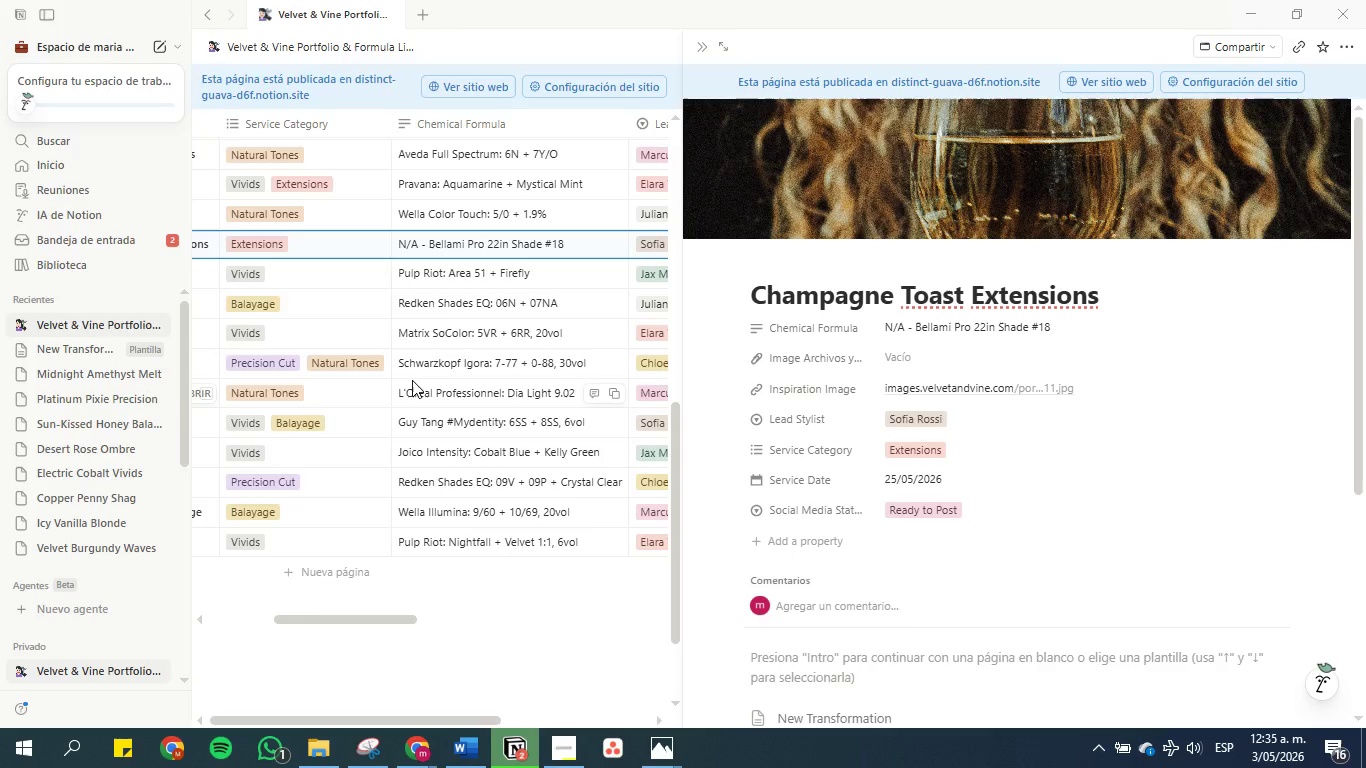 
wait(6.25)
 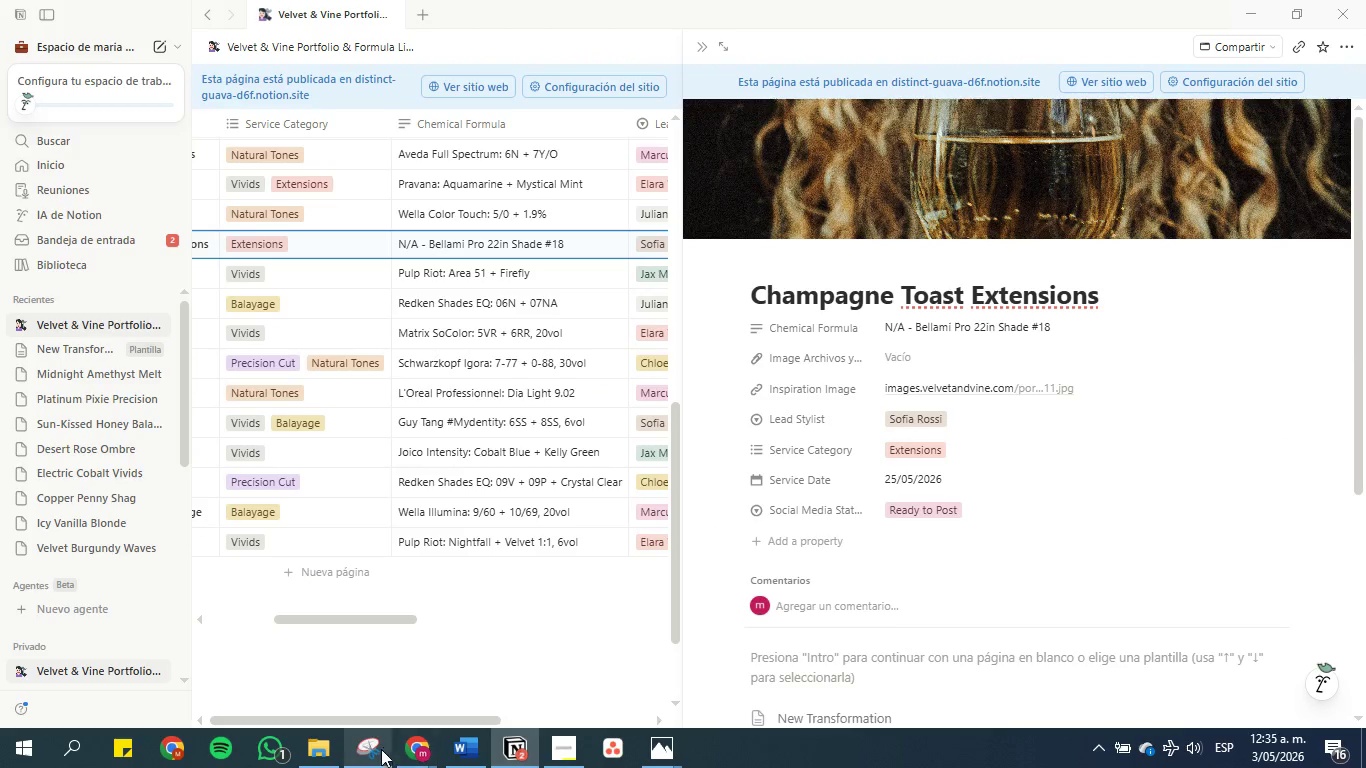 
left_click([515, 454])
 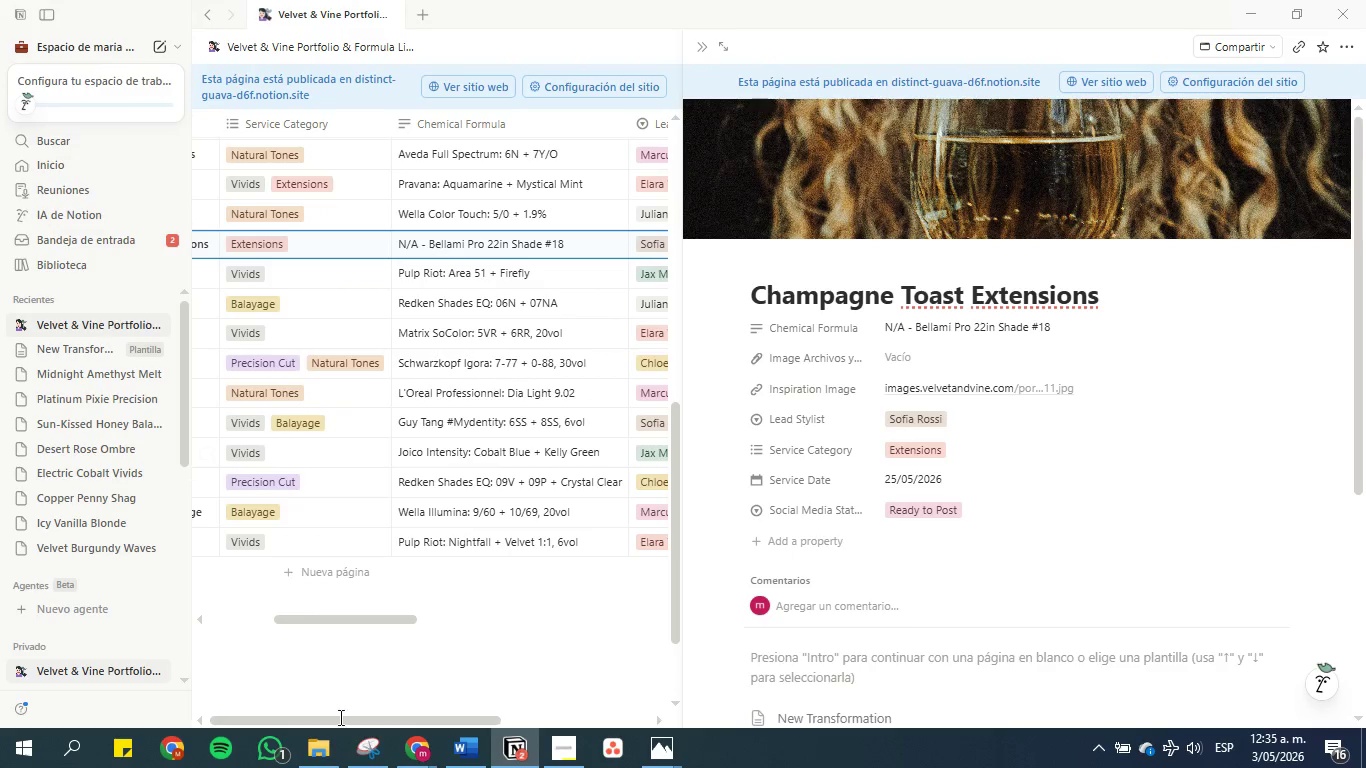 
left_click([320, 748])
 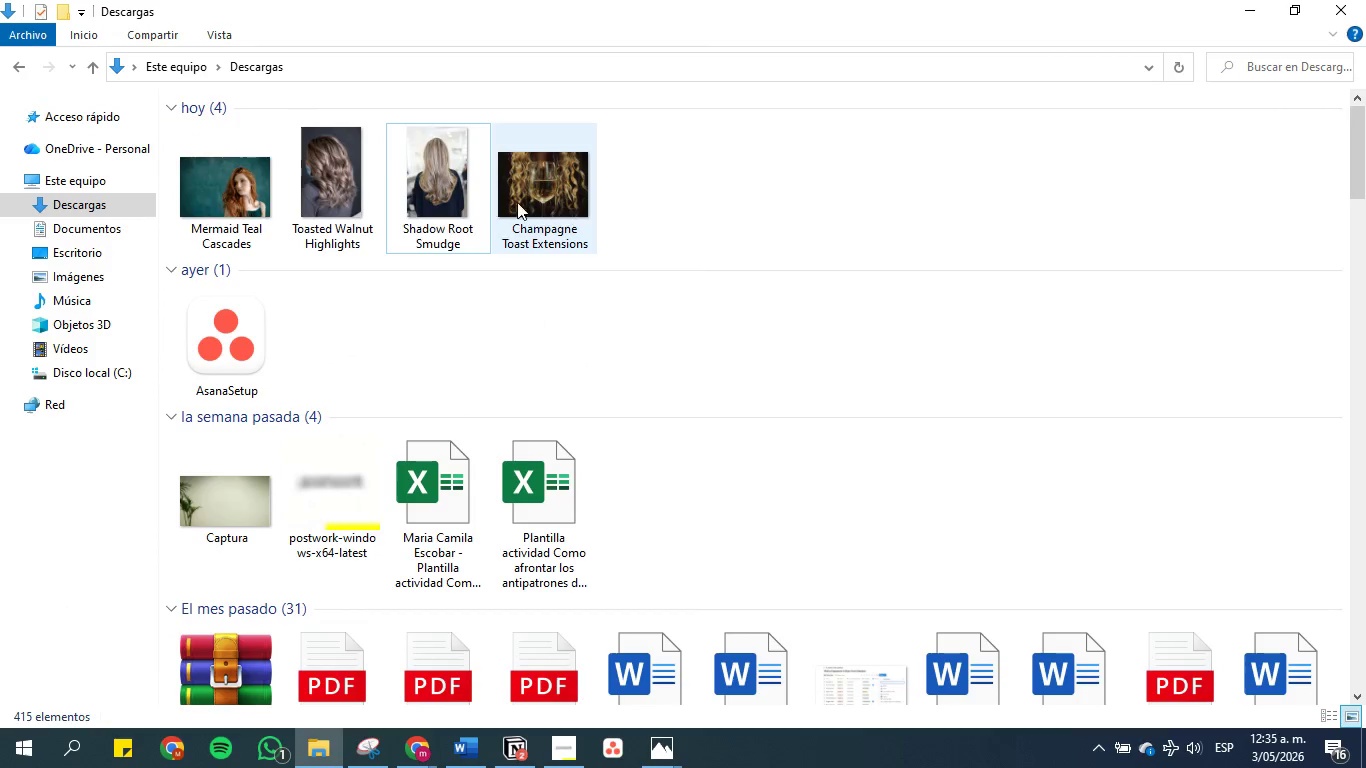 
double_click([550, 196])
 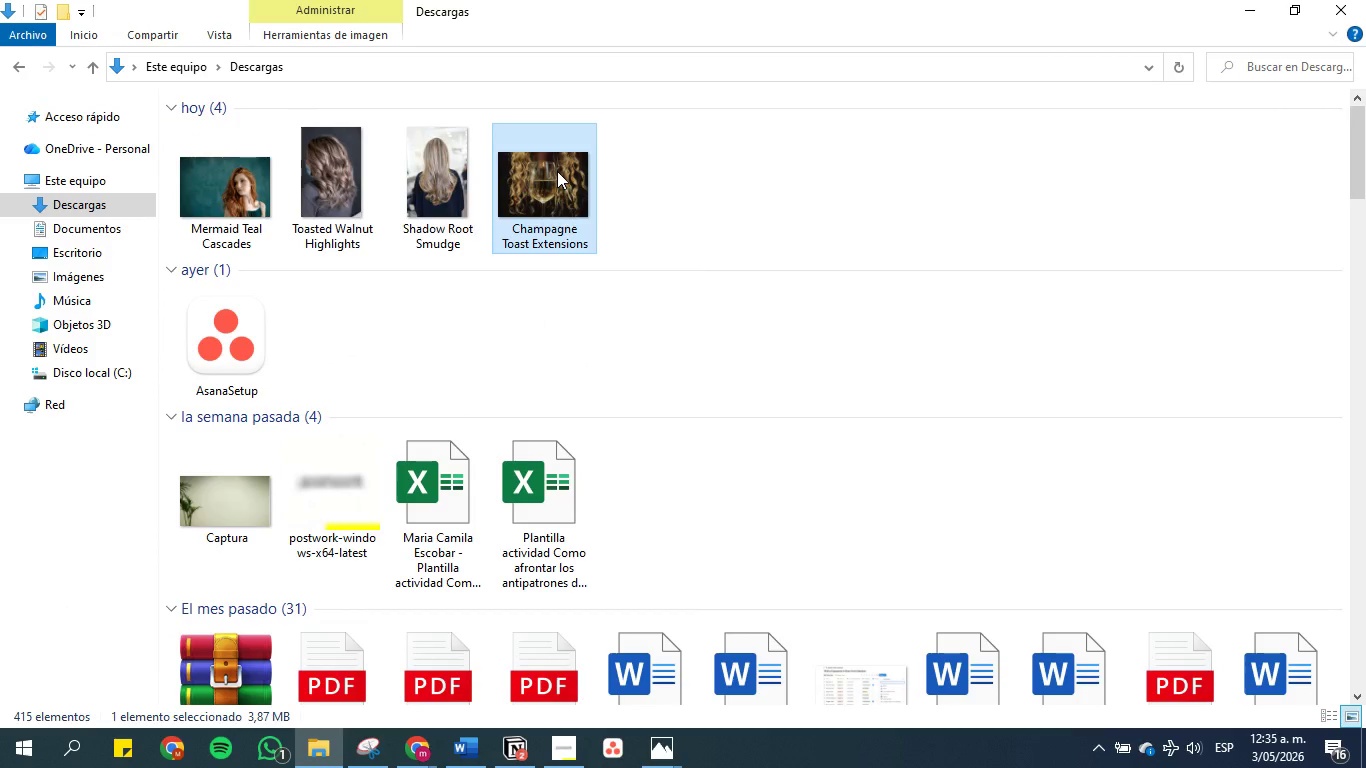 
double_click([557, 171])
 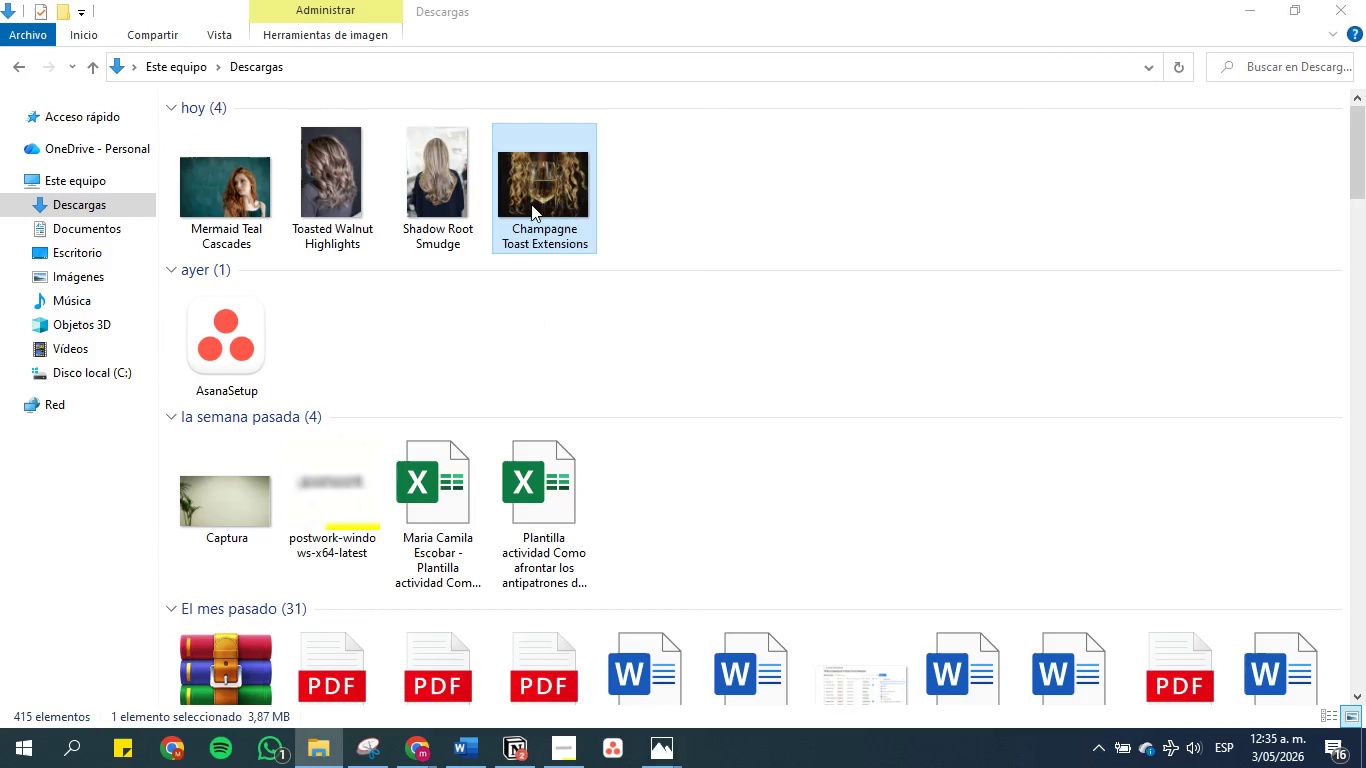 
double_click([531, 201])
 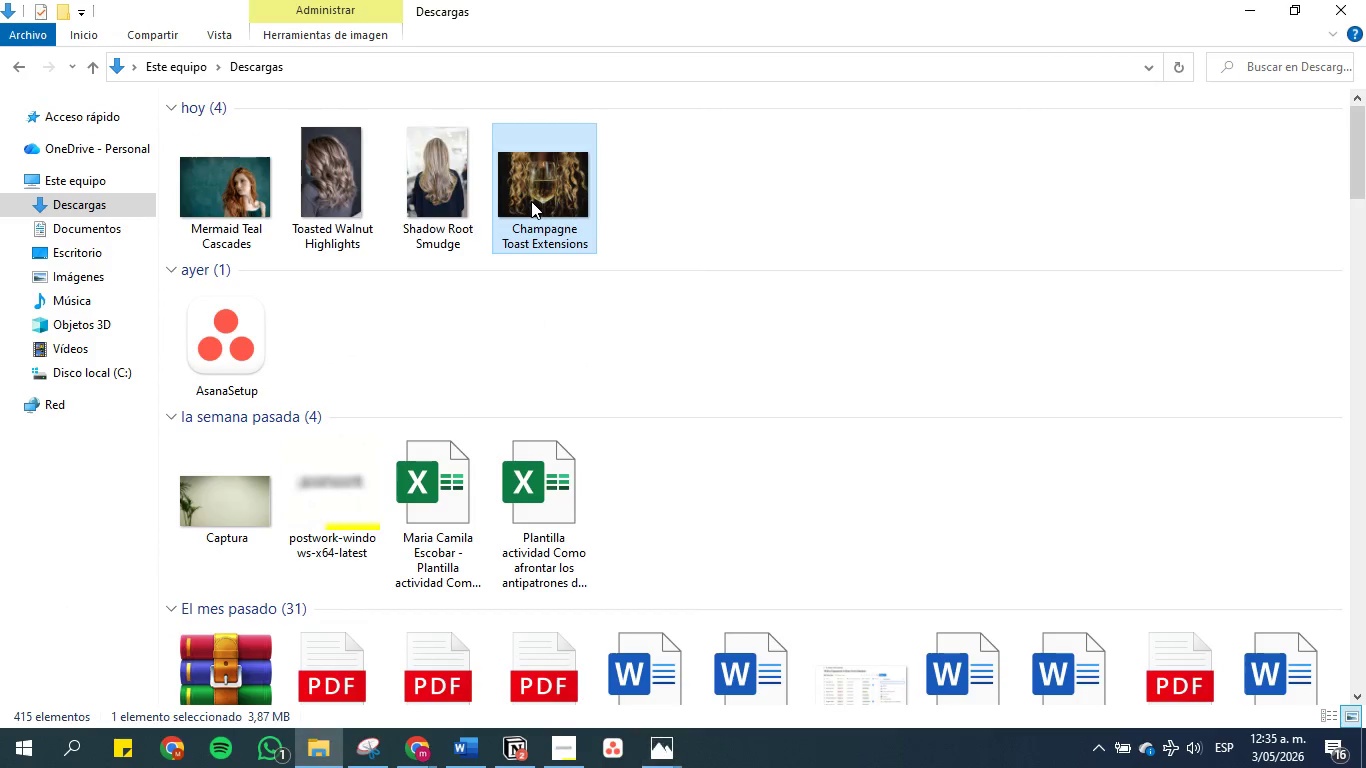 
triple_click([531, 201])
 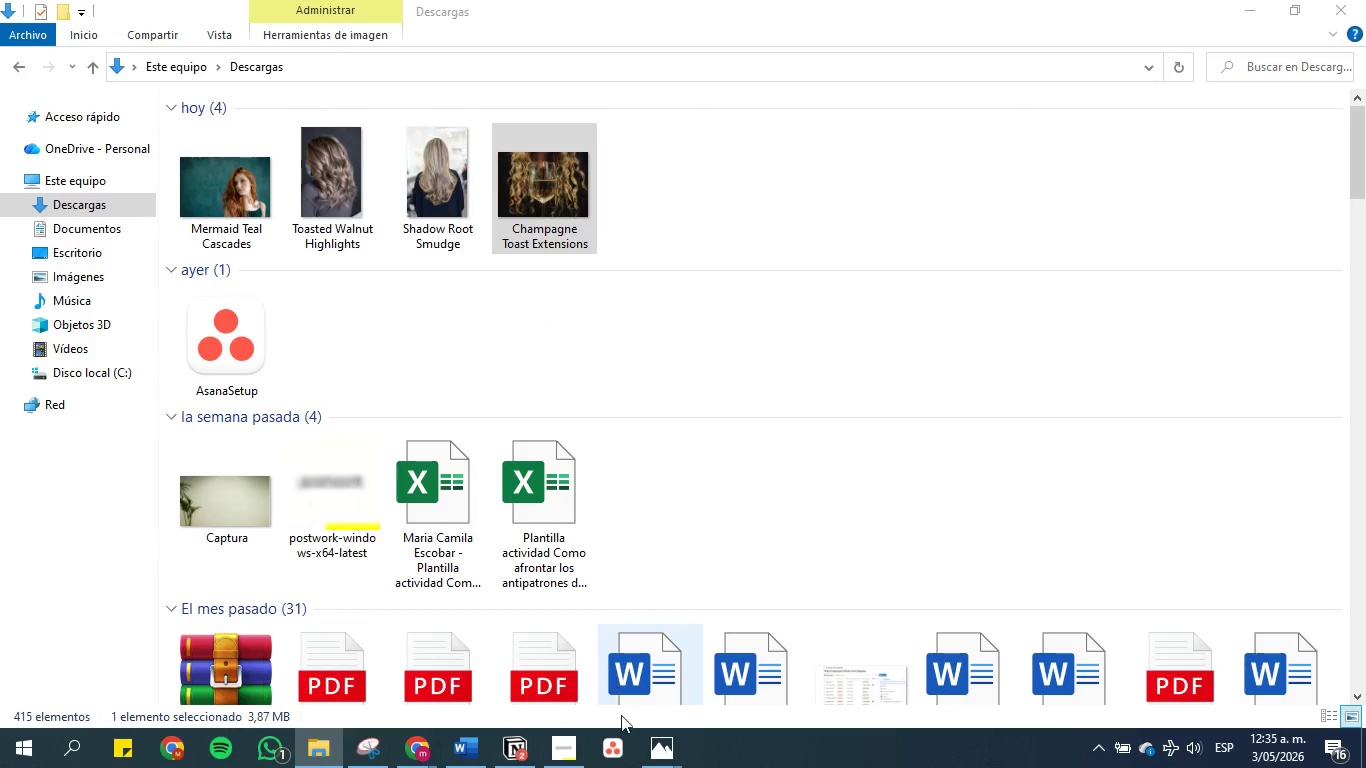 
left_click([652, 756])
 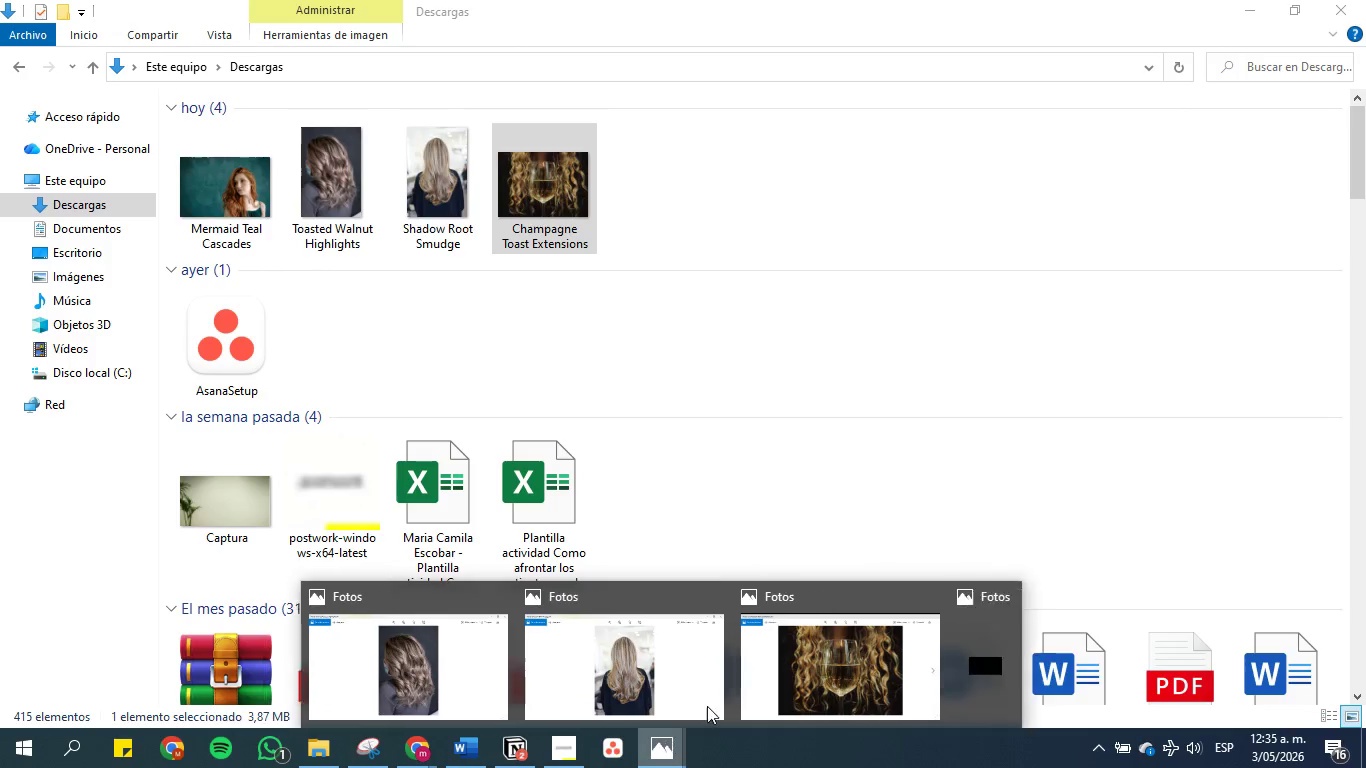 
left_click([791, 673])
 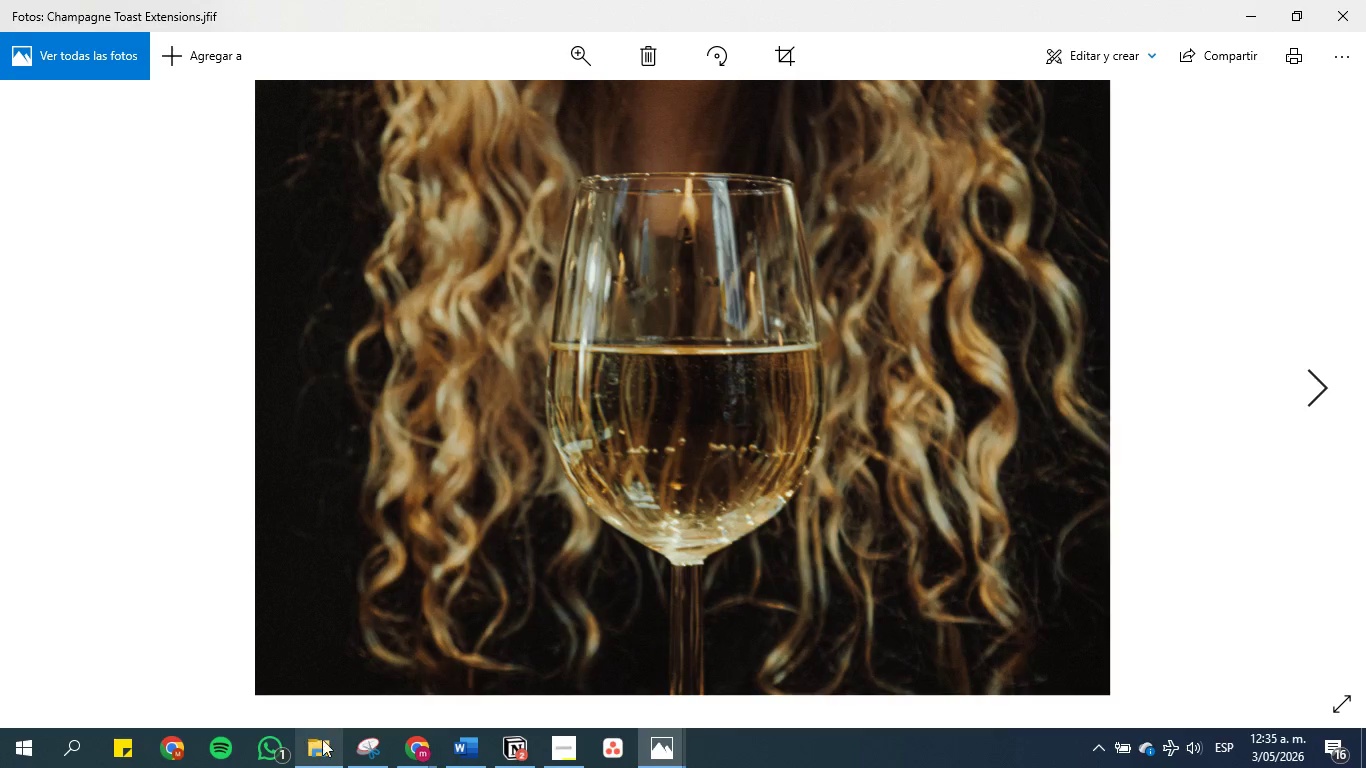 
left_click([374, 752])
 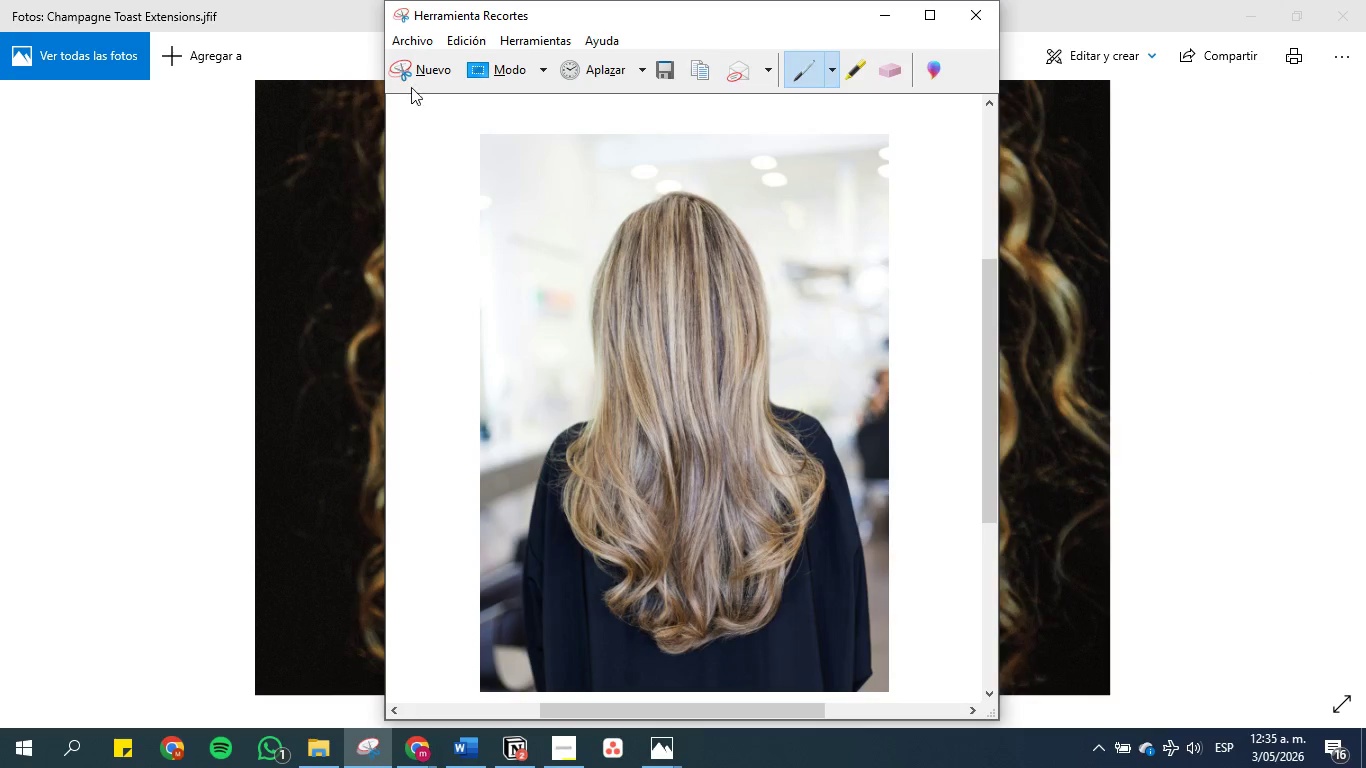 
left_click([420, 62])
 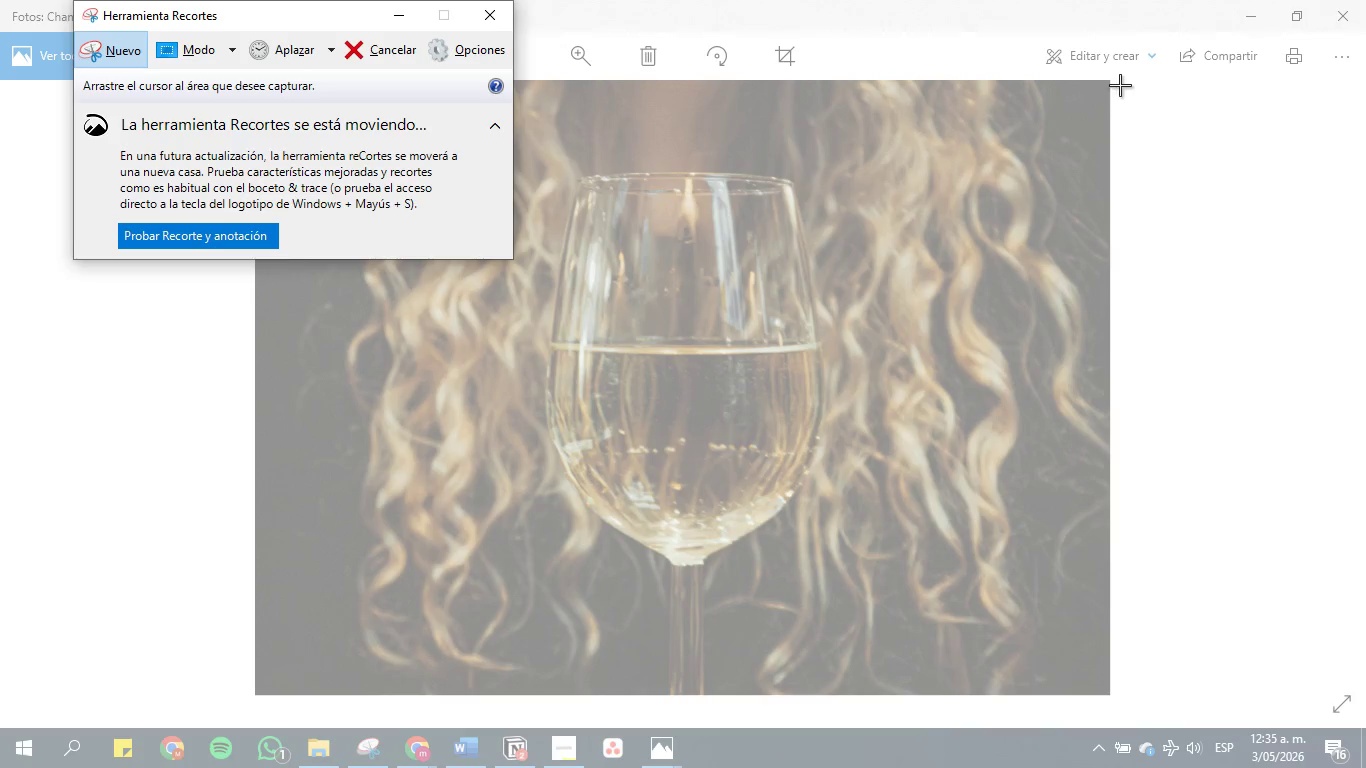 
left_click_drag(start_coordinate=[1104, 80], to_coordinate=[262, 690])
 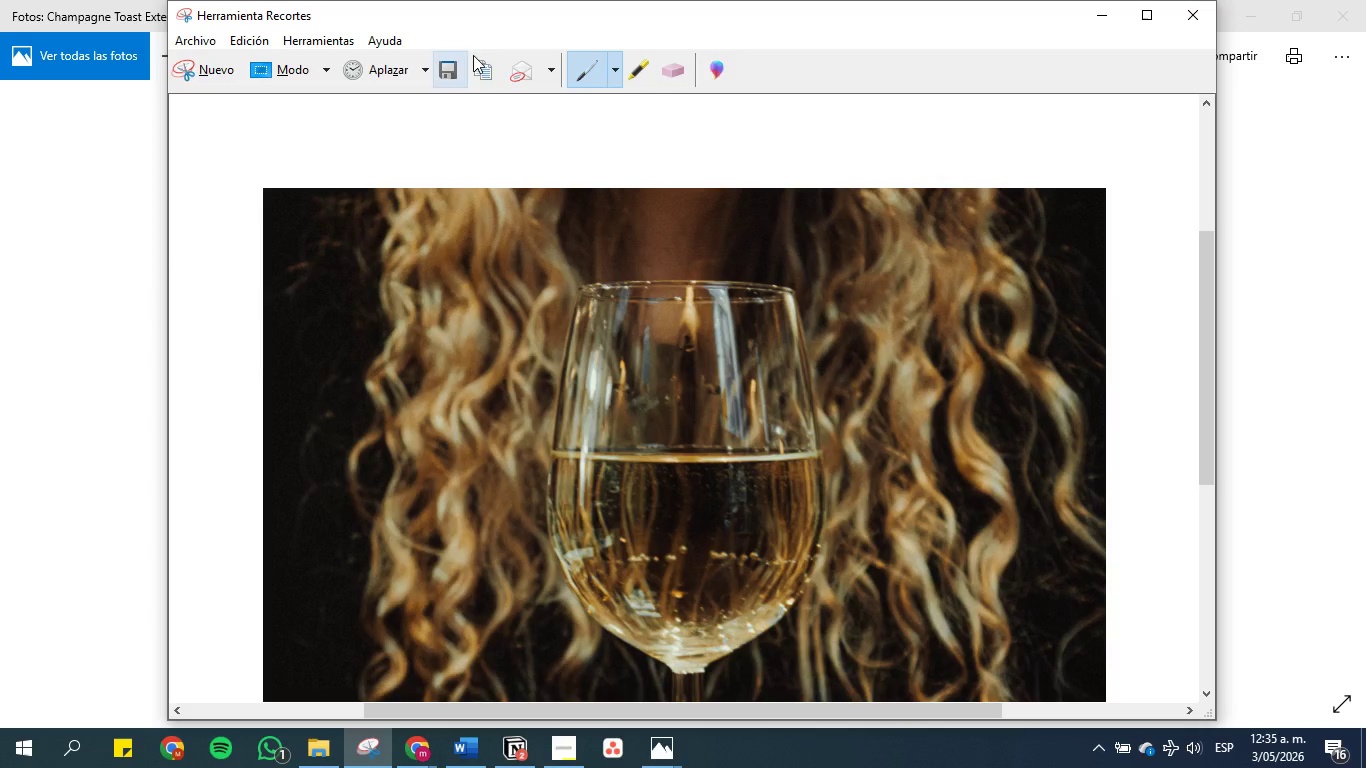 
left_click([485, 63])
 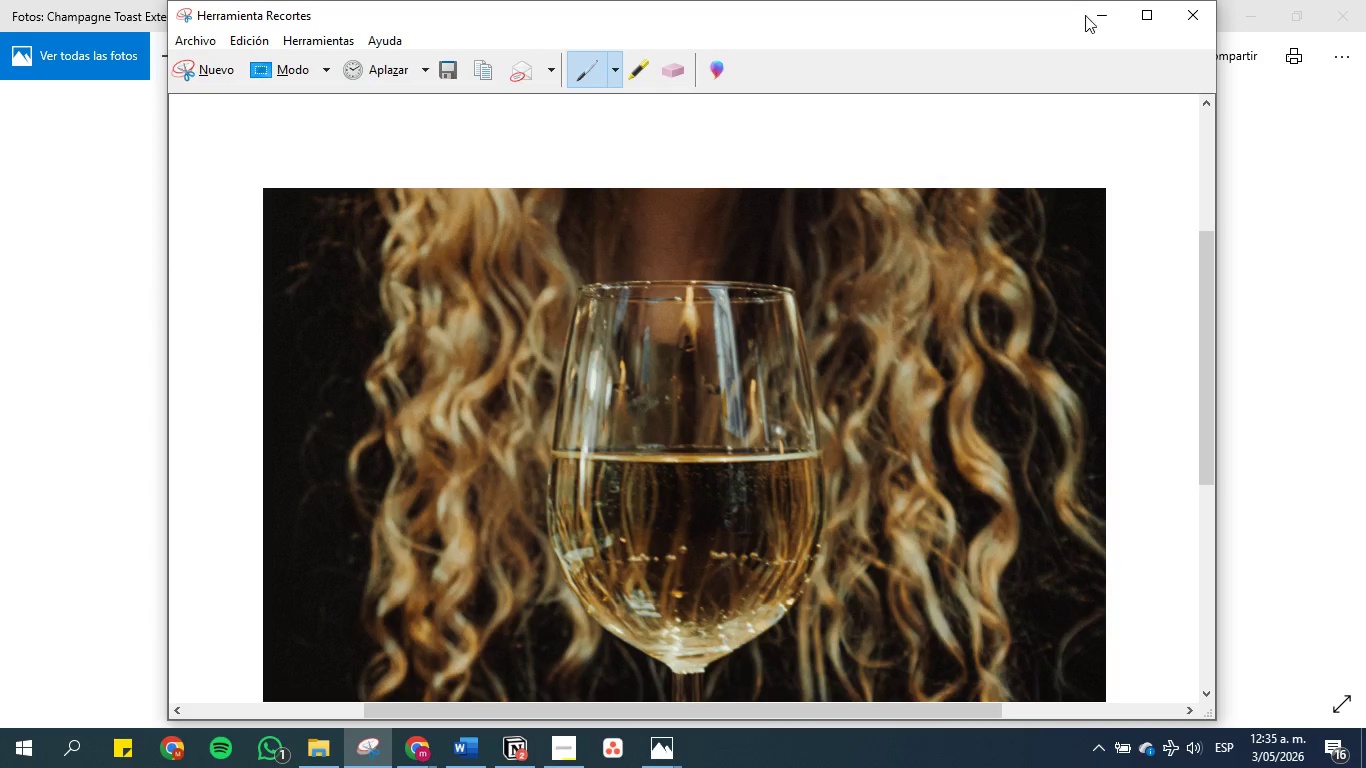 
left_click([1102, 24])
 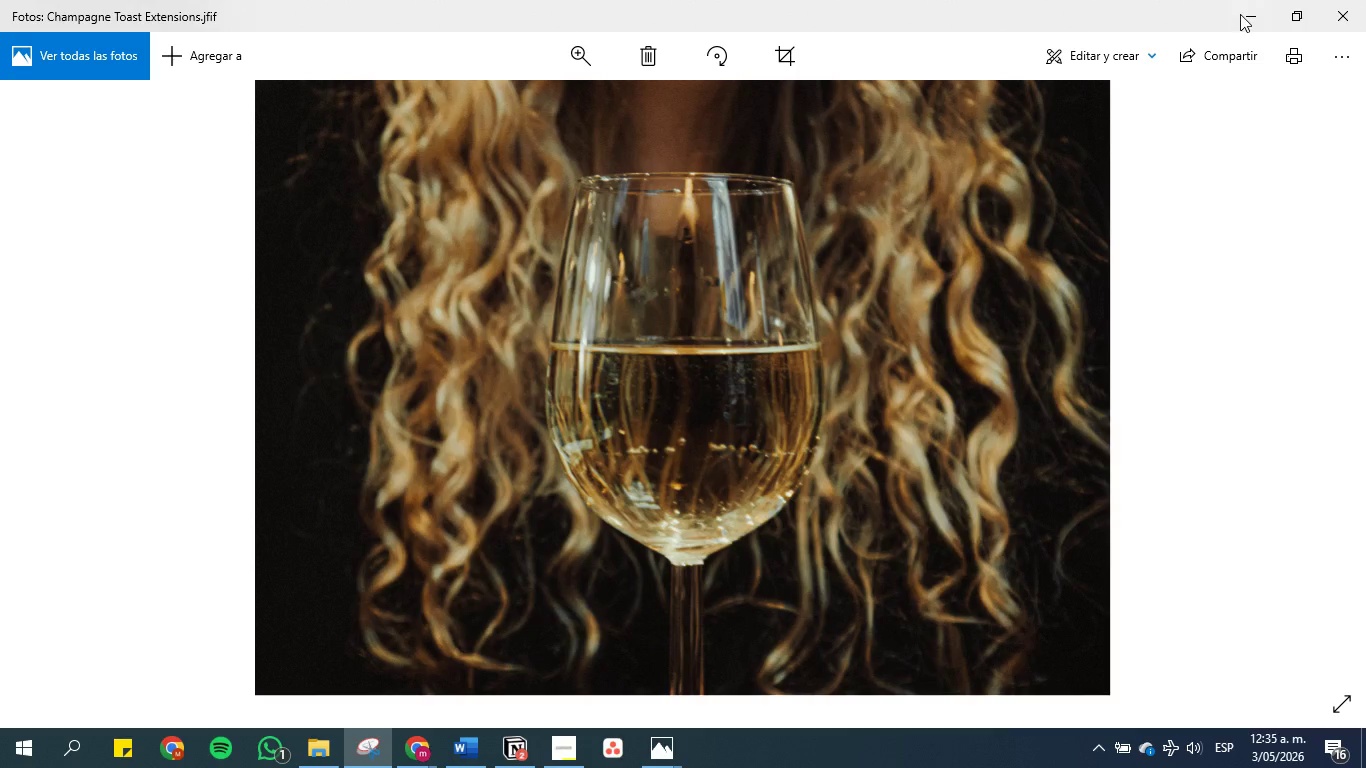 
left_click([1240, 14])
 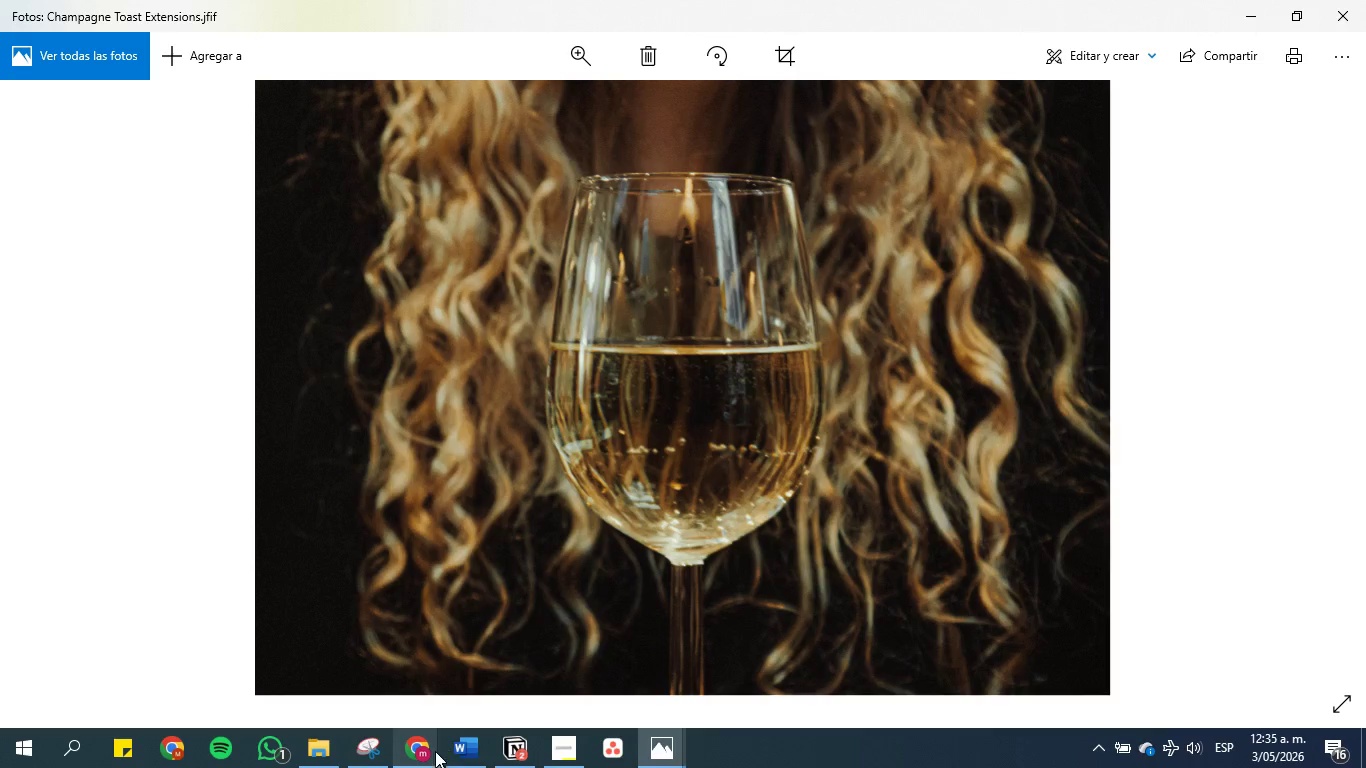 
left_click([517, 745])
 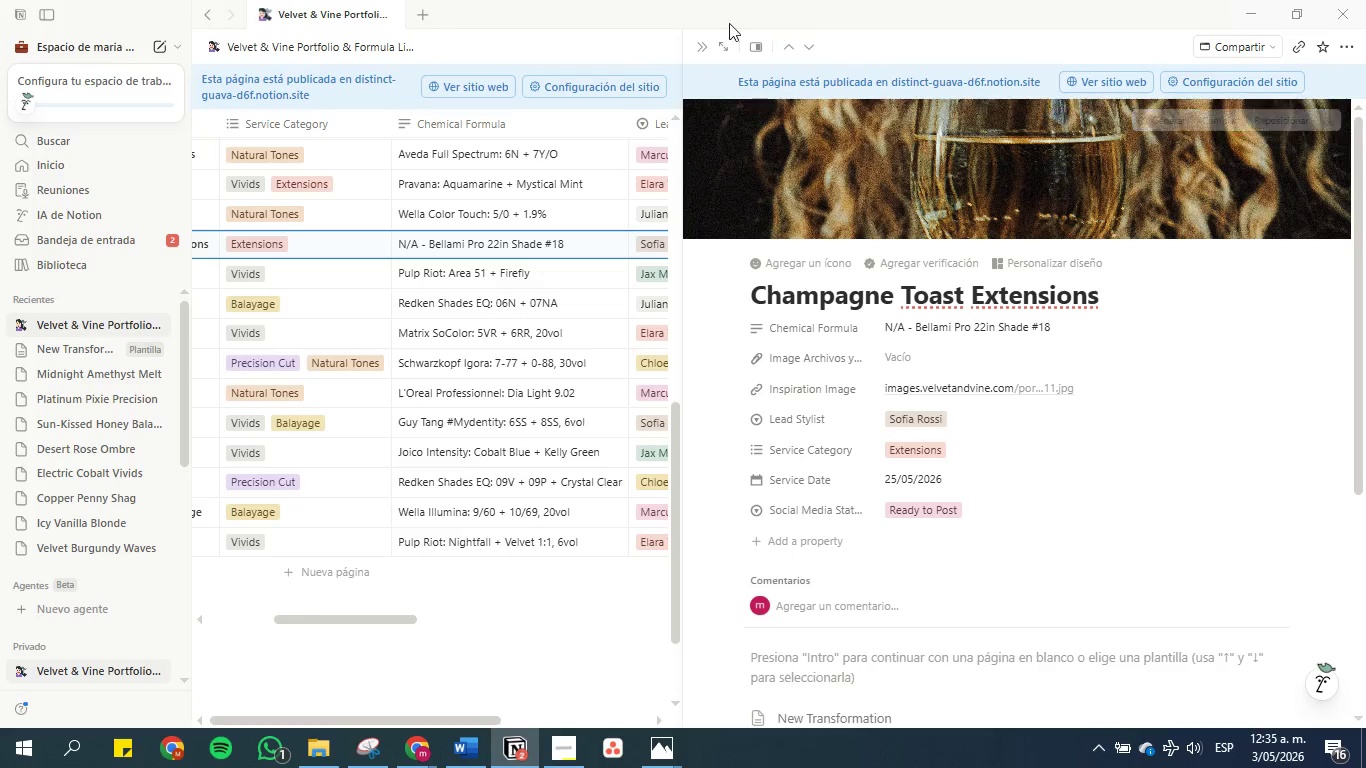 
left_click([701, 43])
 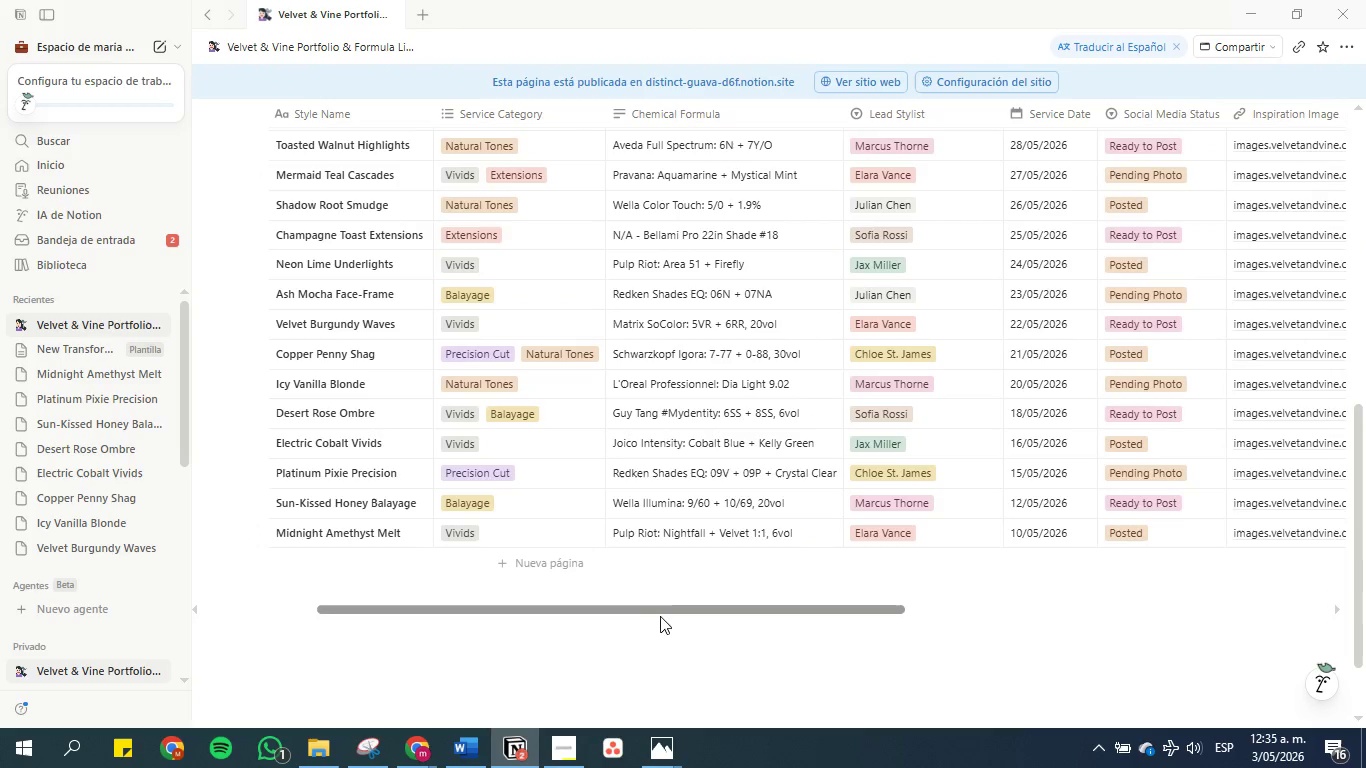 
left_click_drag(start_coordinate=[657, 613], to_coordinate=[974, 604])
 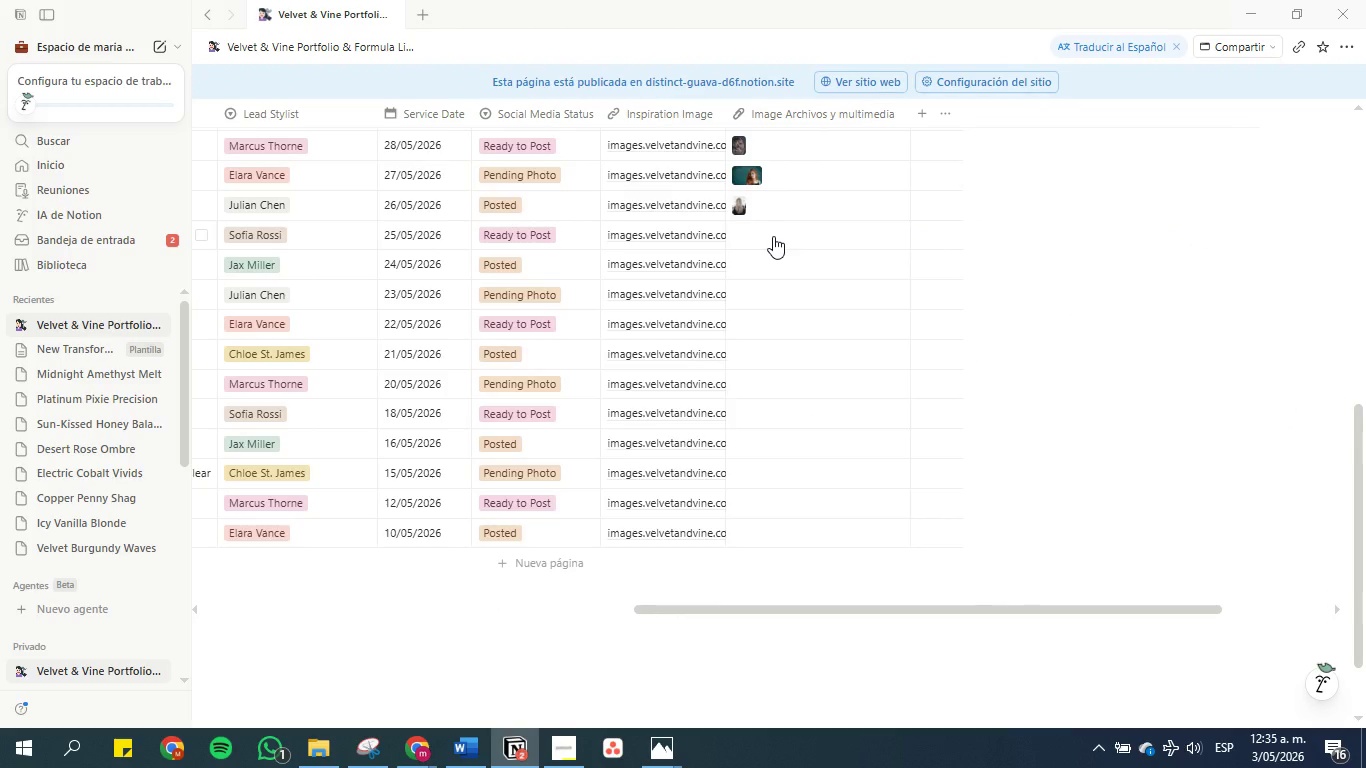 
left_click([773, 236])
 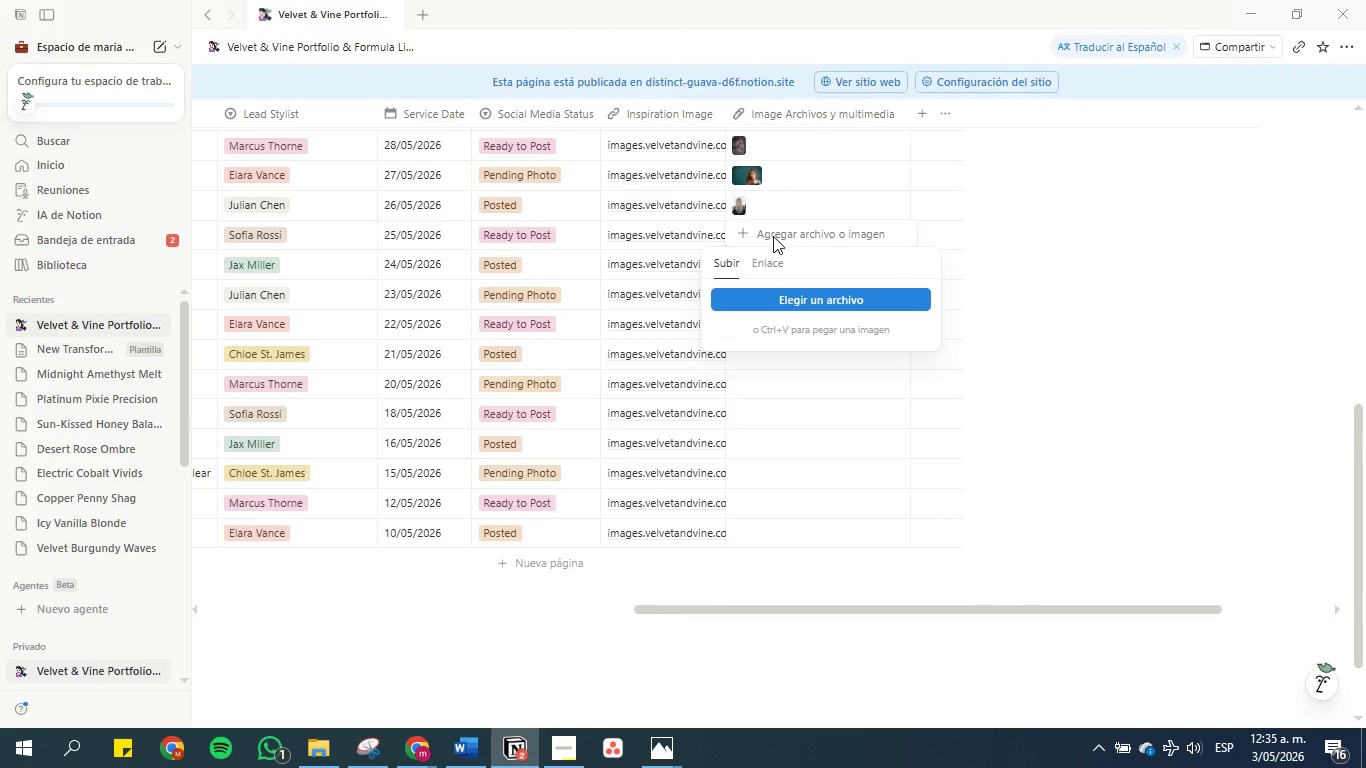 
key(Control+V)
 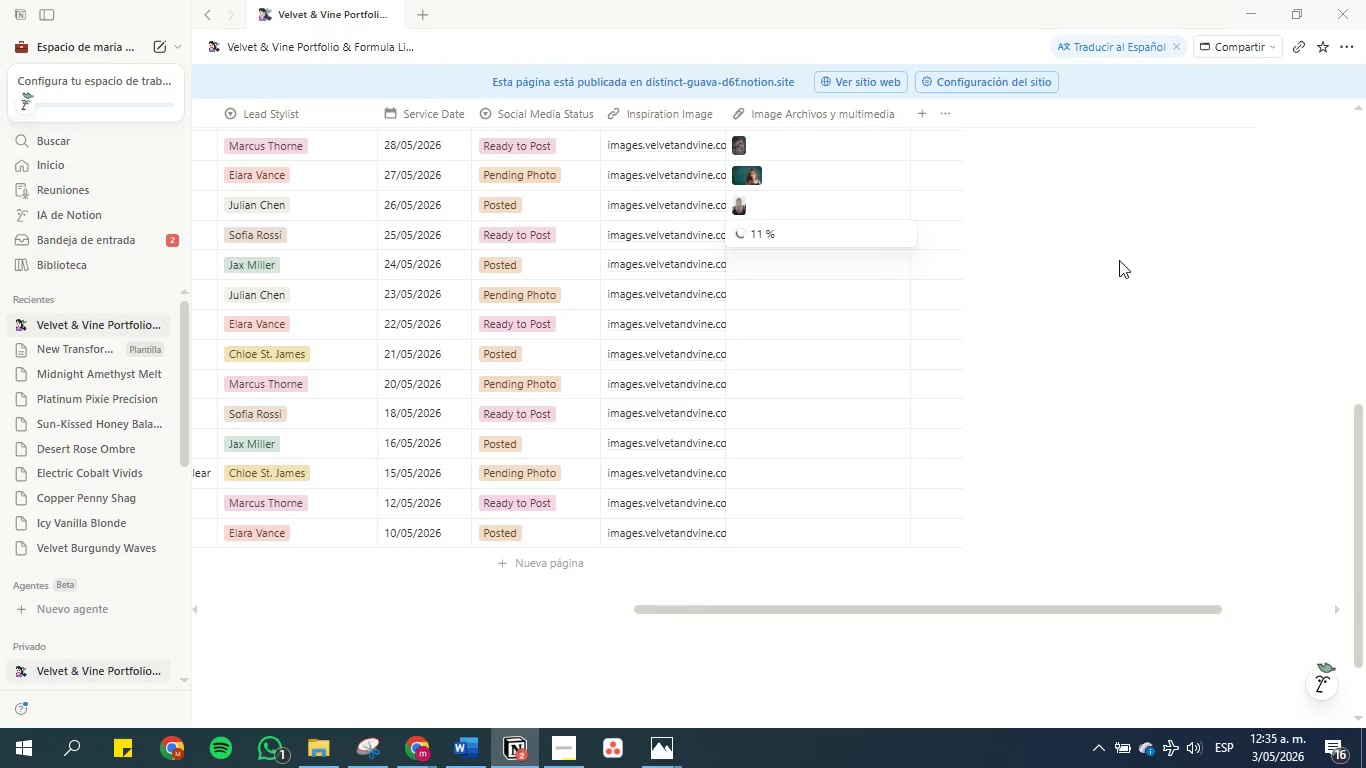 
wait(7.23)
 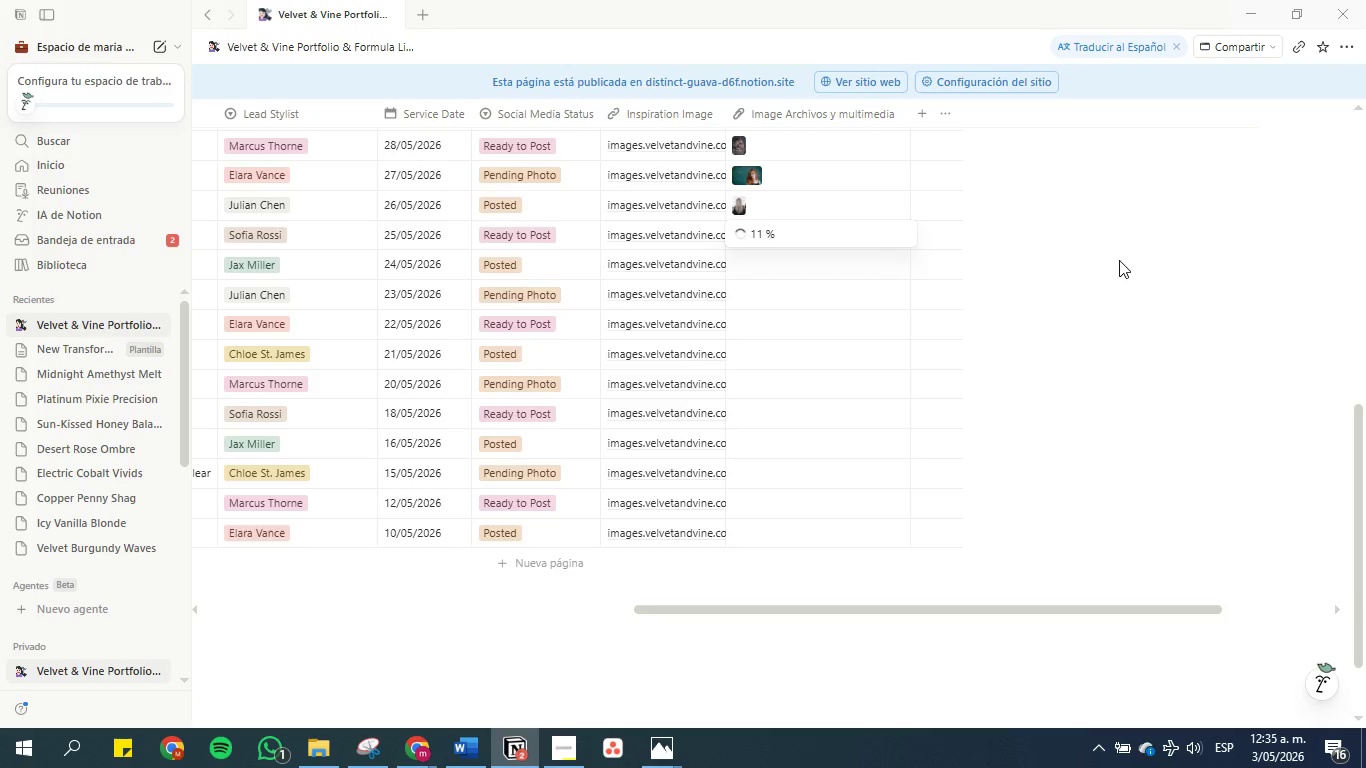 
left_click([1178, 240])
 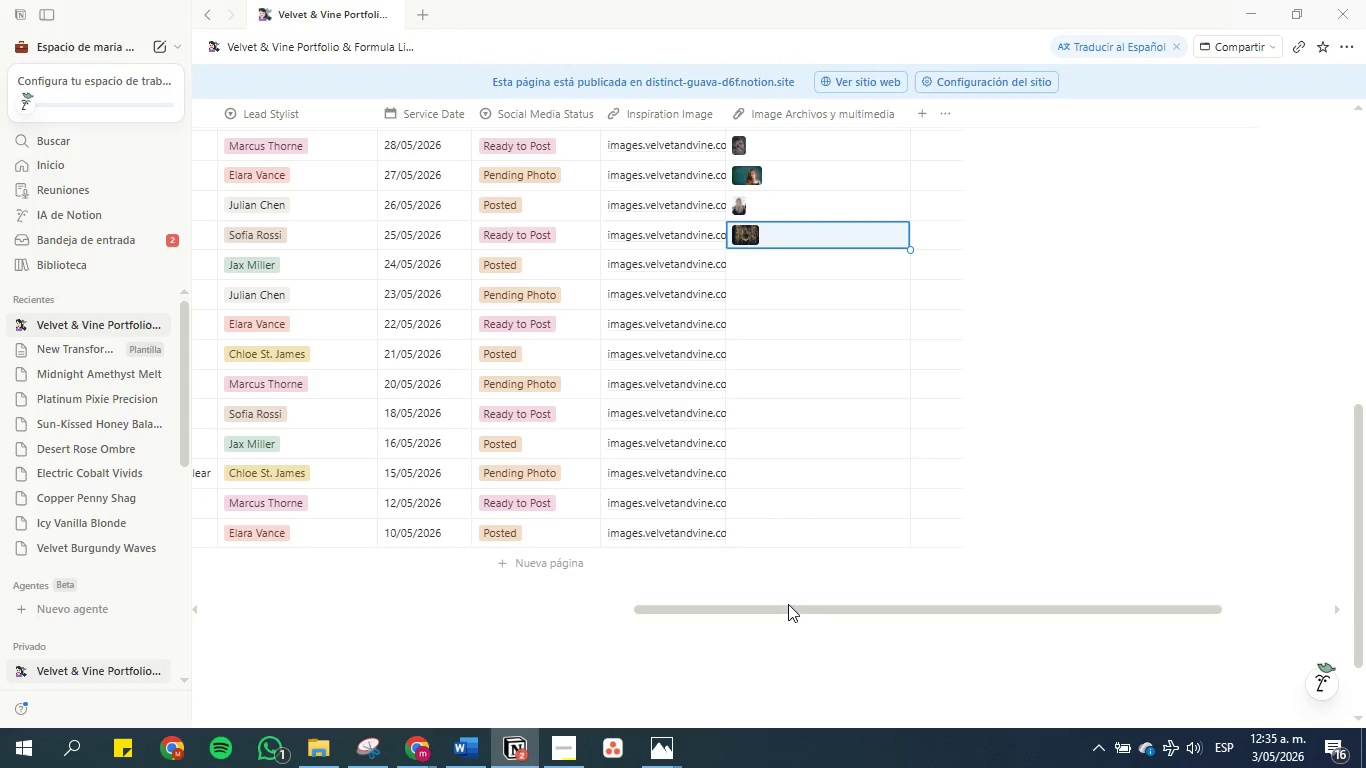 
left_click_drag(start_coordinate=[788, 607], to_coordinate=[429, 583])
 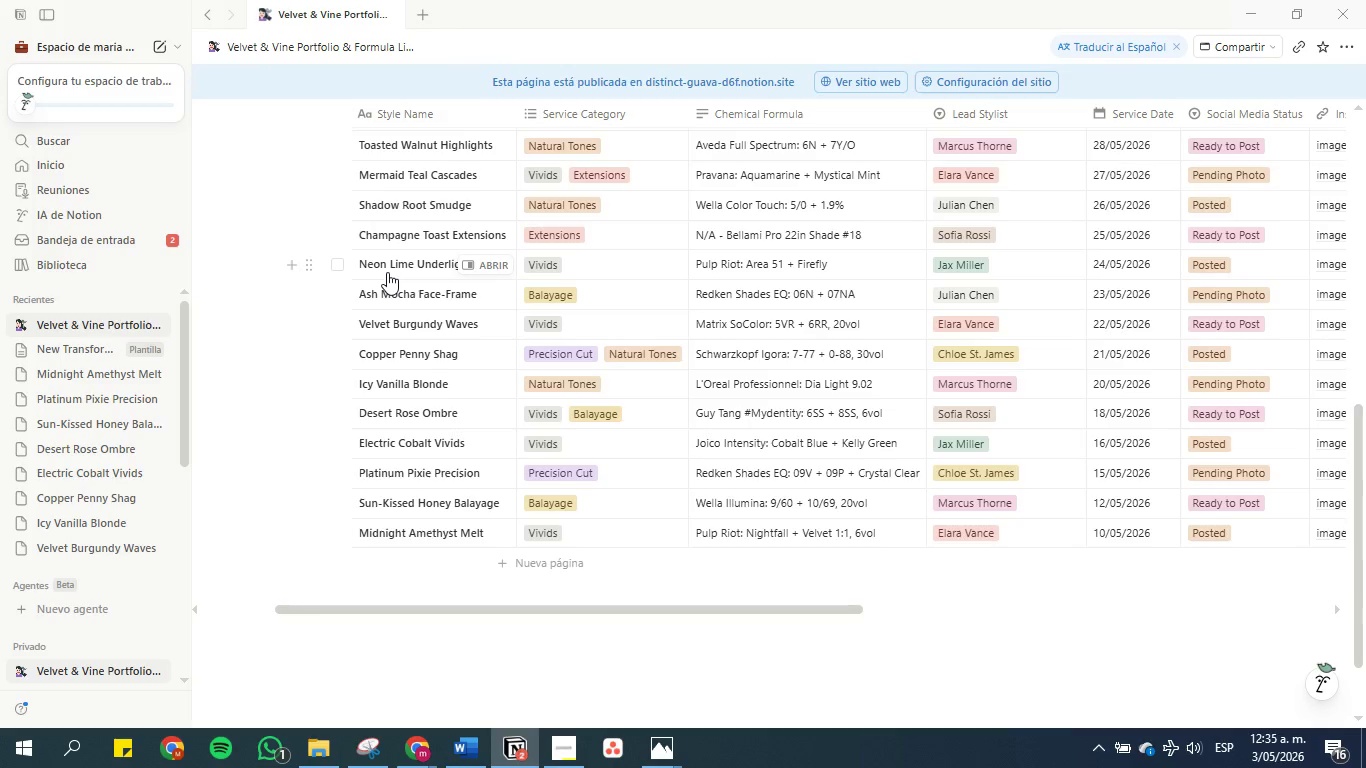 
left_click([387, 262])
 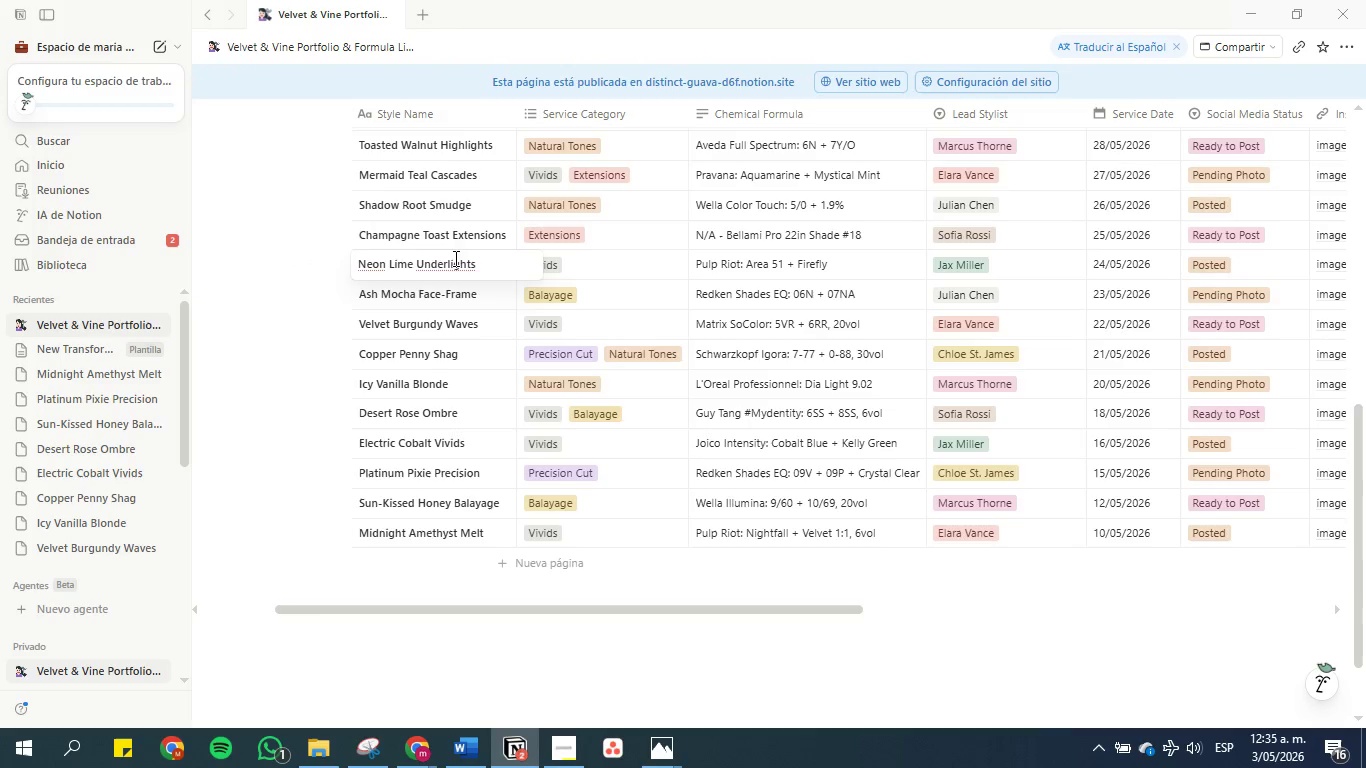 
left_click([313, 256])
 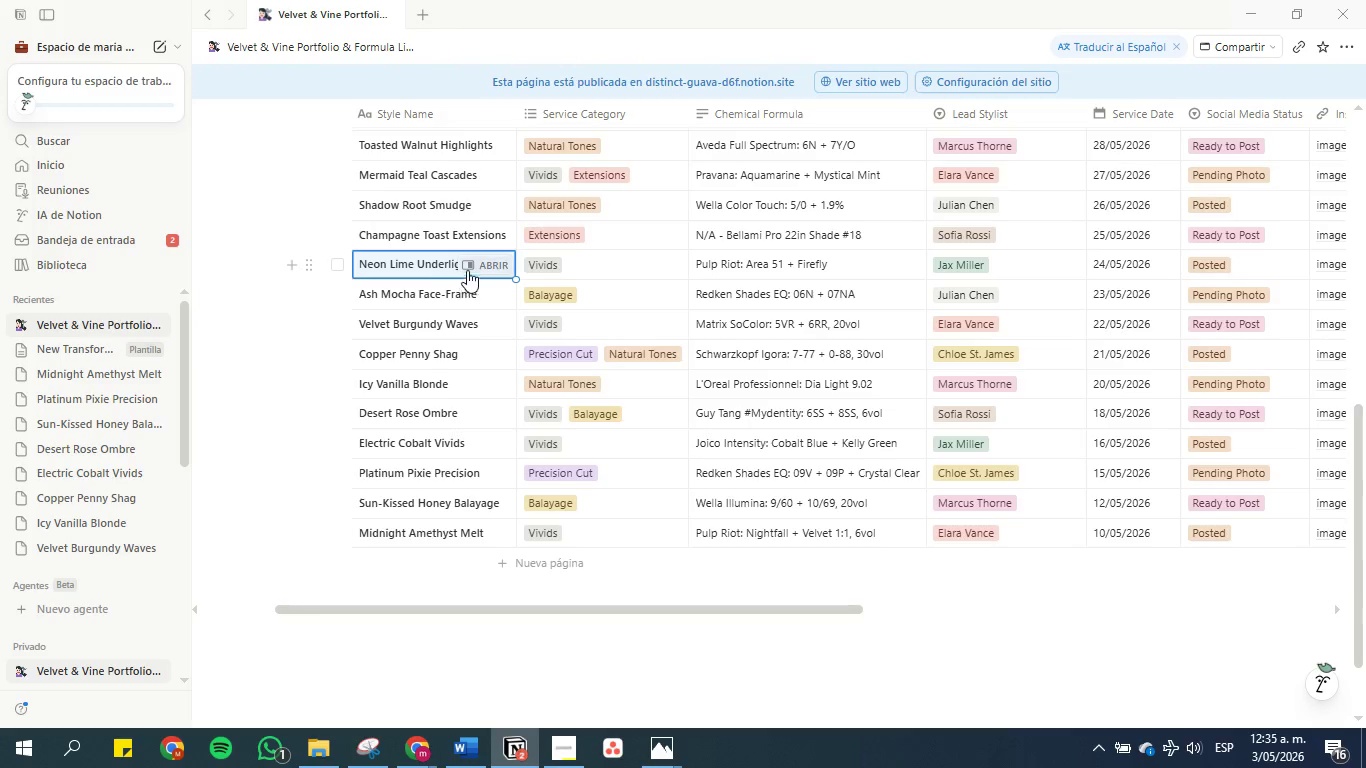 
left_click([499, 260])
 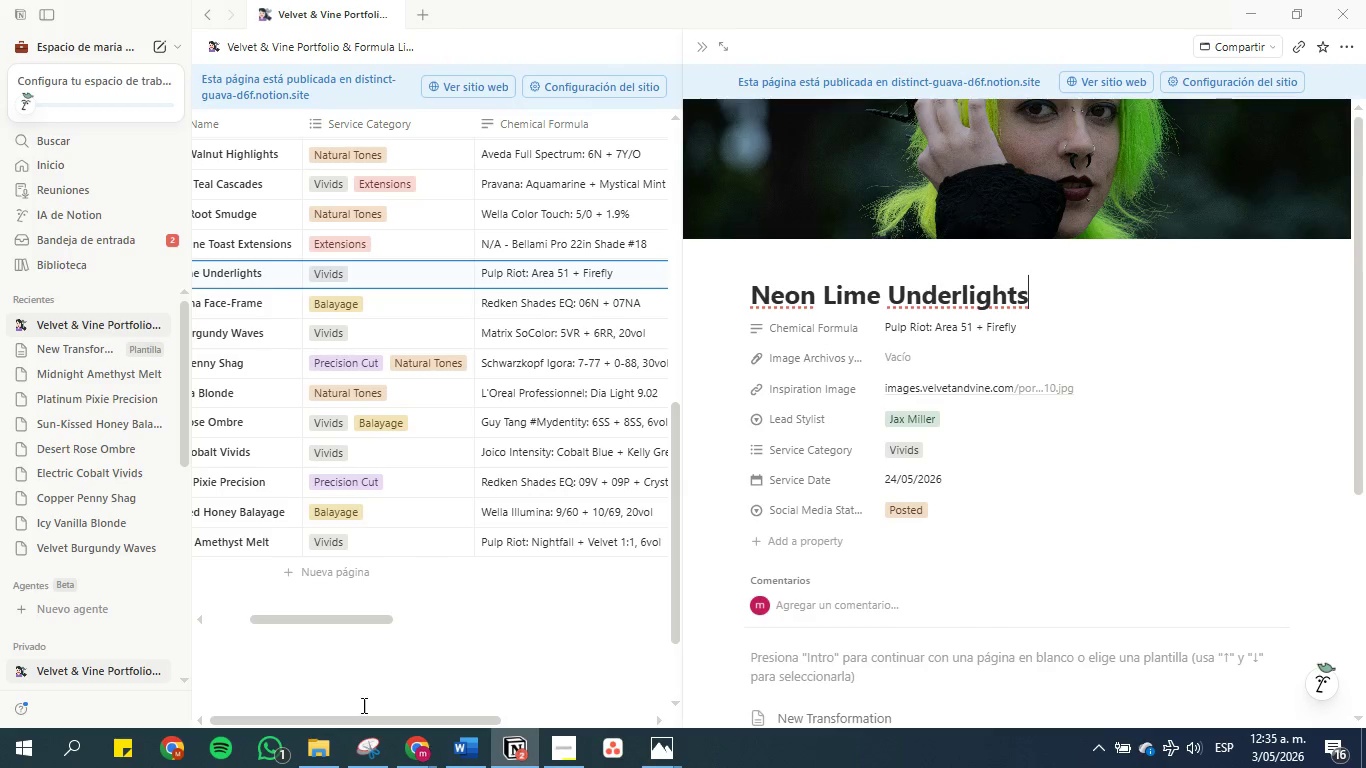 
left_click([376, 754])
 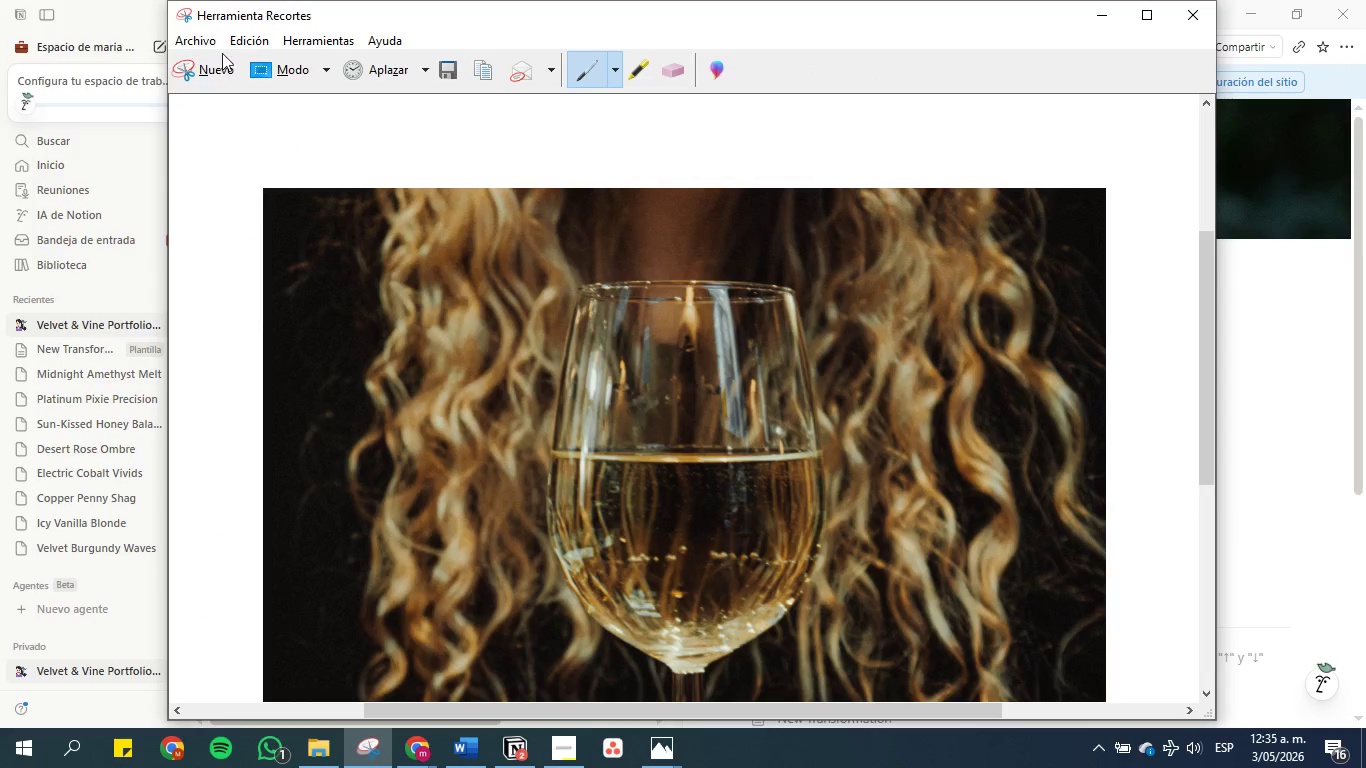 
left_click([212, 67])
 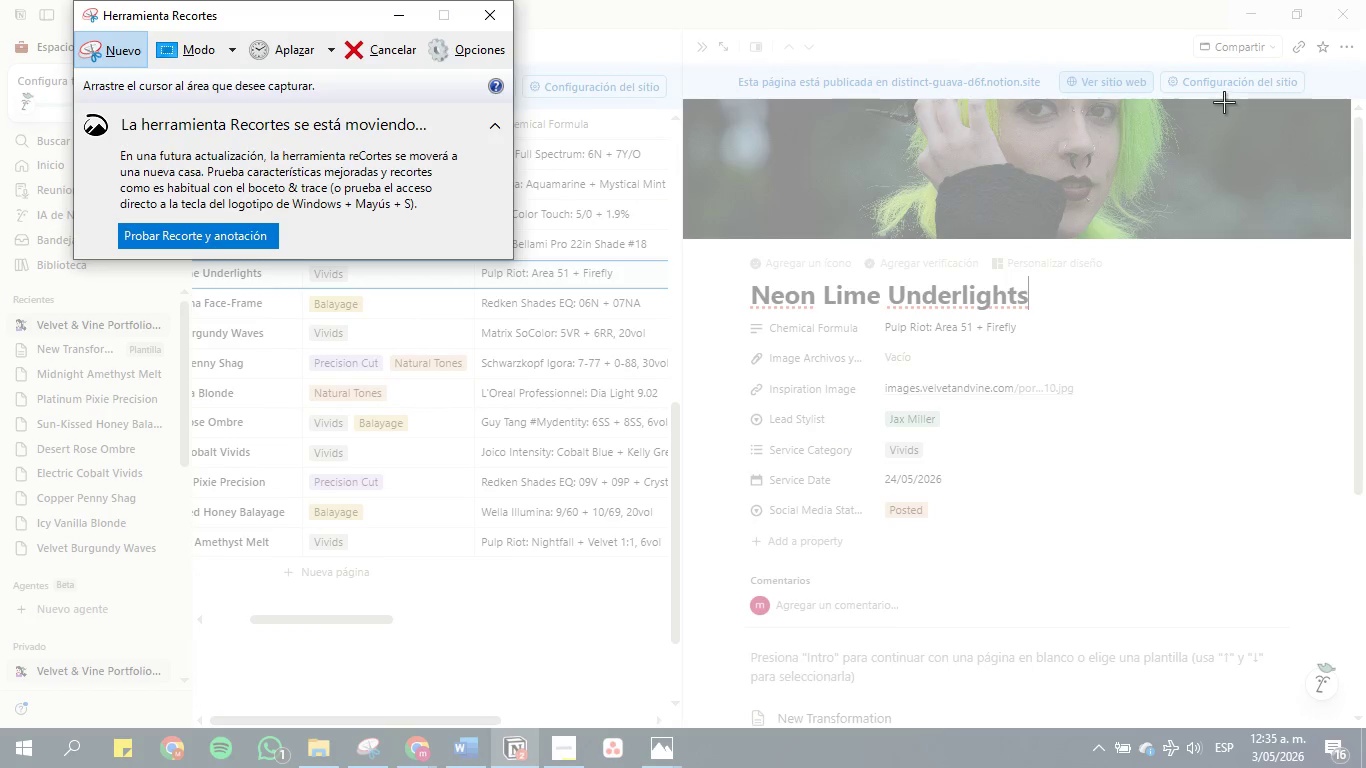 
left_click_drag(start_coordinate=[1231, 100], to_coordinate=[828, 239])
 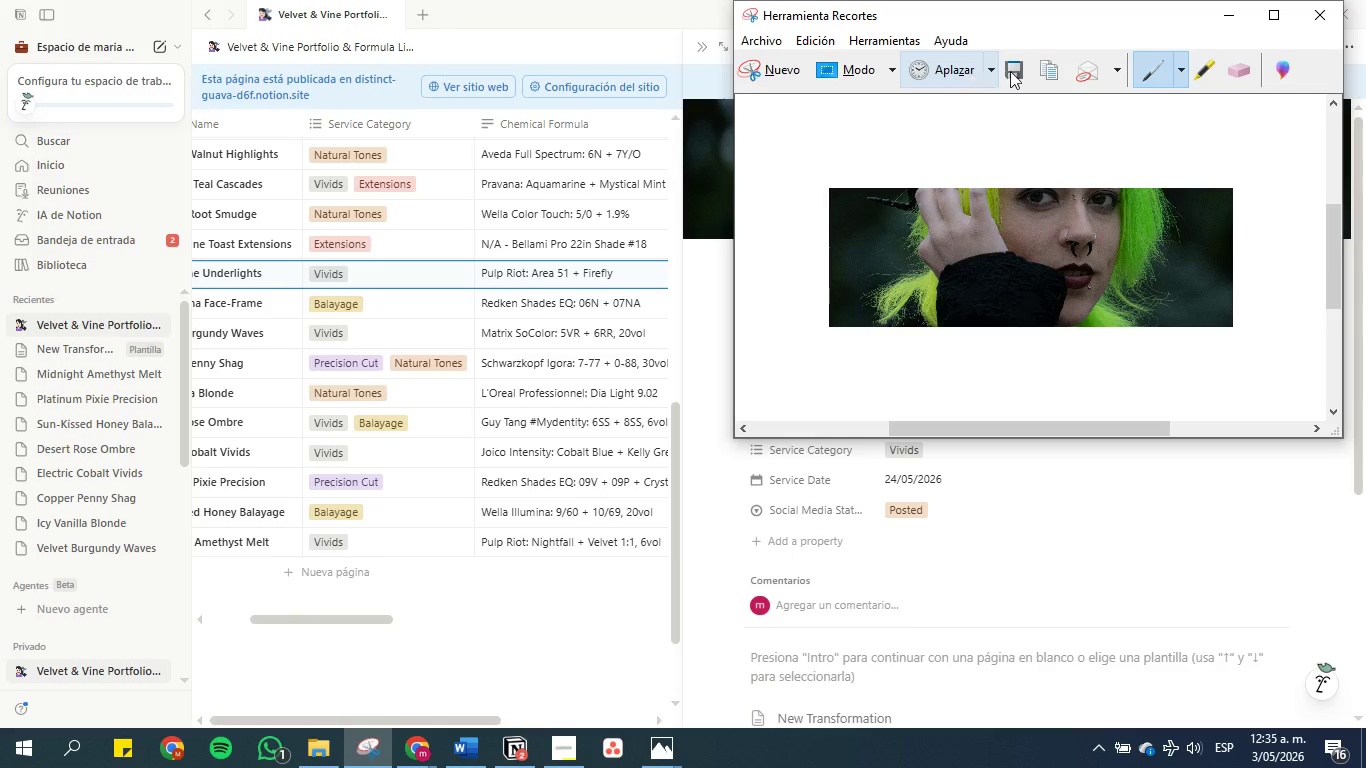 
left_click([1054, 73])
 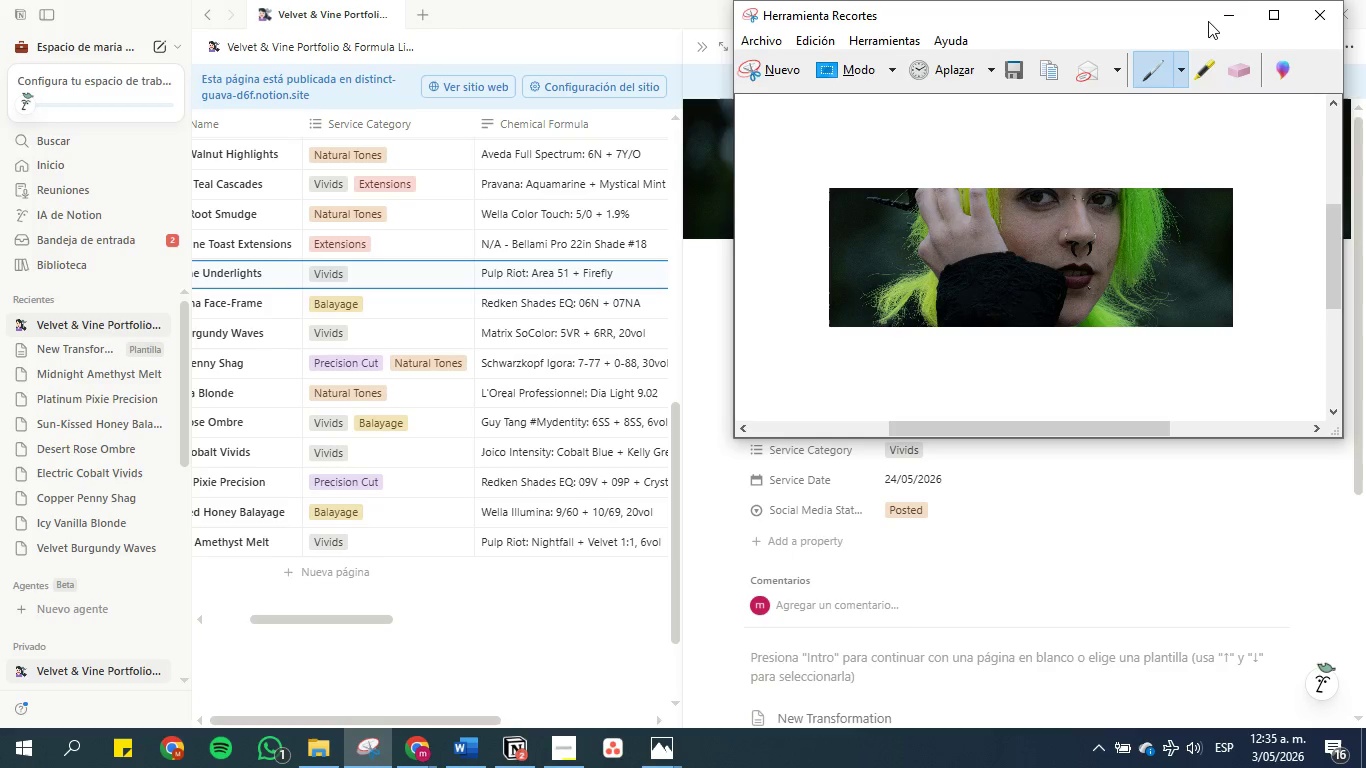 
left_click([1231, 17])
 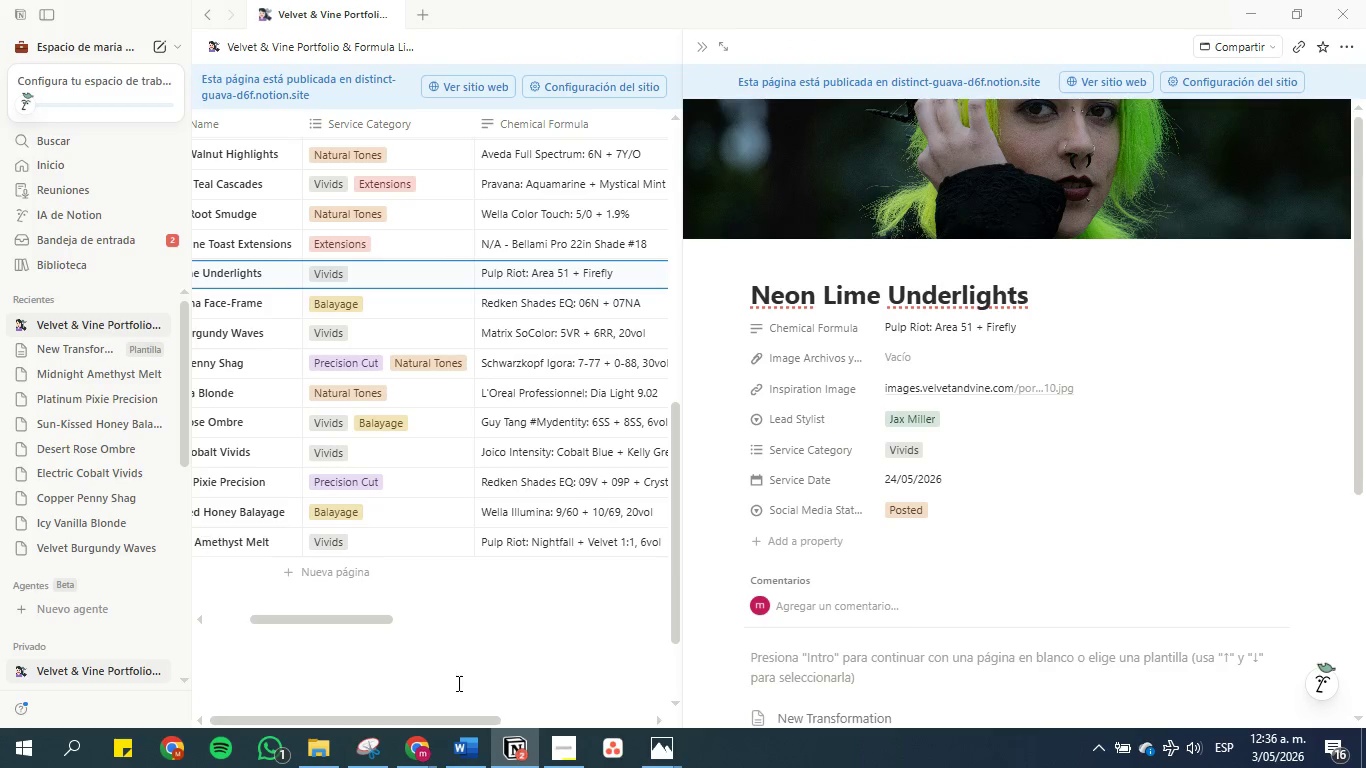 
left_click([452, 702])
 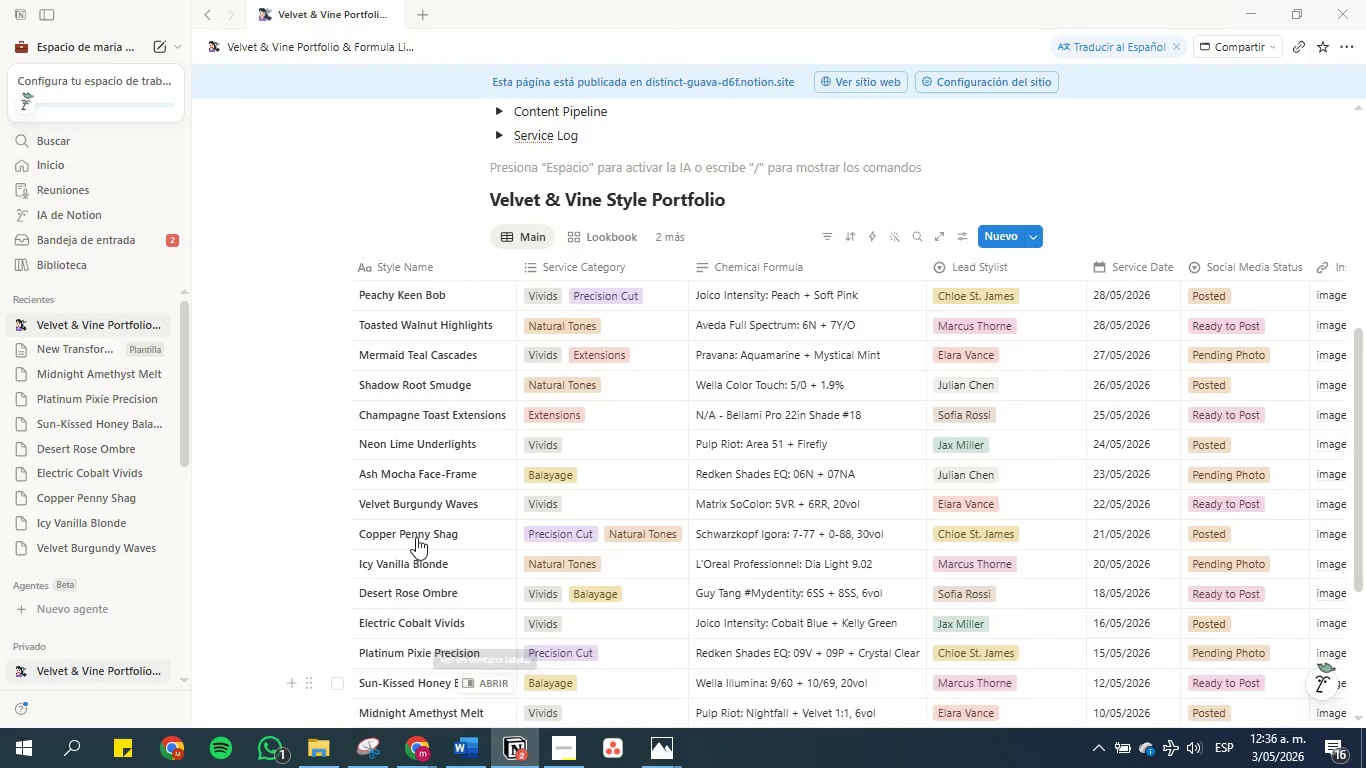 
scroll: coordinate [379, 509], scroll_direction: down, amount: 4.0
 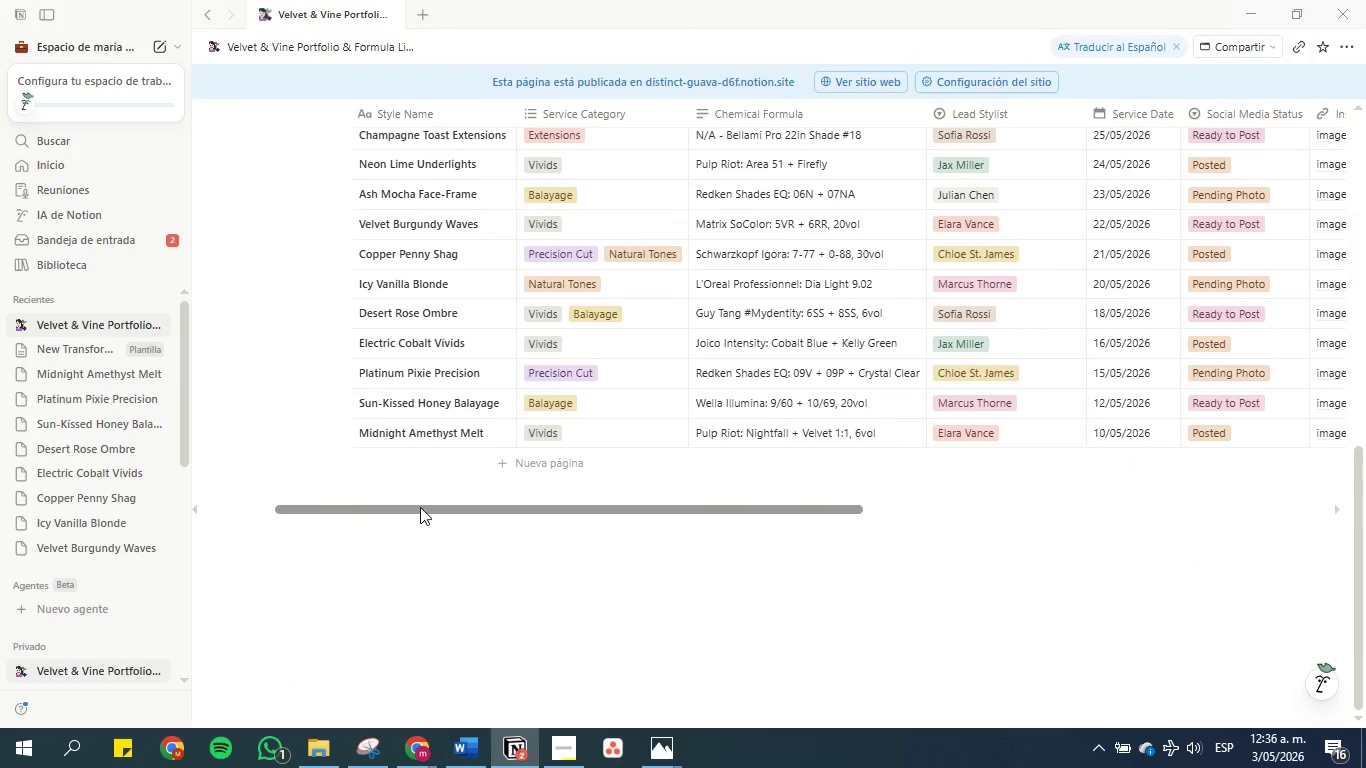 
left_click_drag(start_coordinate=[420, 501], to_coordinate=[563, 525])
 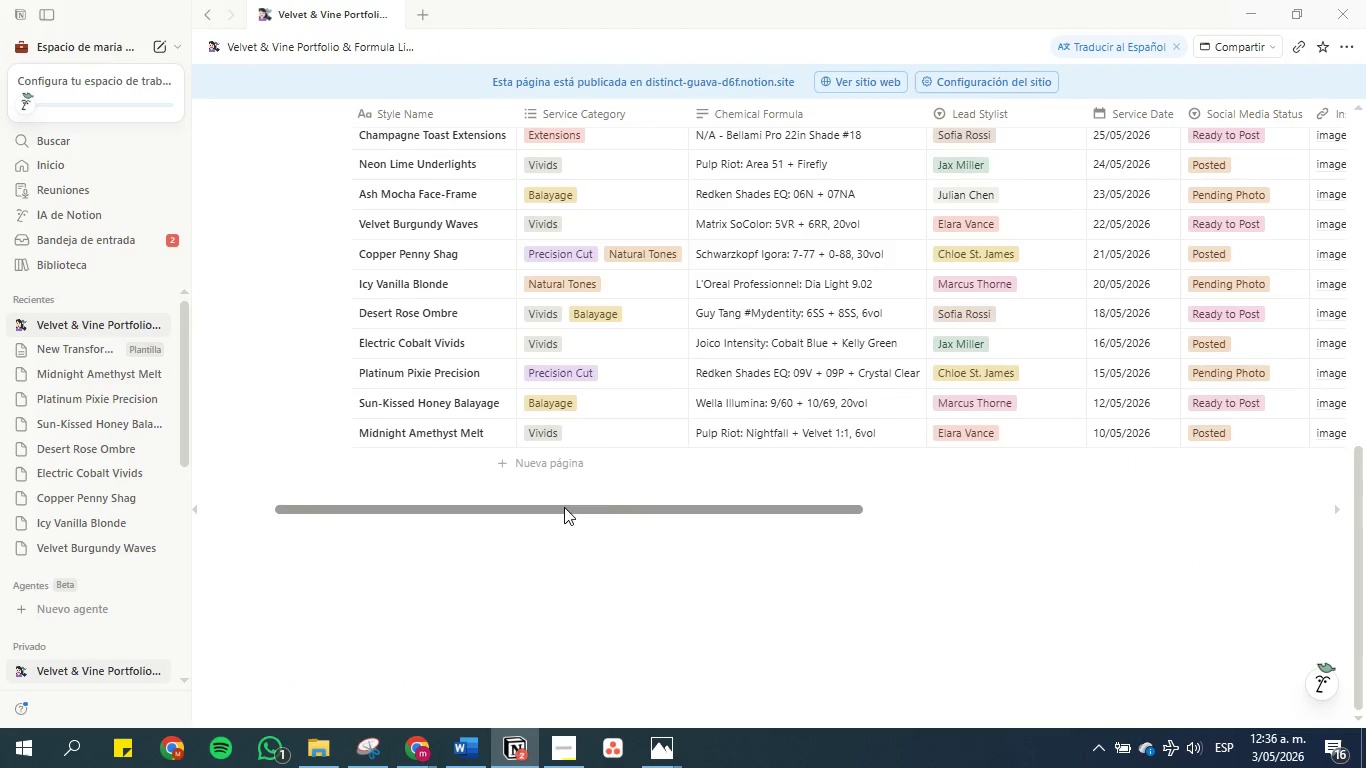 
left_click_drag(start_coordinate=[564, 507], to_coordinate=[933, 502])
 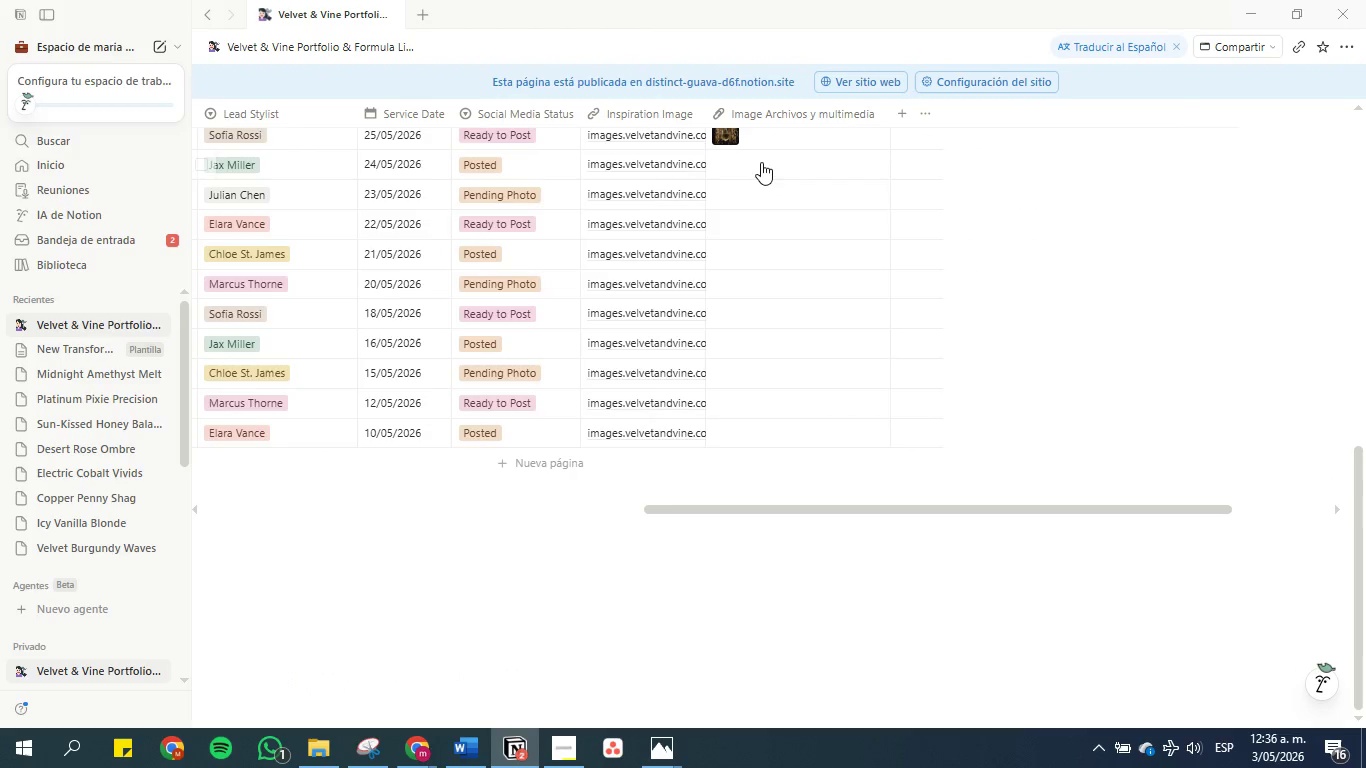 
left_click([761, 162])
 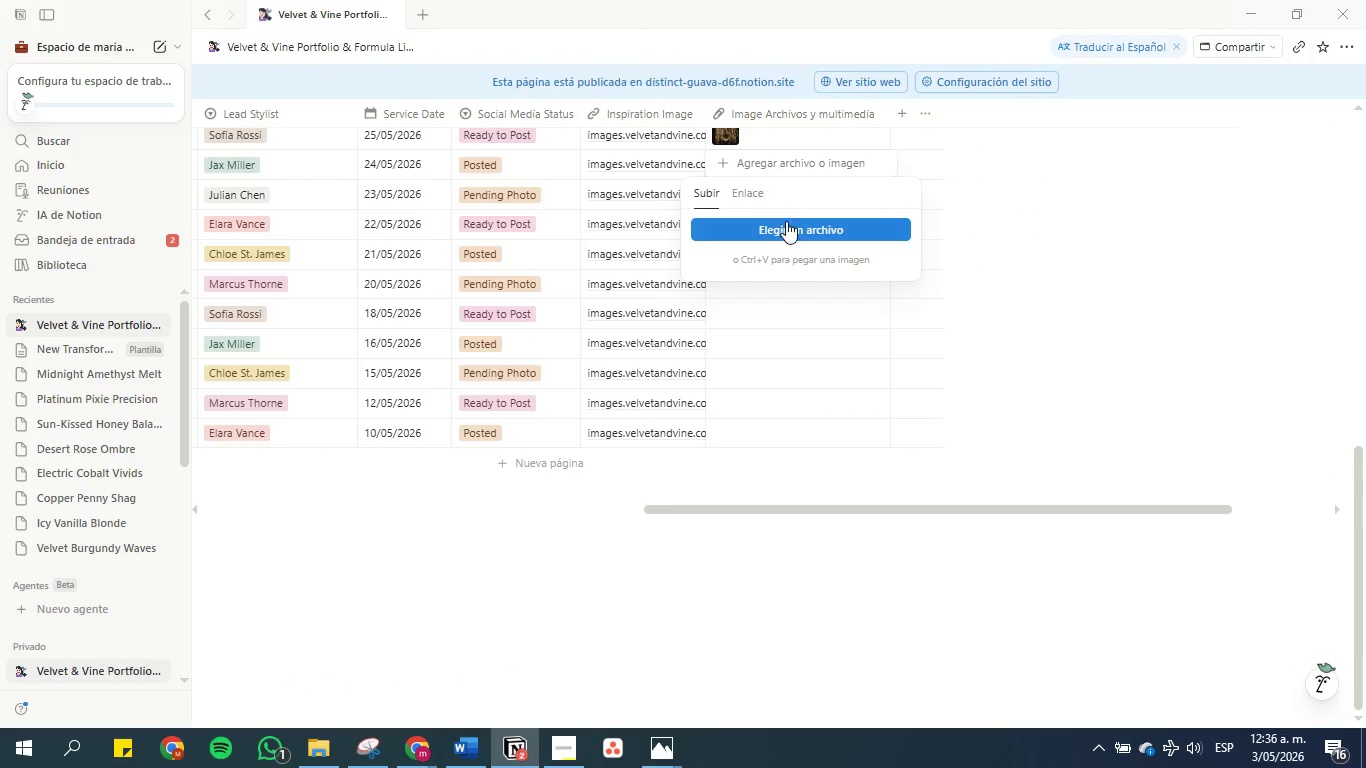 
key(Control+V)
 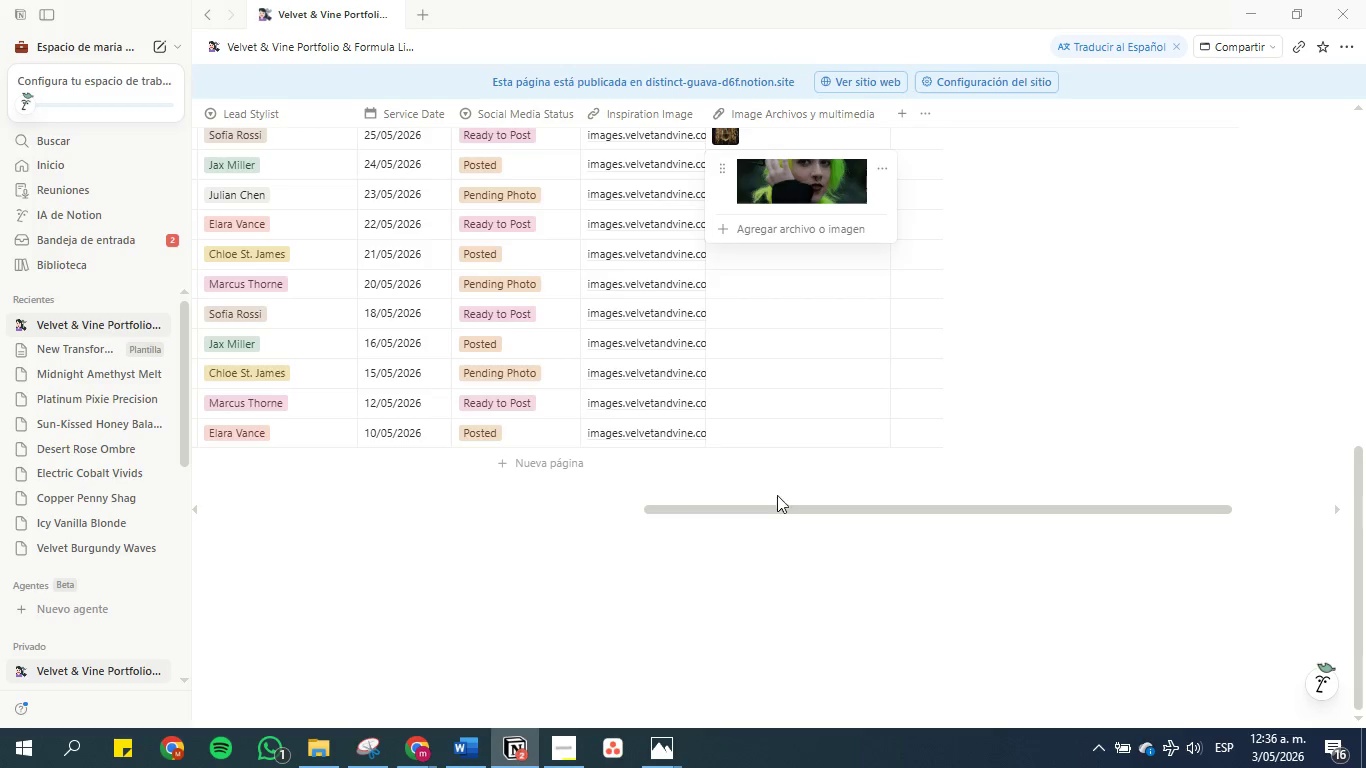 
left_click_drag(start_coordinate=[777, 511], to_coordinate=[741, 509])
 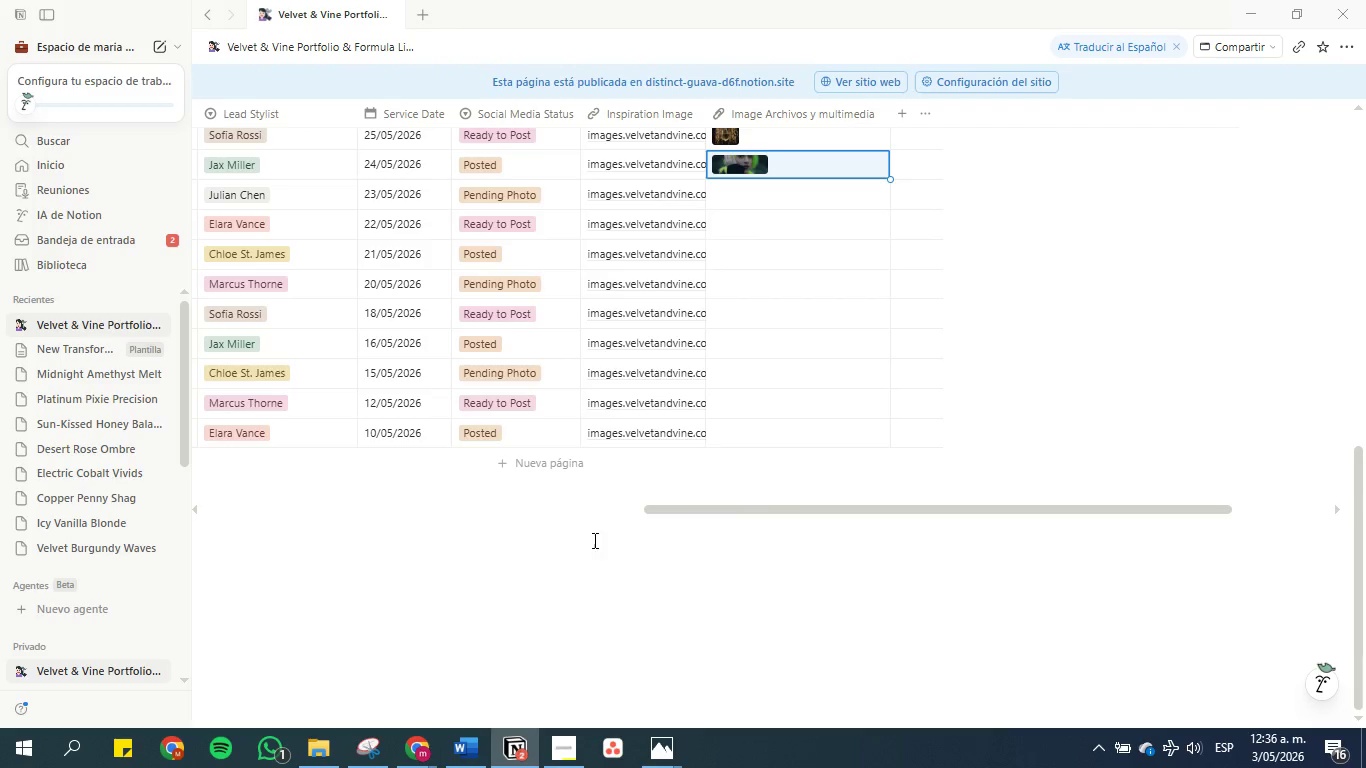 
left_click([593, 550])
 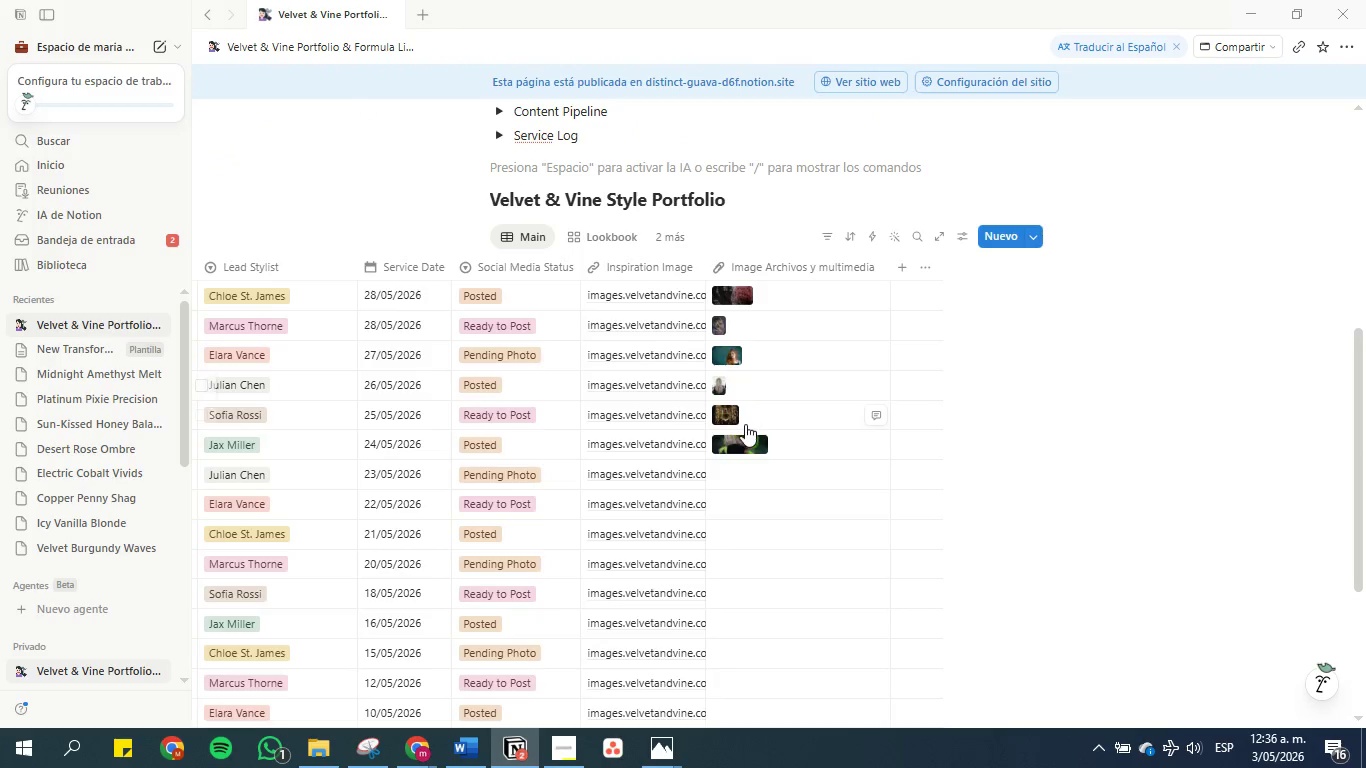 
scroll: coordinate [745, 424], scroll_direction: down, amount: 2.0
 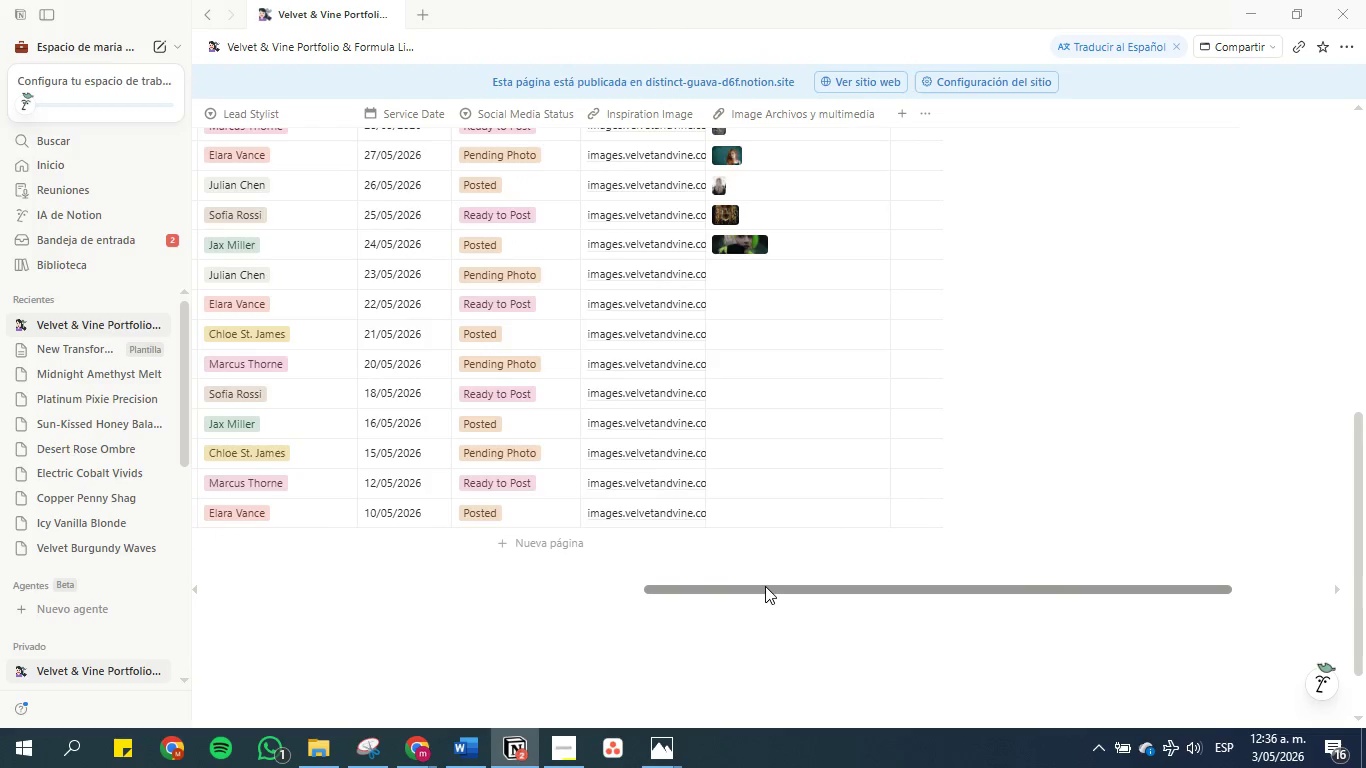 
left_click_drag(start_coordinate=[765, 586], to_coordinate=[394, 567])
 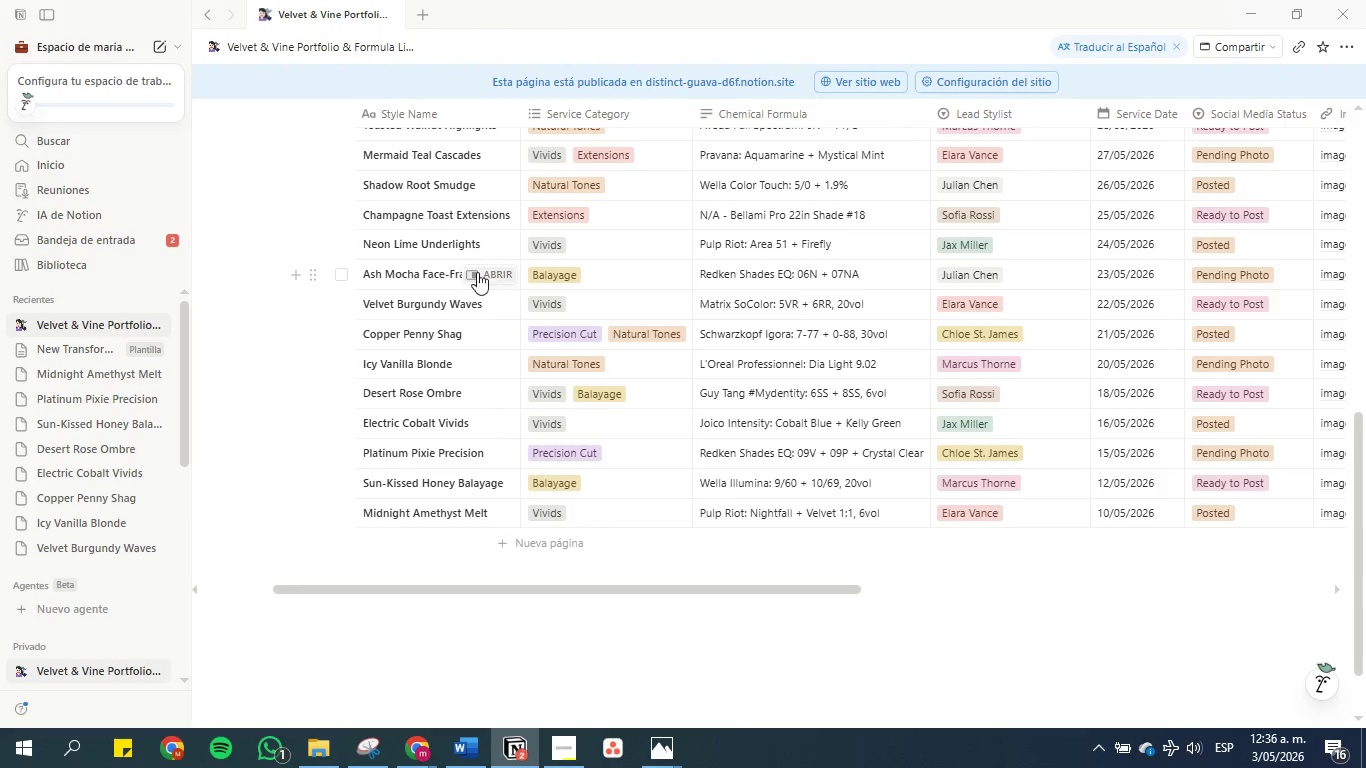 
left_click([499, 275])
 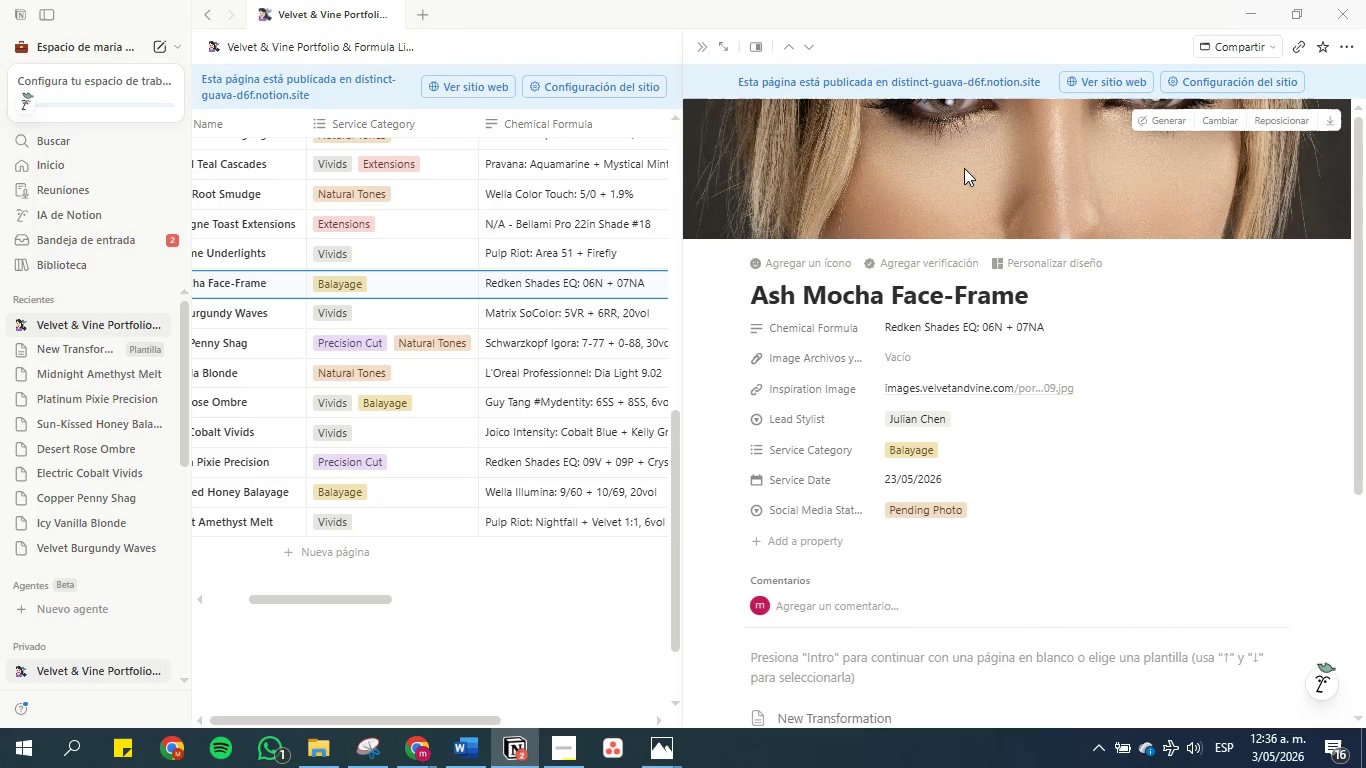 
scroll: coordinate [897, 185], scroll_direction: up, amount: 8.0
 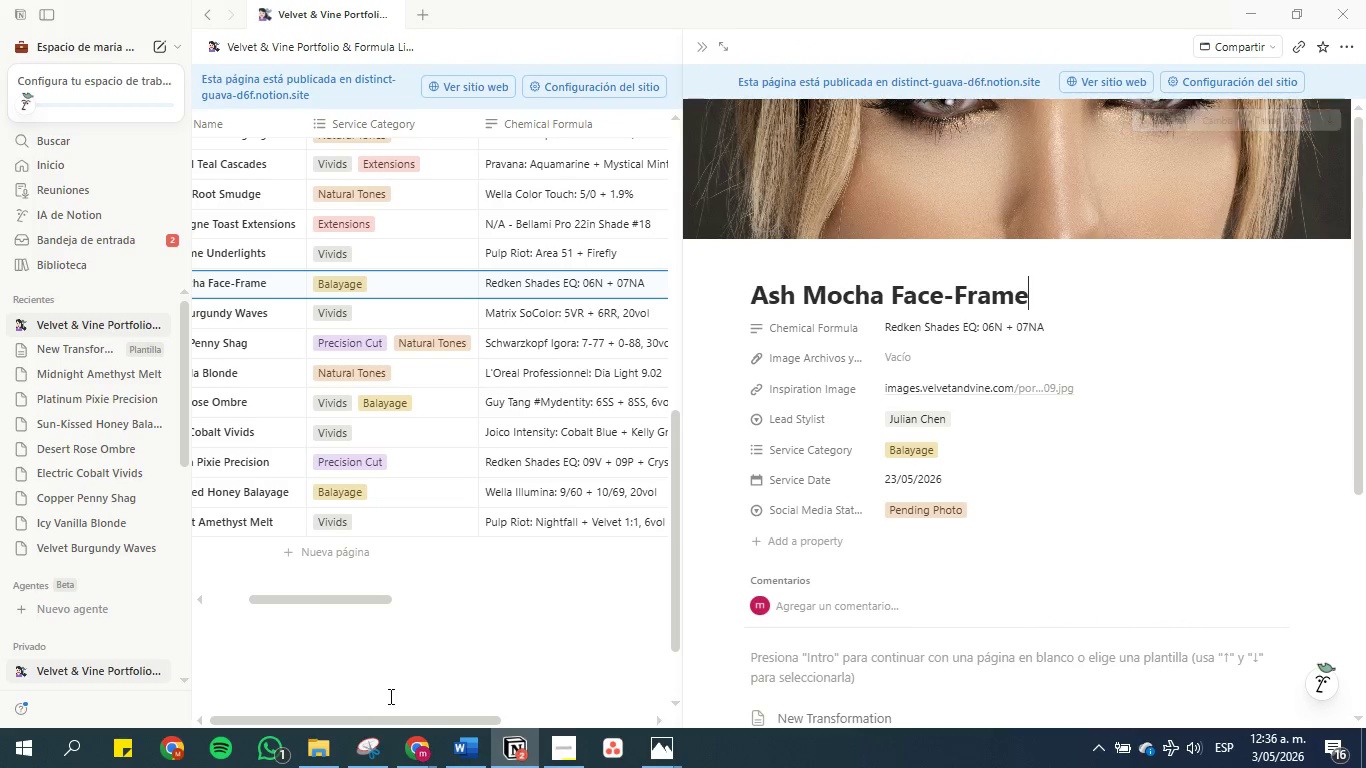 
left_click([365, 748])
 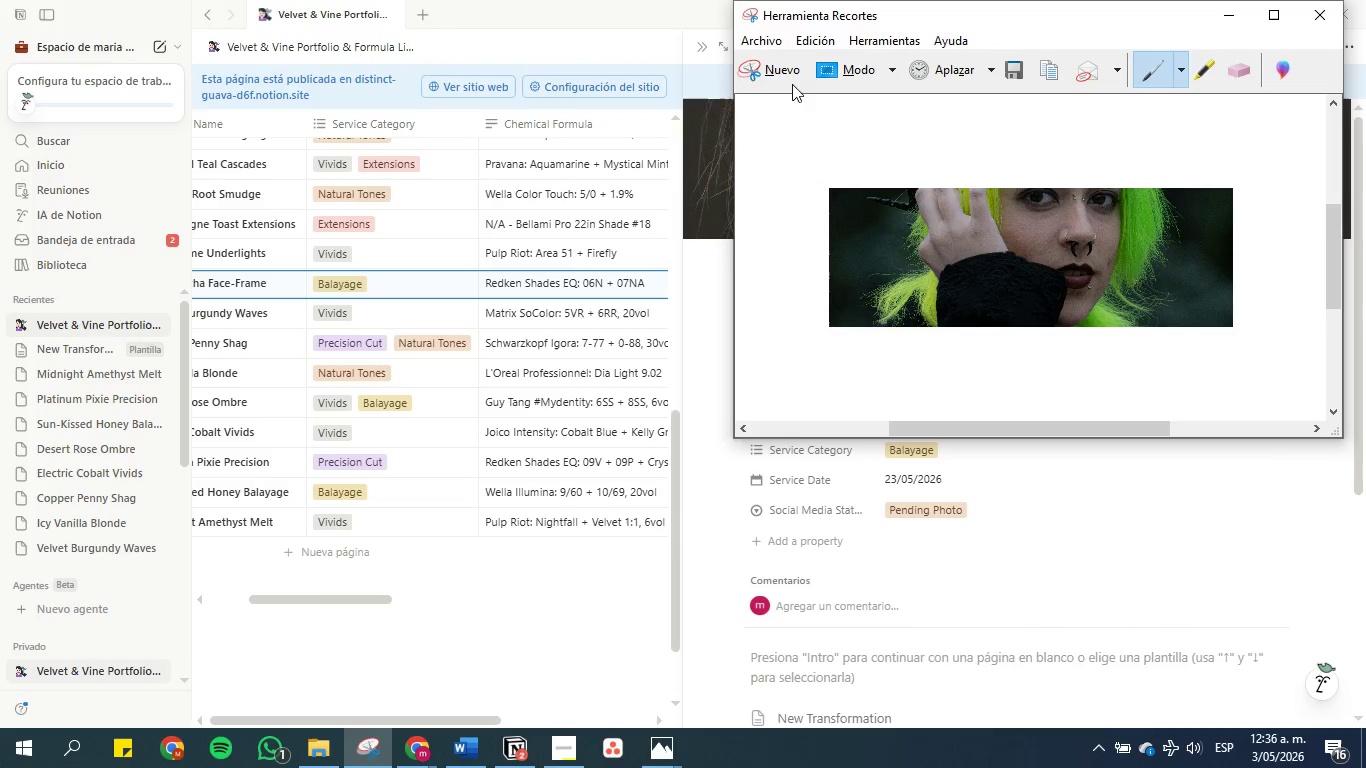 
left_click([788, 67])
 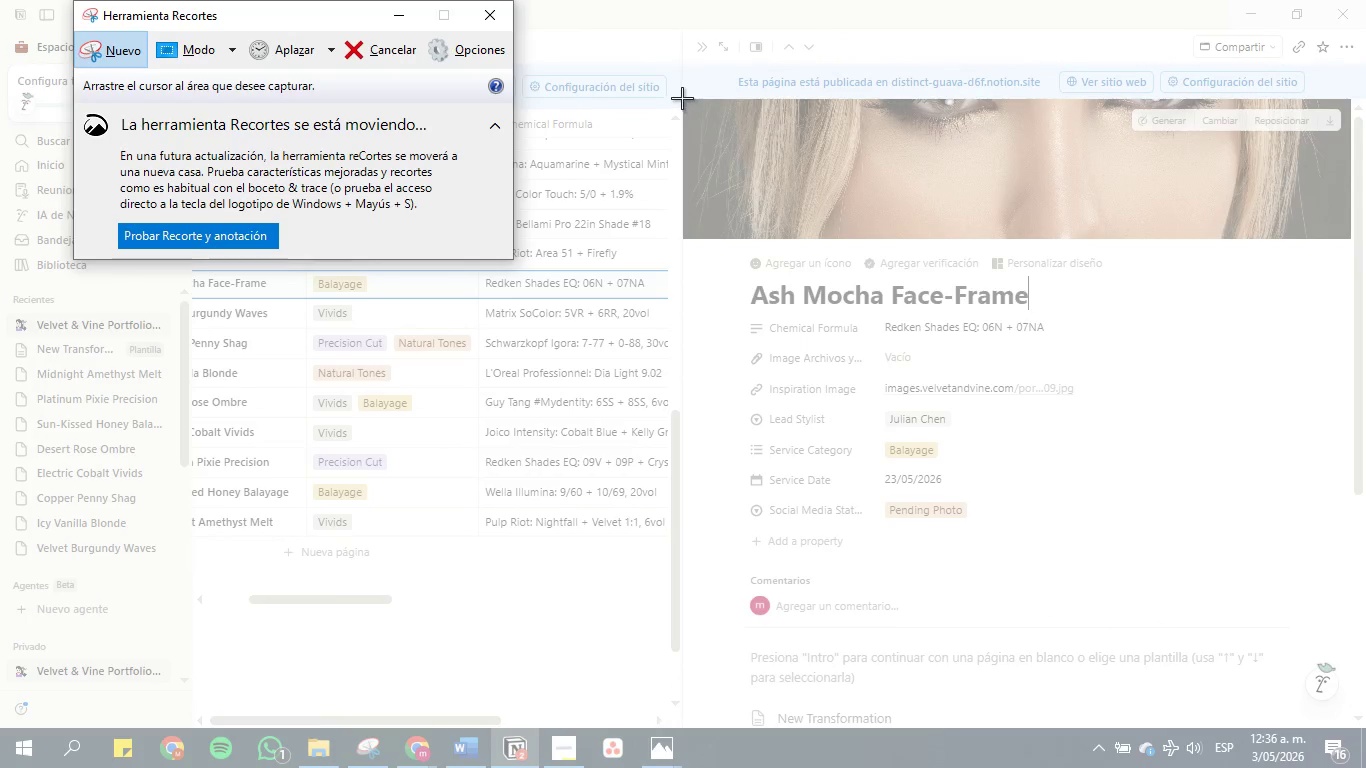 
left_click_drag(start_coordinate=[682, 98], to_coordinate=[1078, 240])
 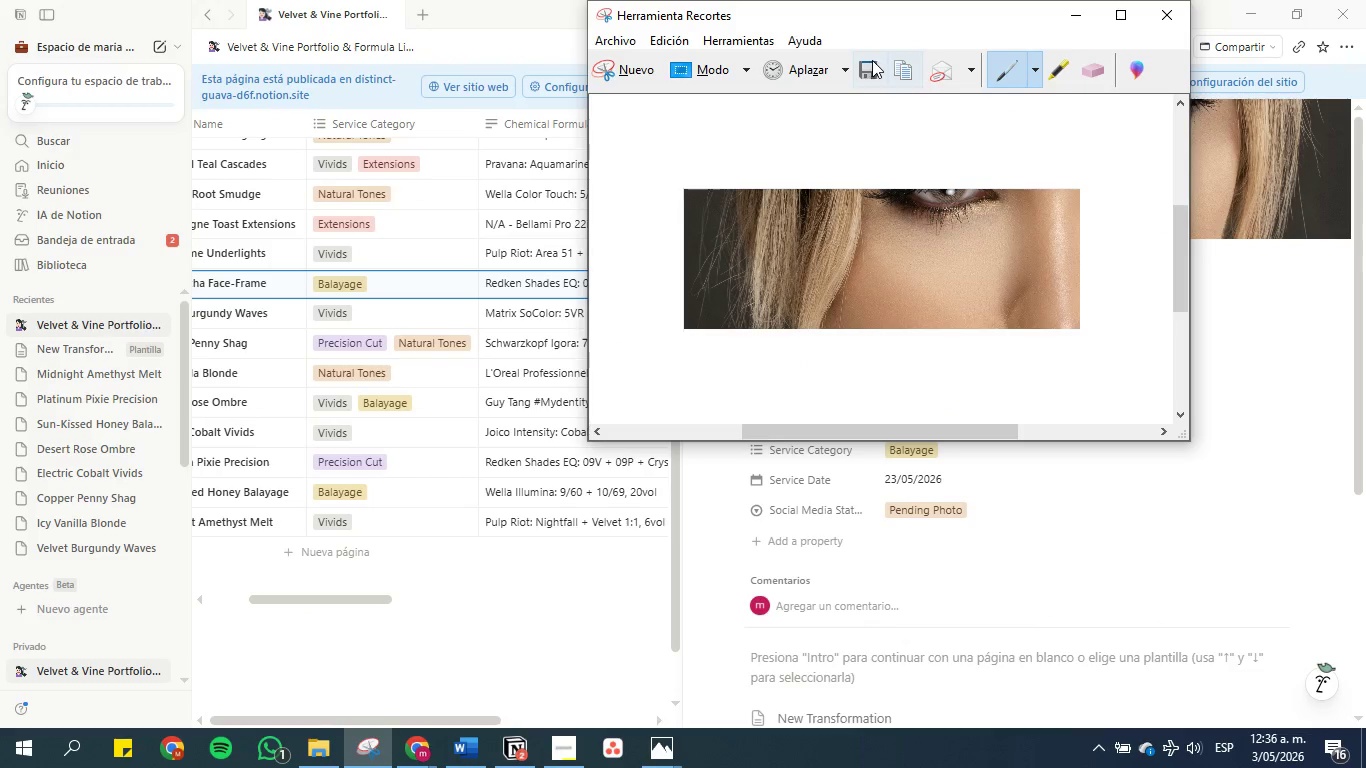 
left_click([909, 65])
 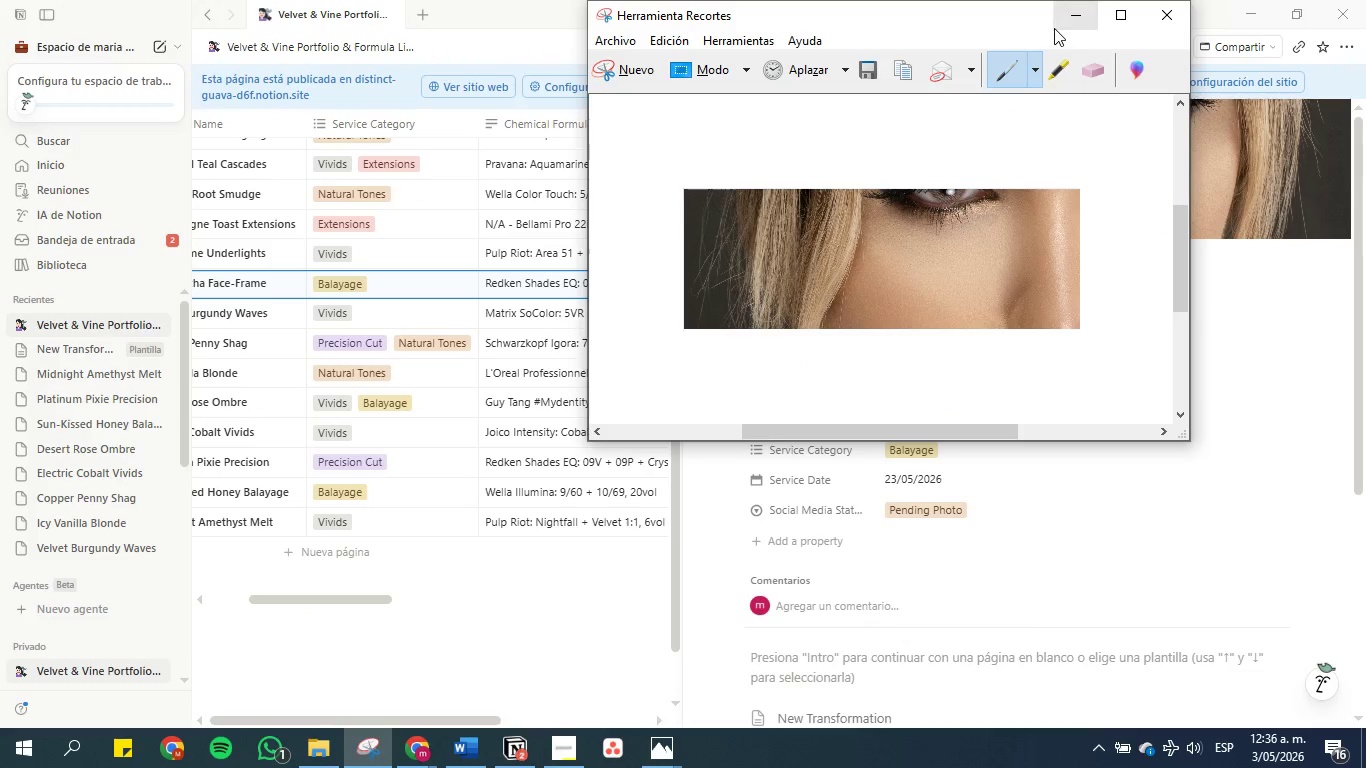 
left_click([1084, 11])
 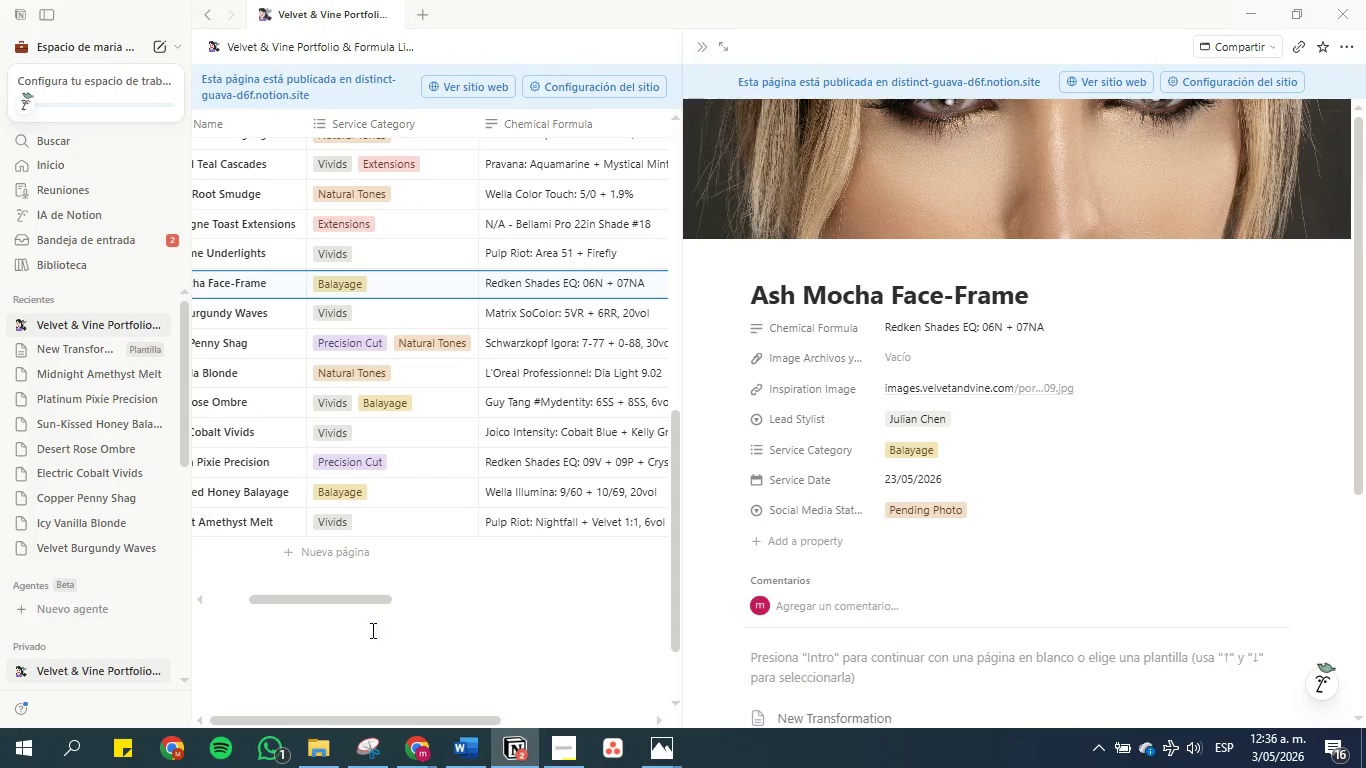 
left_click([374, 641])
 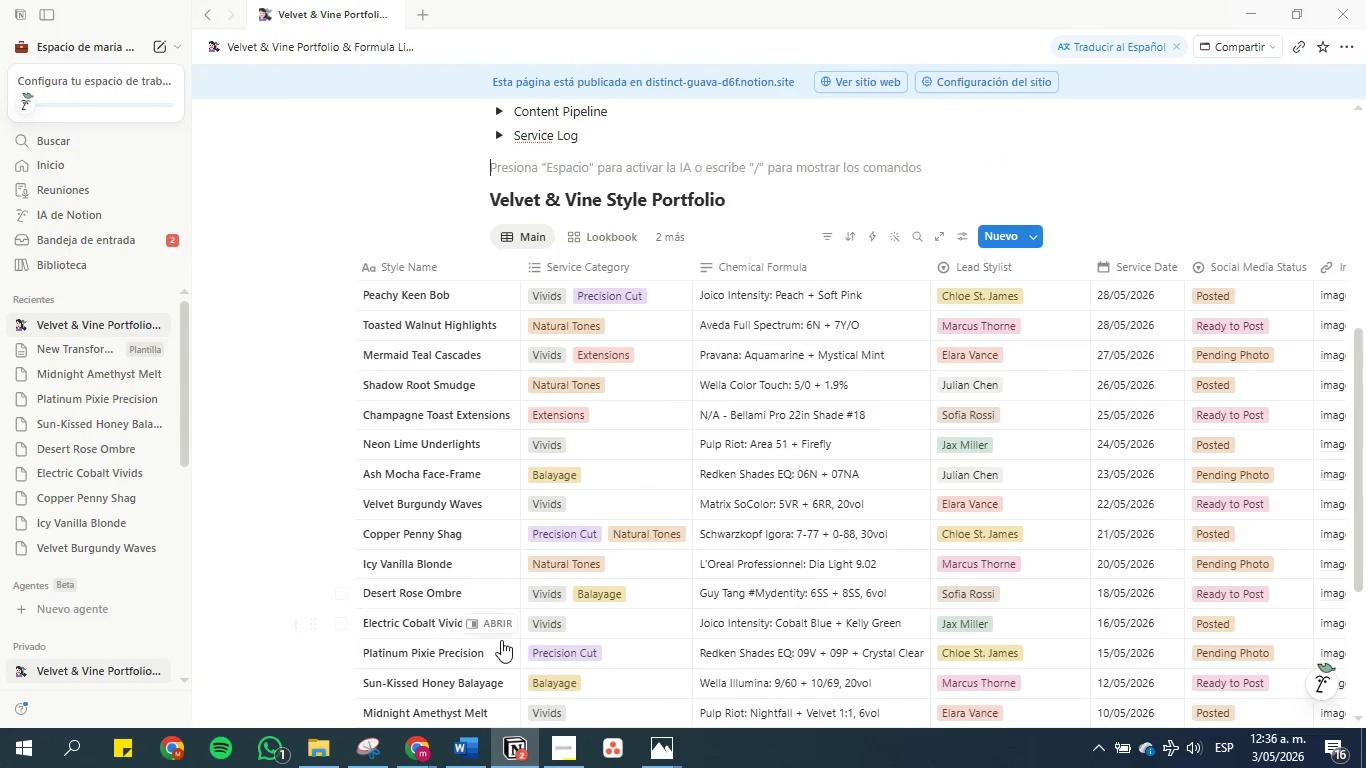 
scroll: coordinate [451, 550], scroll_direction: down, amount: 4.0
 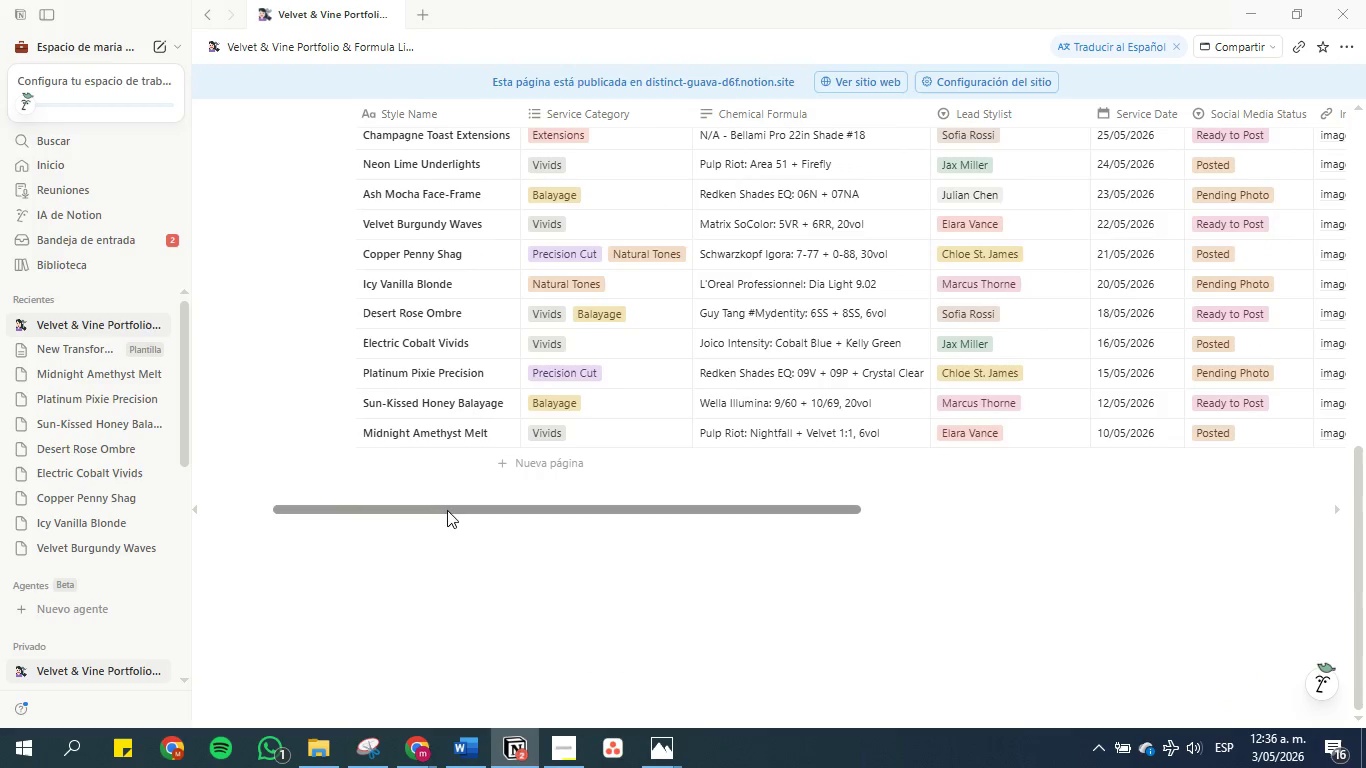 
left_click_drag(start_coordinate=[444, 506], to_coordinate=[716, 506])
 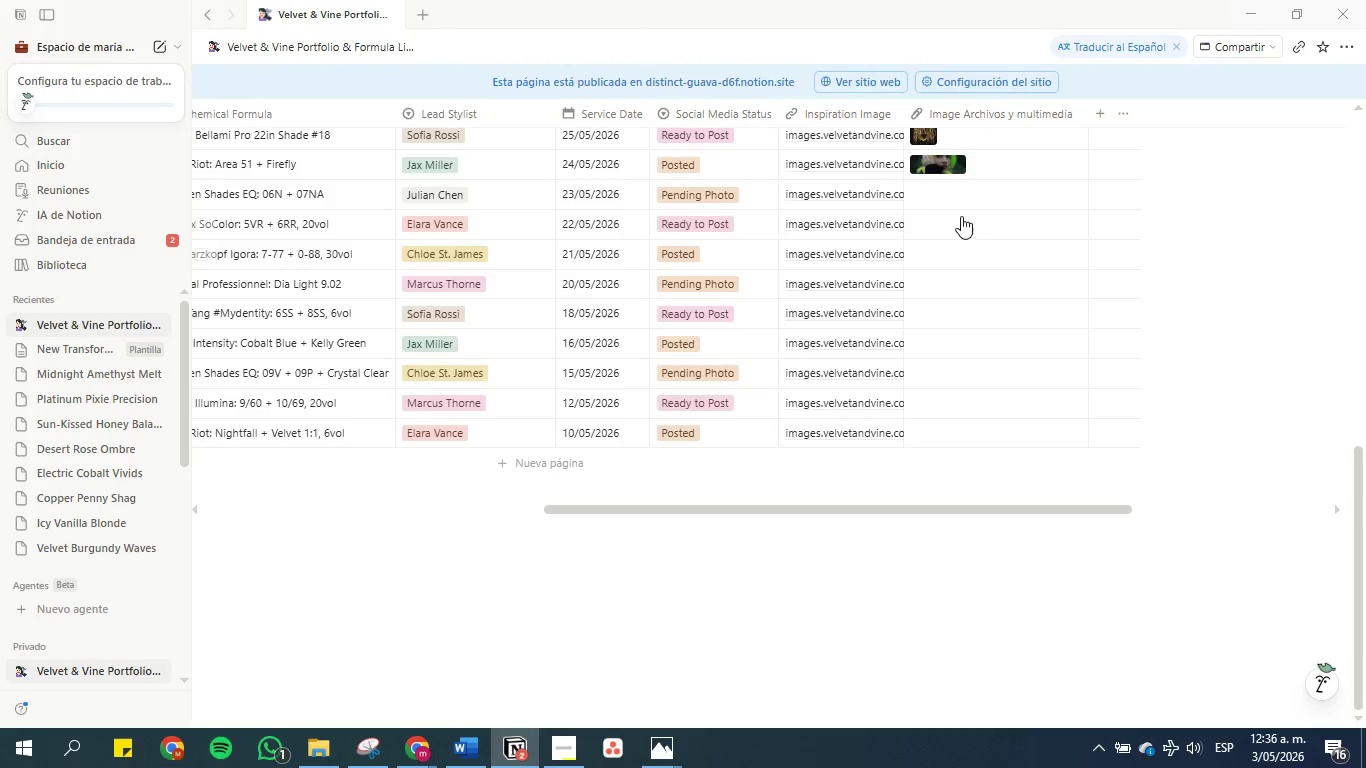 
left_click([946, 194])
 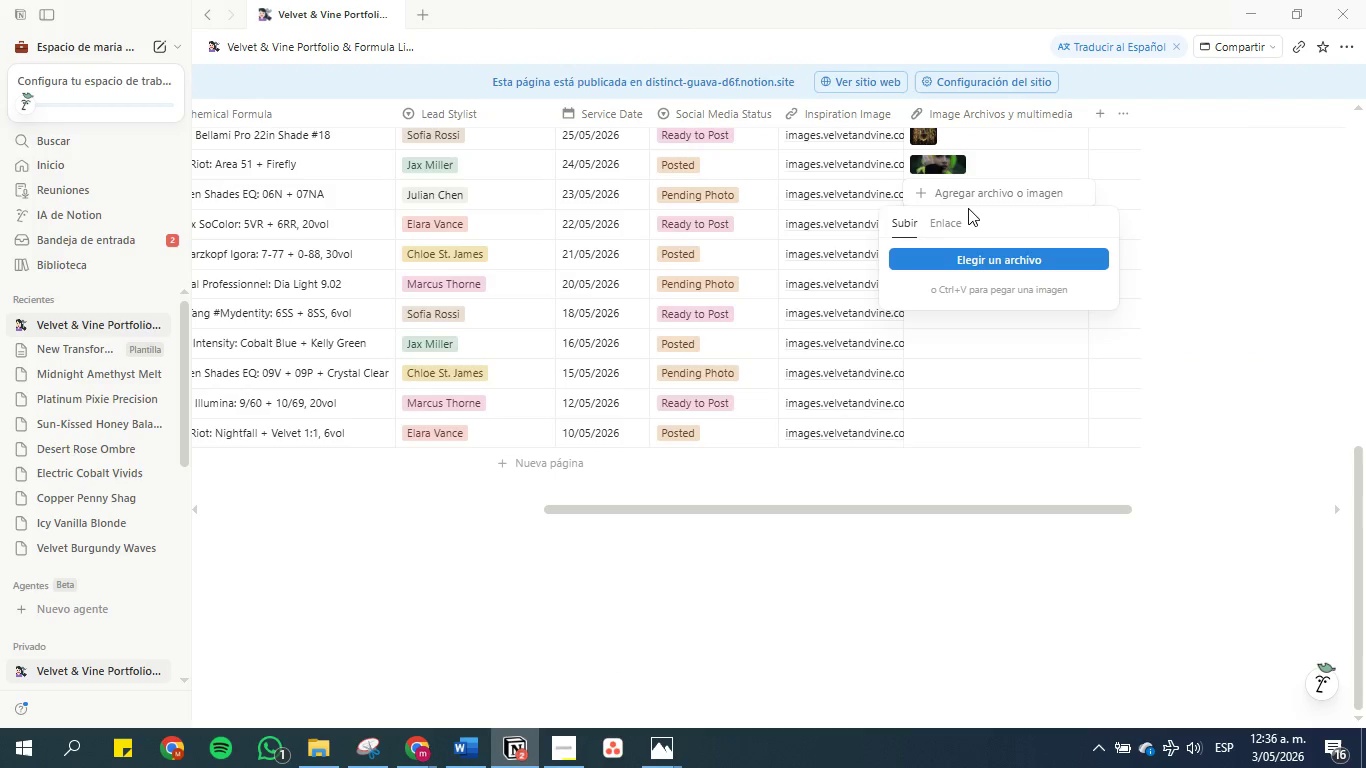 
key(Control+V)
 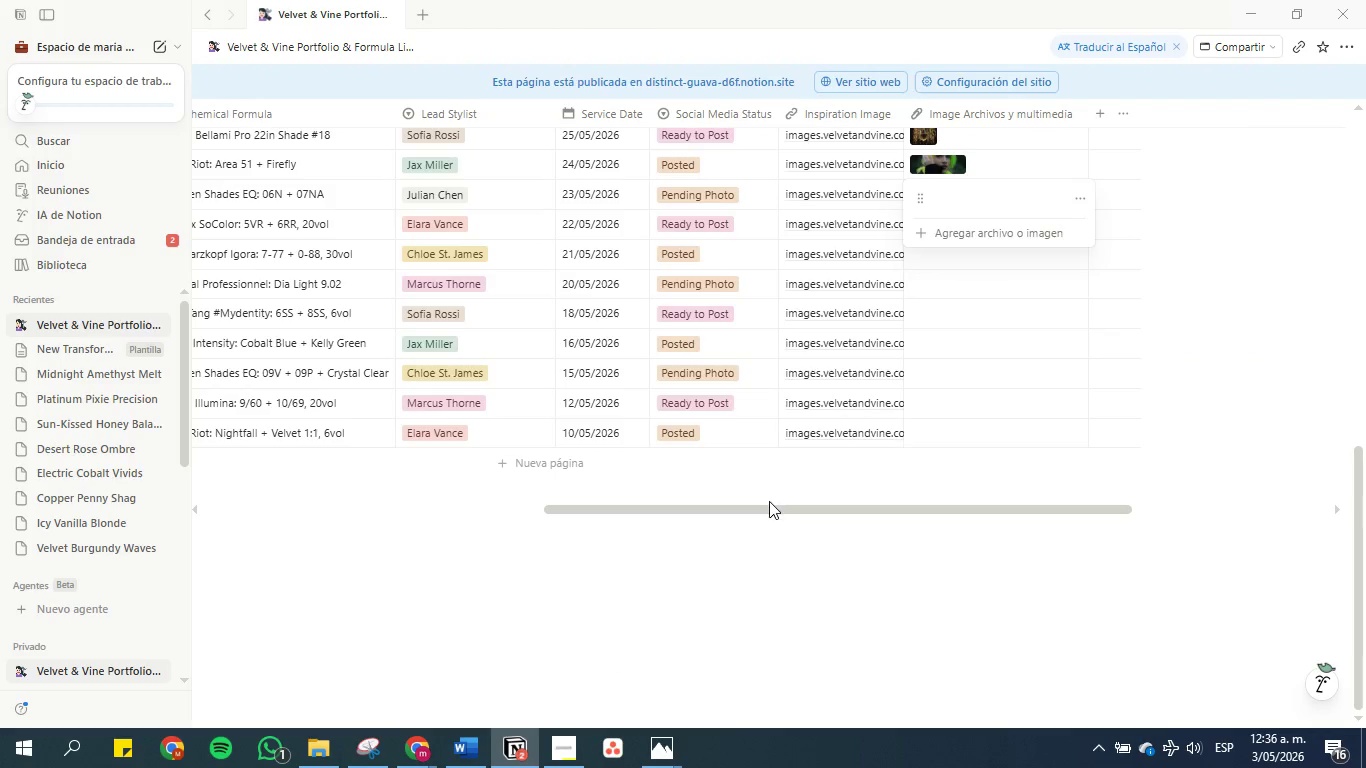 
left_click([745, 471])
 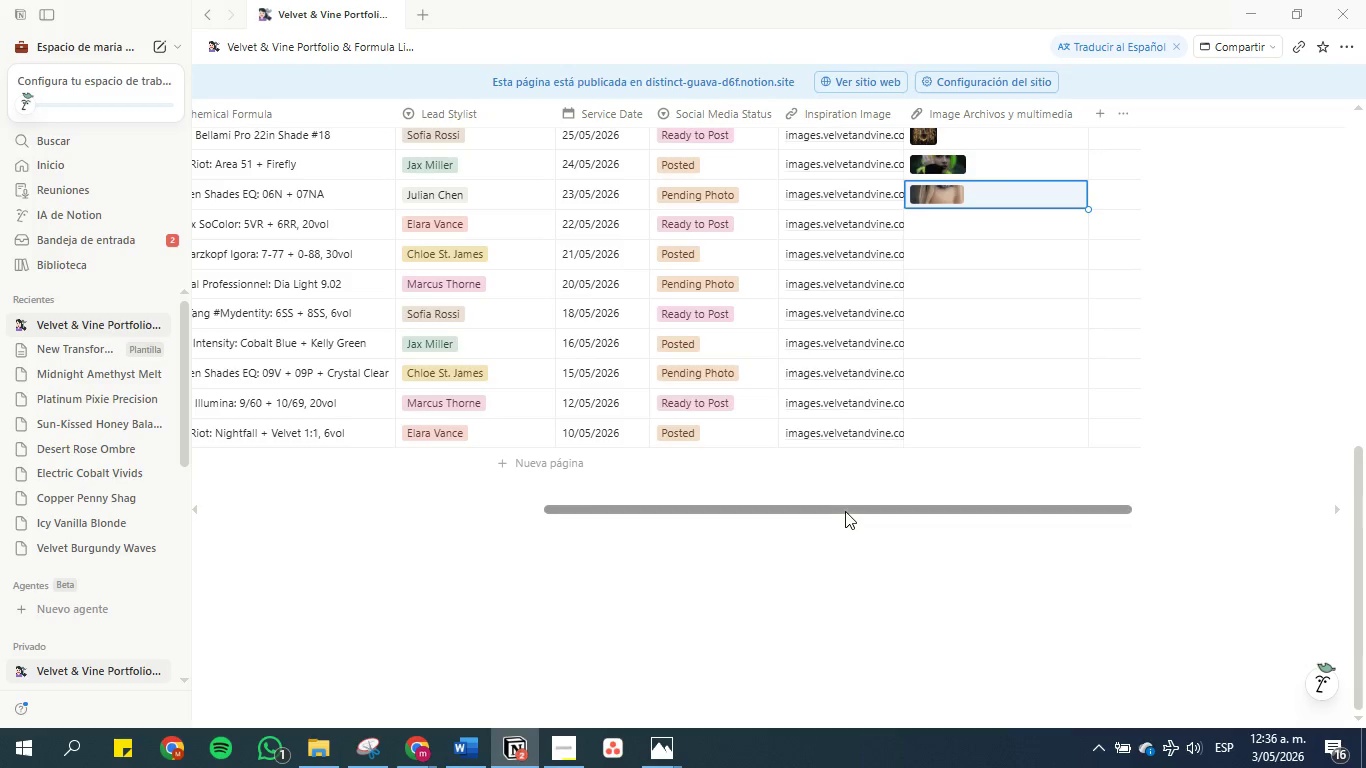 
left_click_drag(start_coordinate=[842, 507], to_coordinate=[580, 508])
 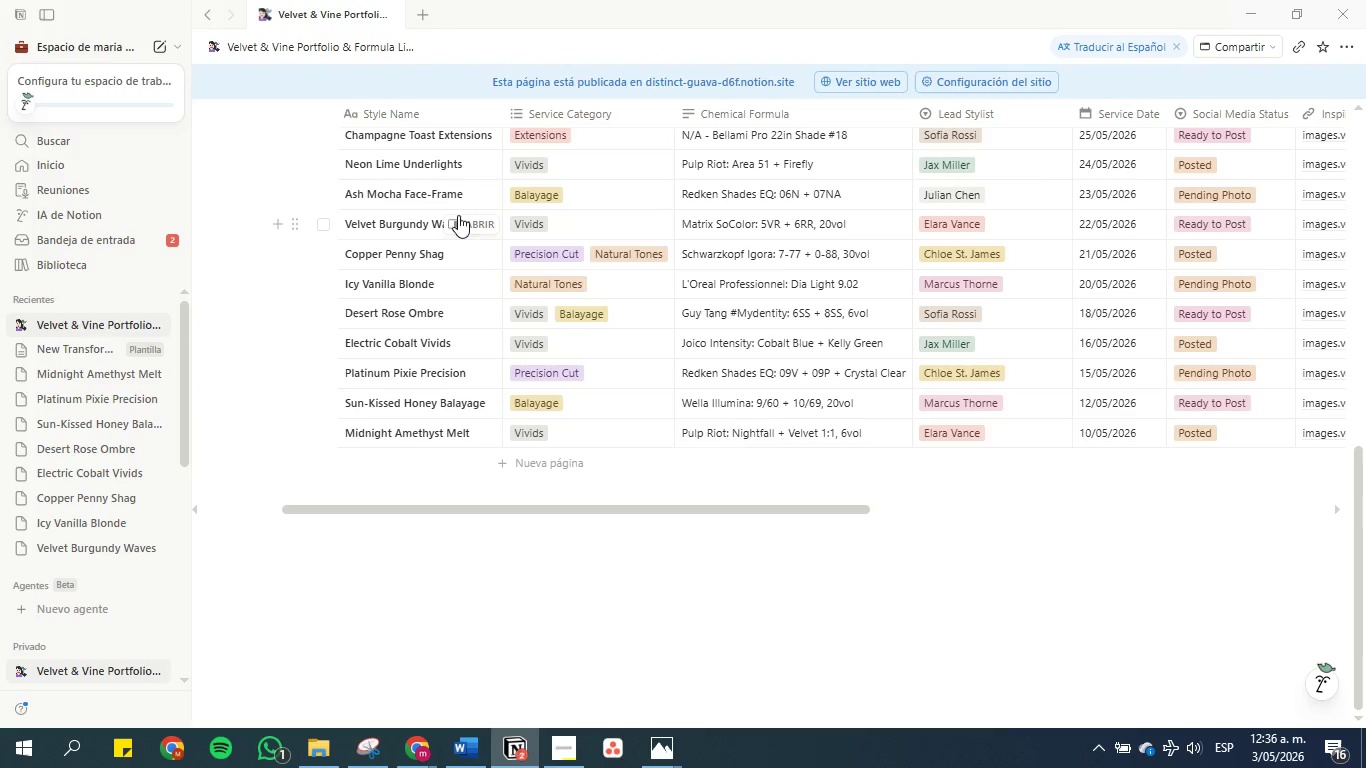 
left_click([465, 219])
 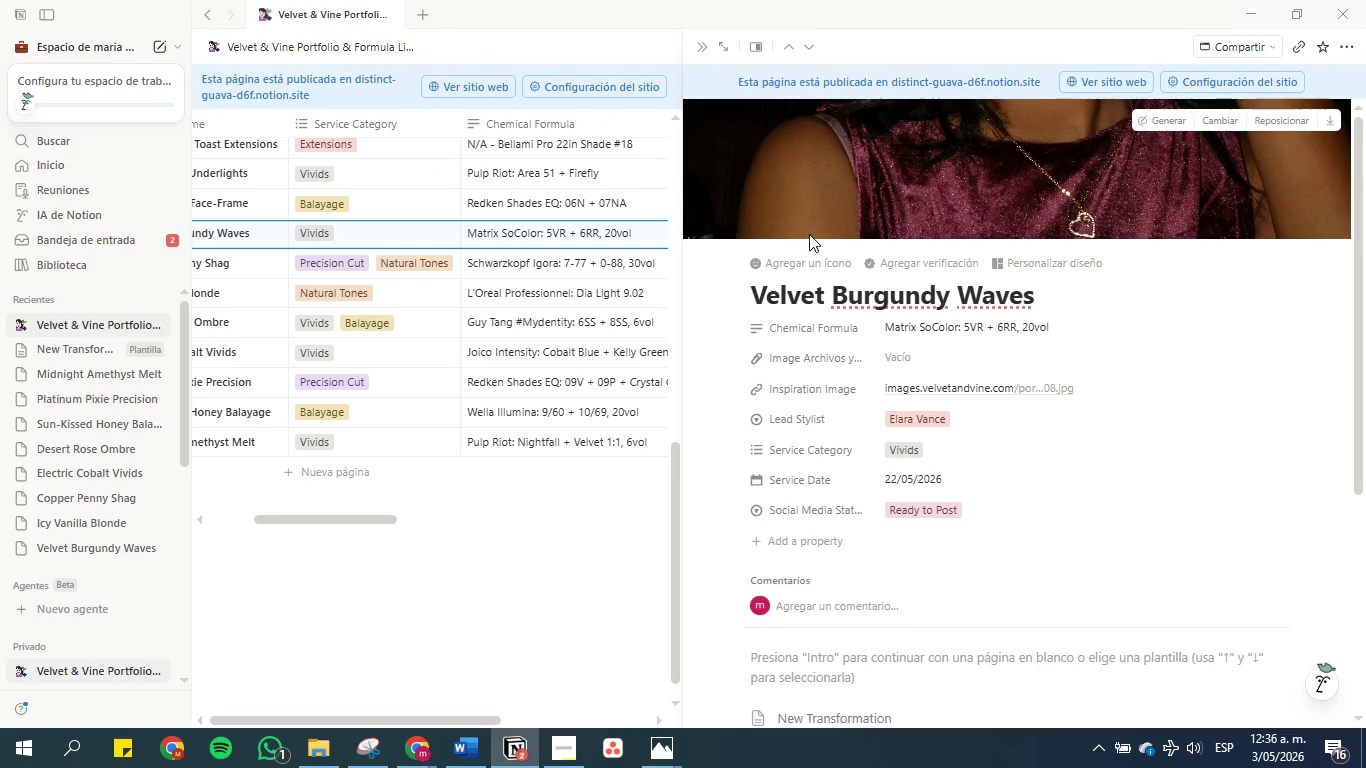 
scroll: coordinate [1039, 164], scroll_direction: up, amount: 8.0
 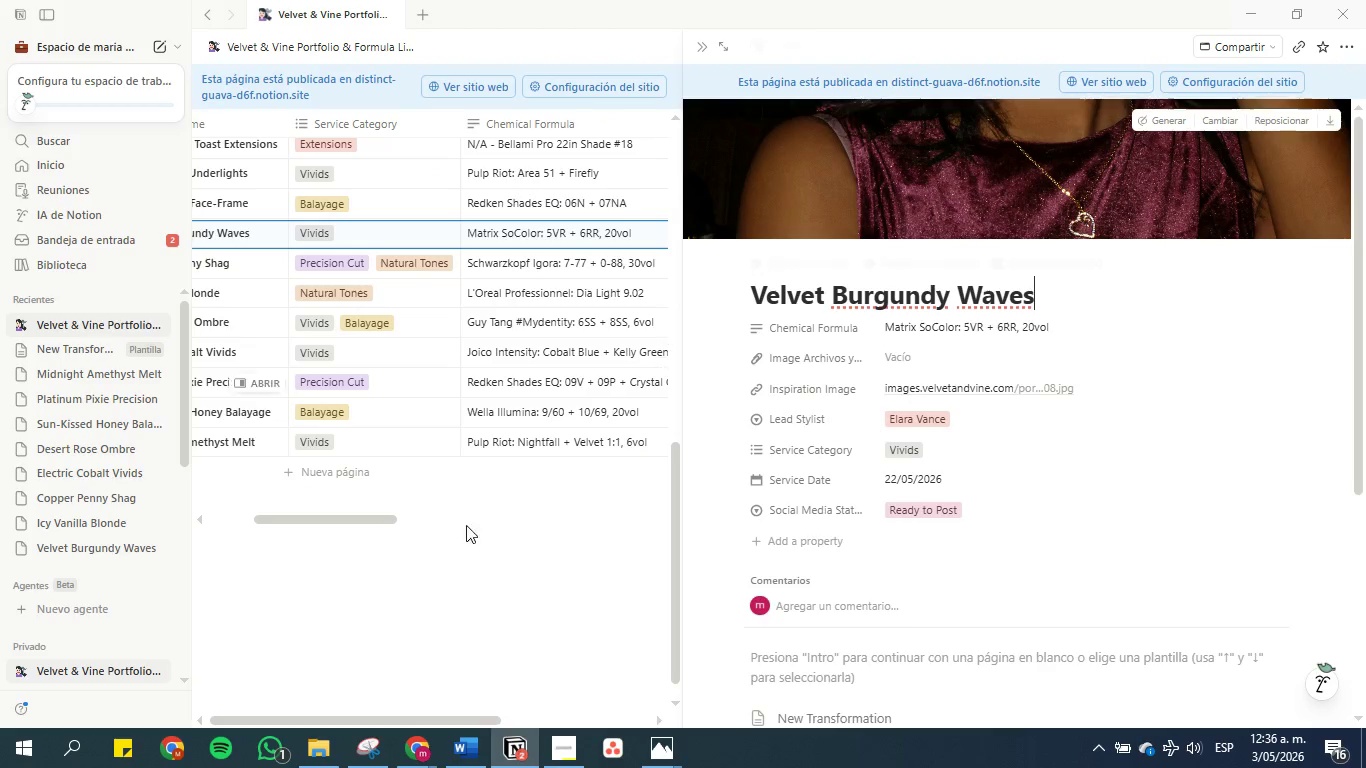 
left_click([370, 756])
 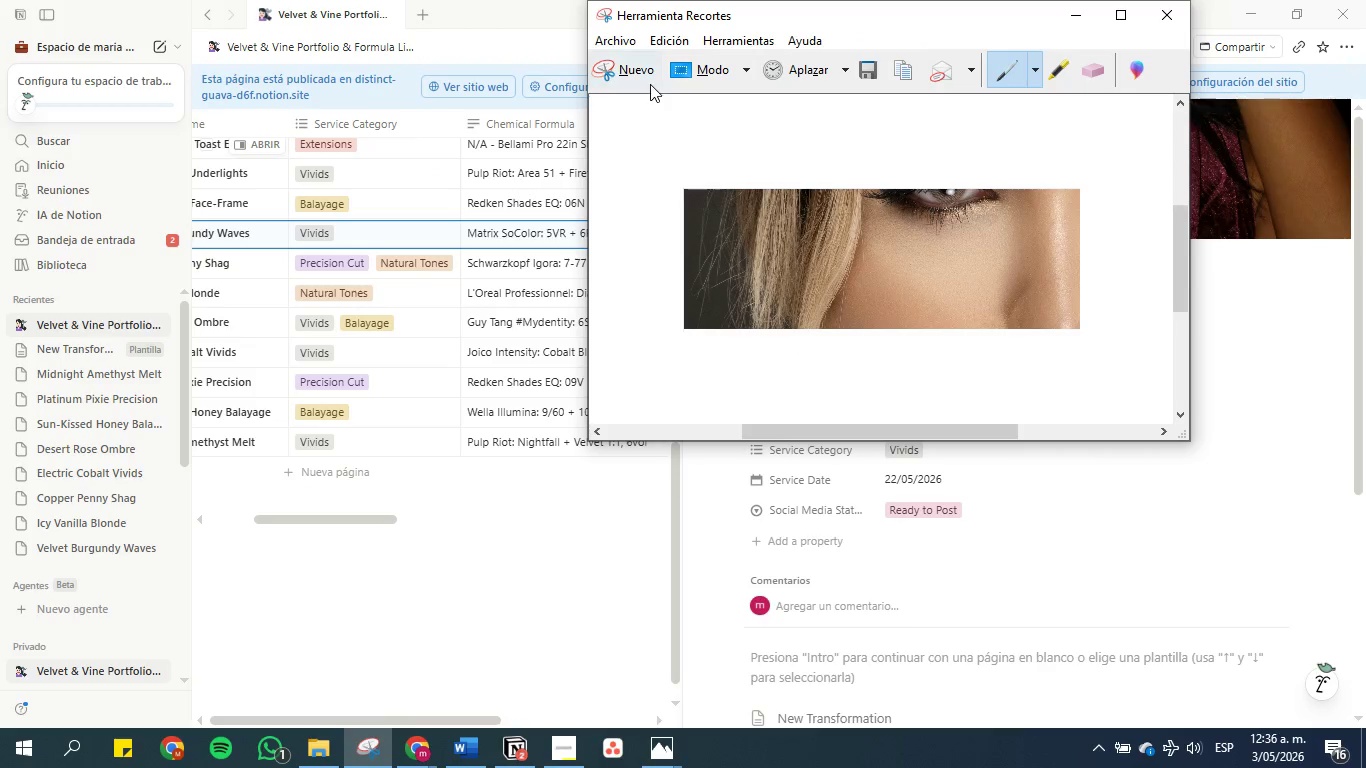 
left_click([638, 70])
 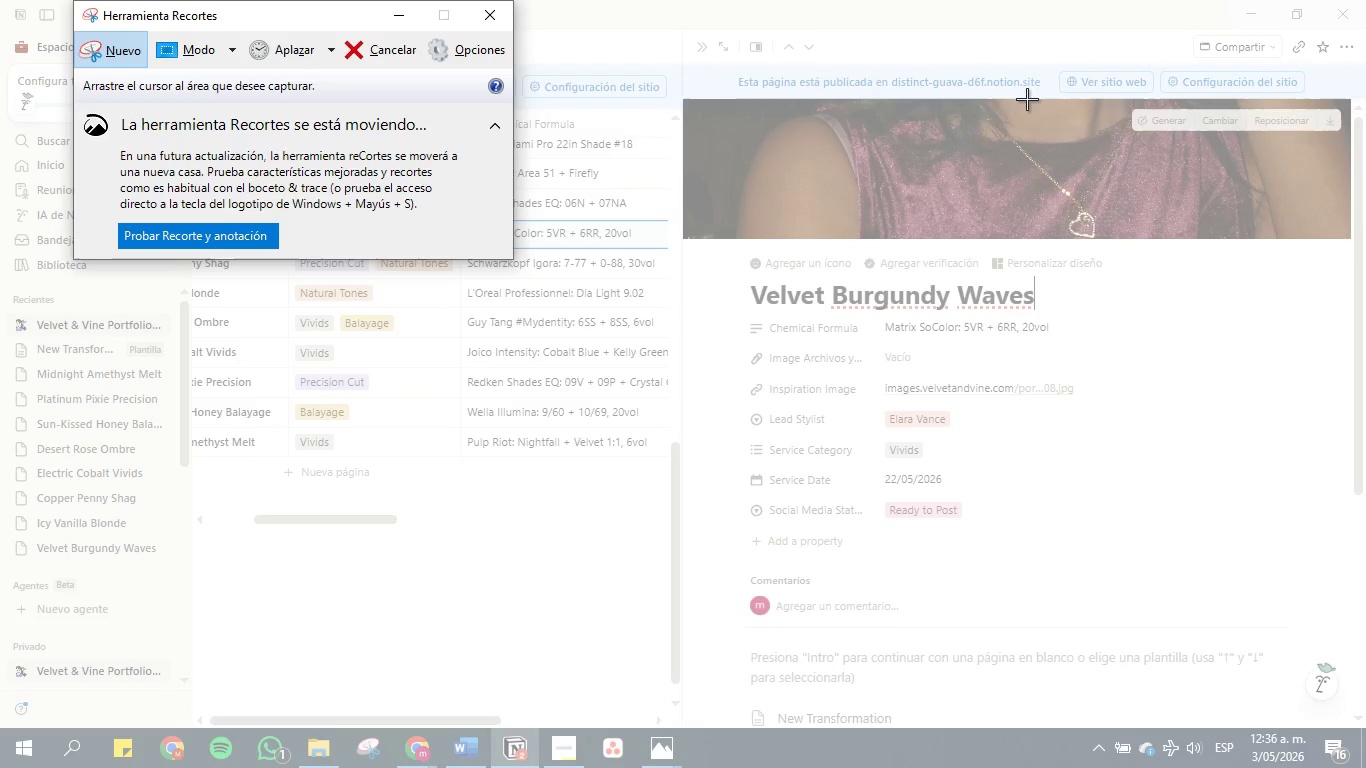 
left_click_drag(start_coordinate=[1024, 99], to_coordinate=[687, 240])
 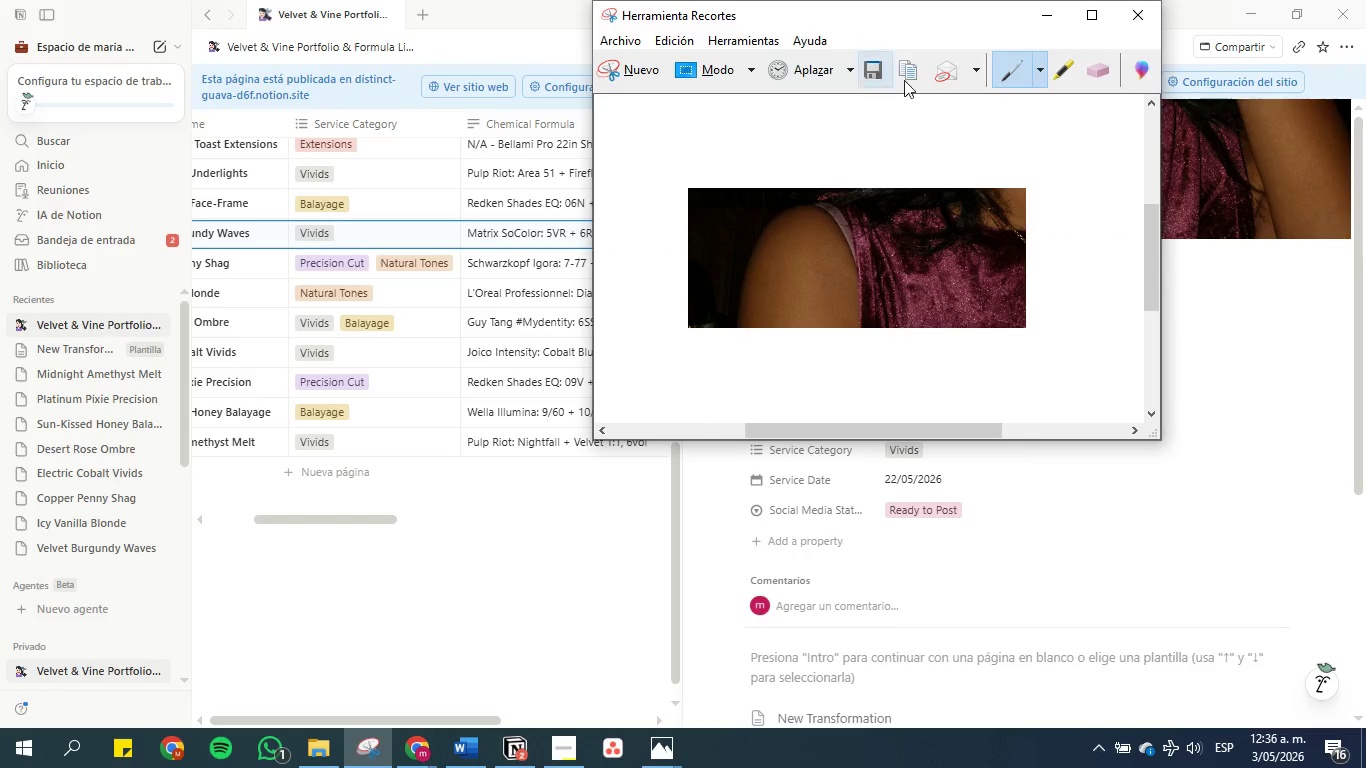 
left_click([918, 76])
 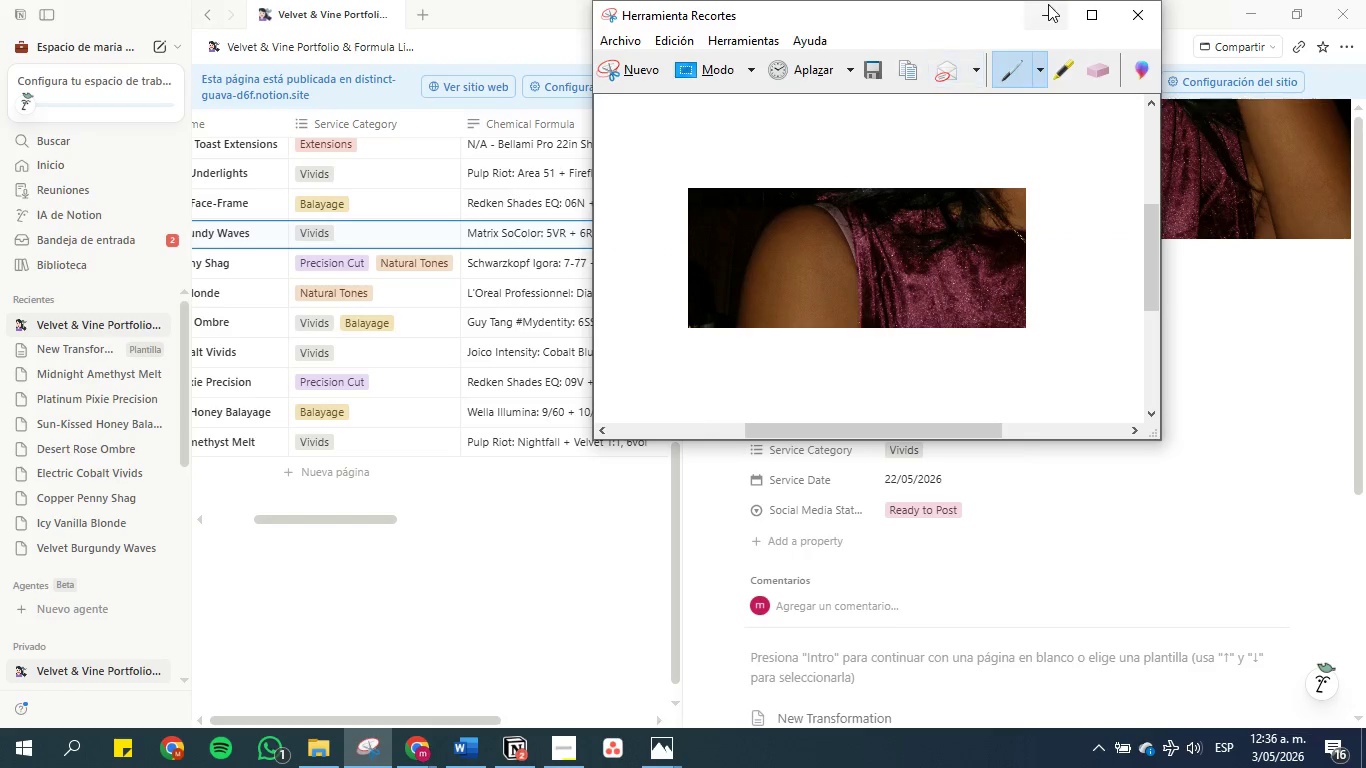 
left_click([1050, 15])
 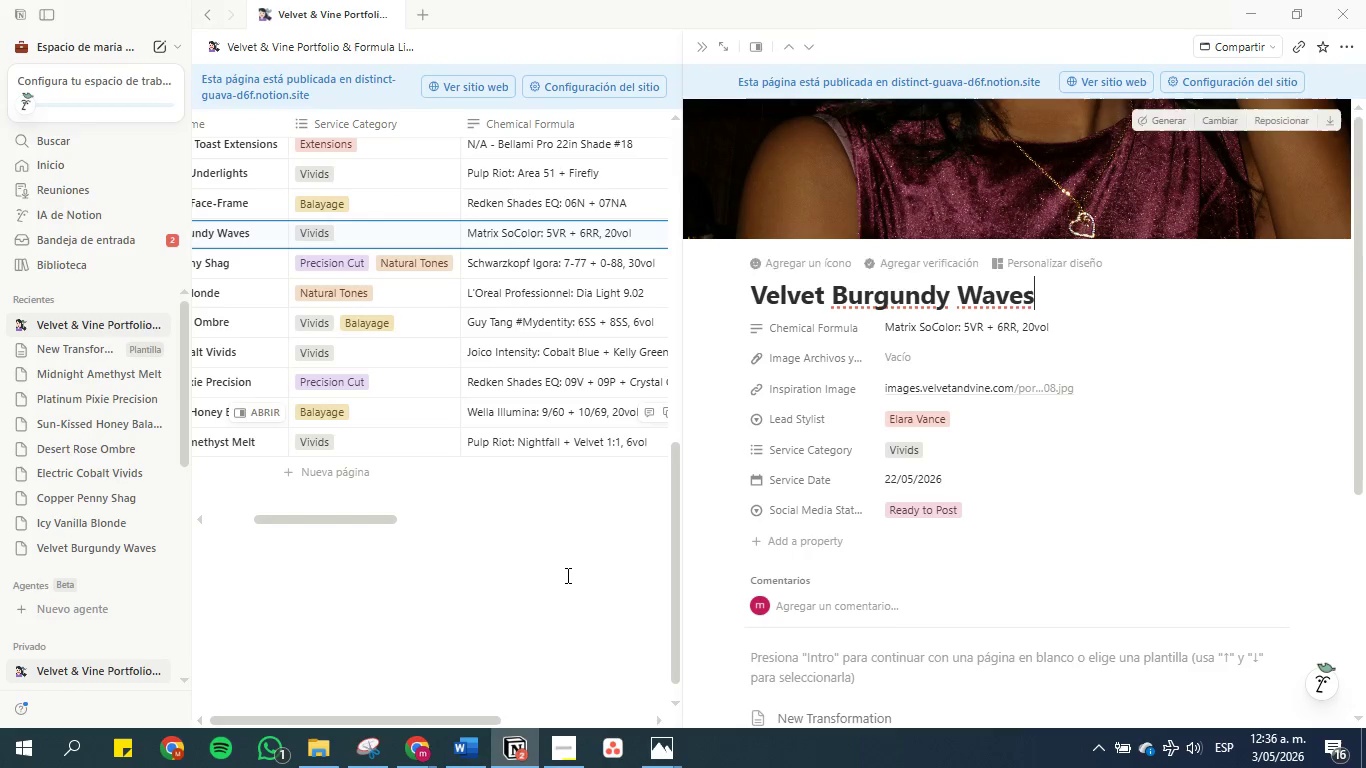 
left_click([566, 577])
 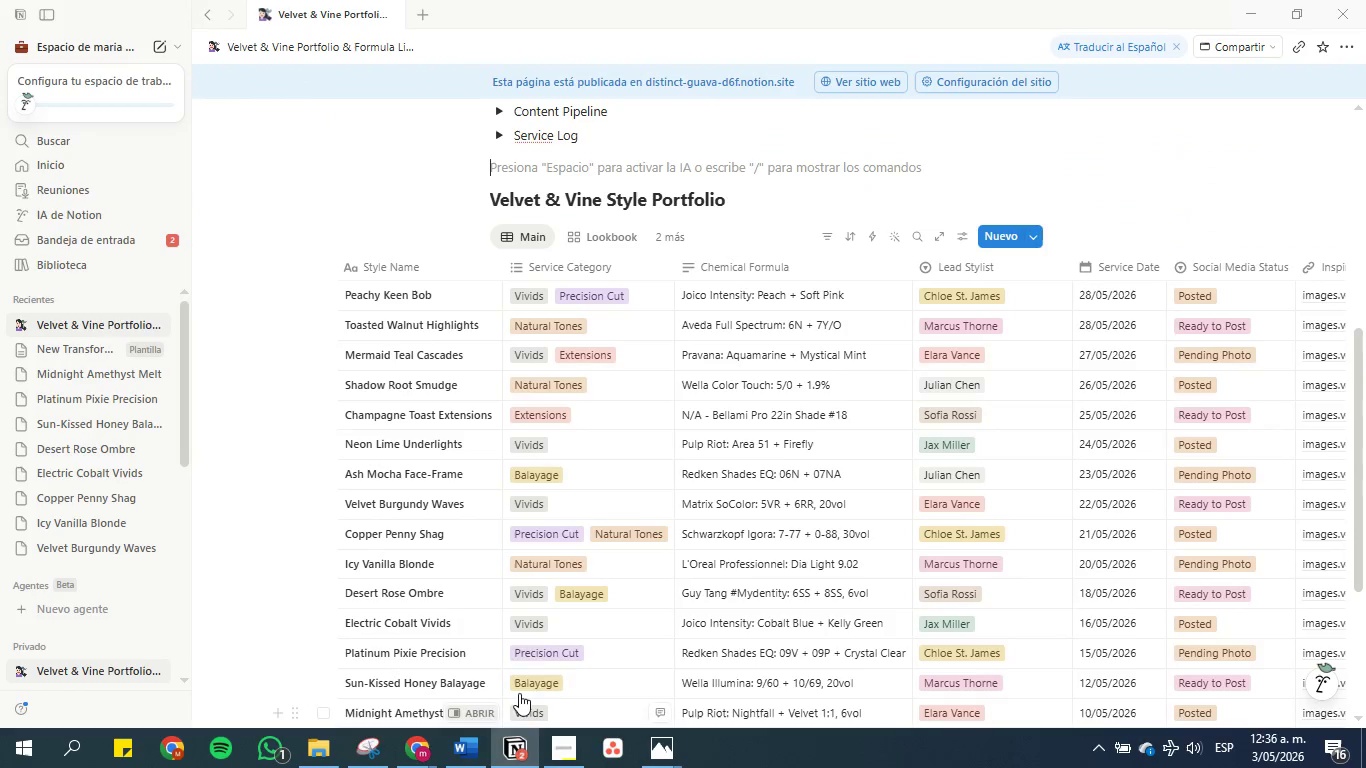 
scroll: coordinate [508, 495], scroll_direction: down, amount: 5.0
 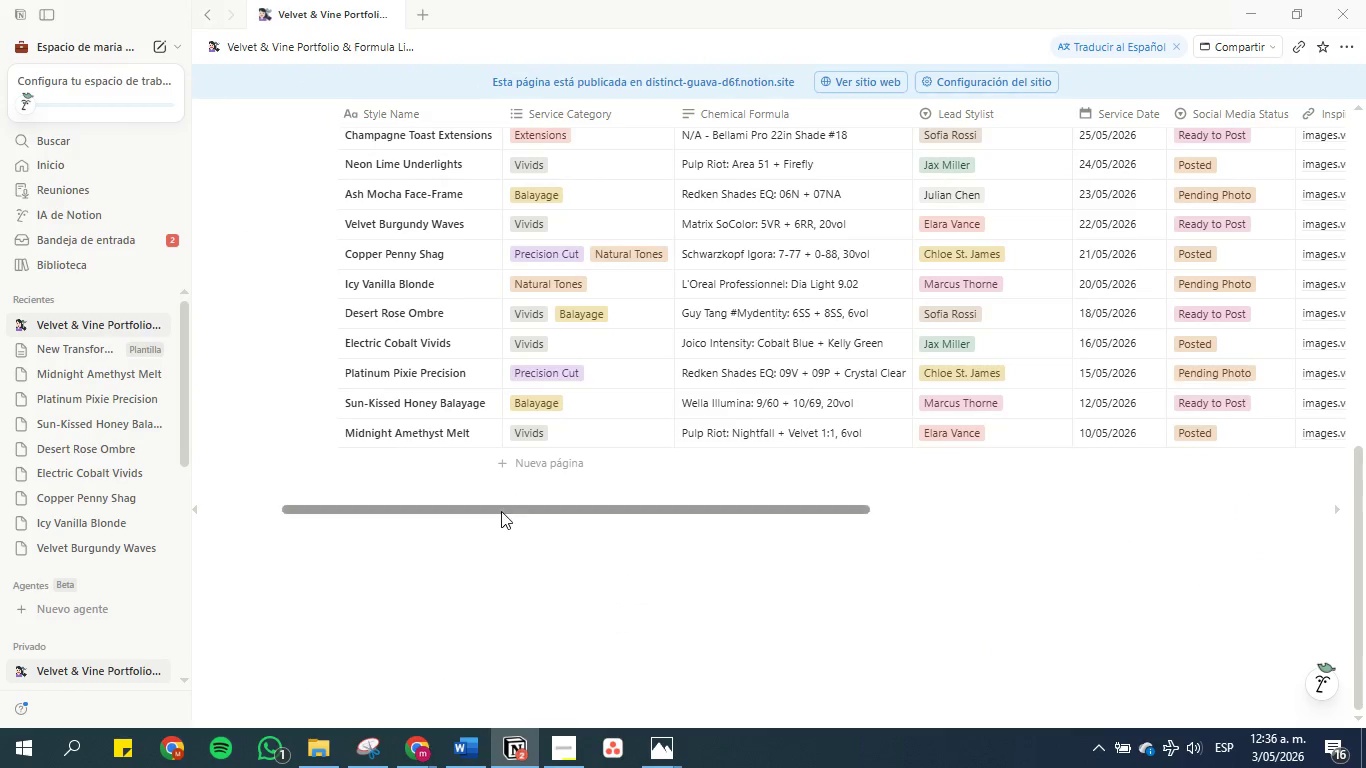 
left_click_drag(start_coordinate=[501, 512], to_coordinate=[692, 510])
 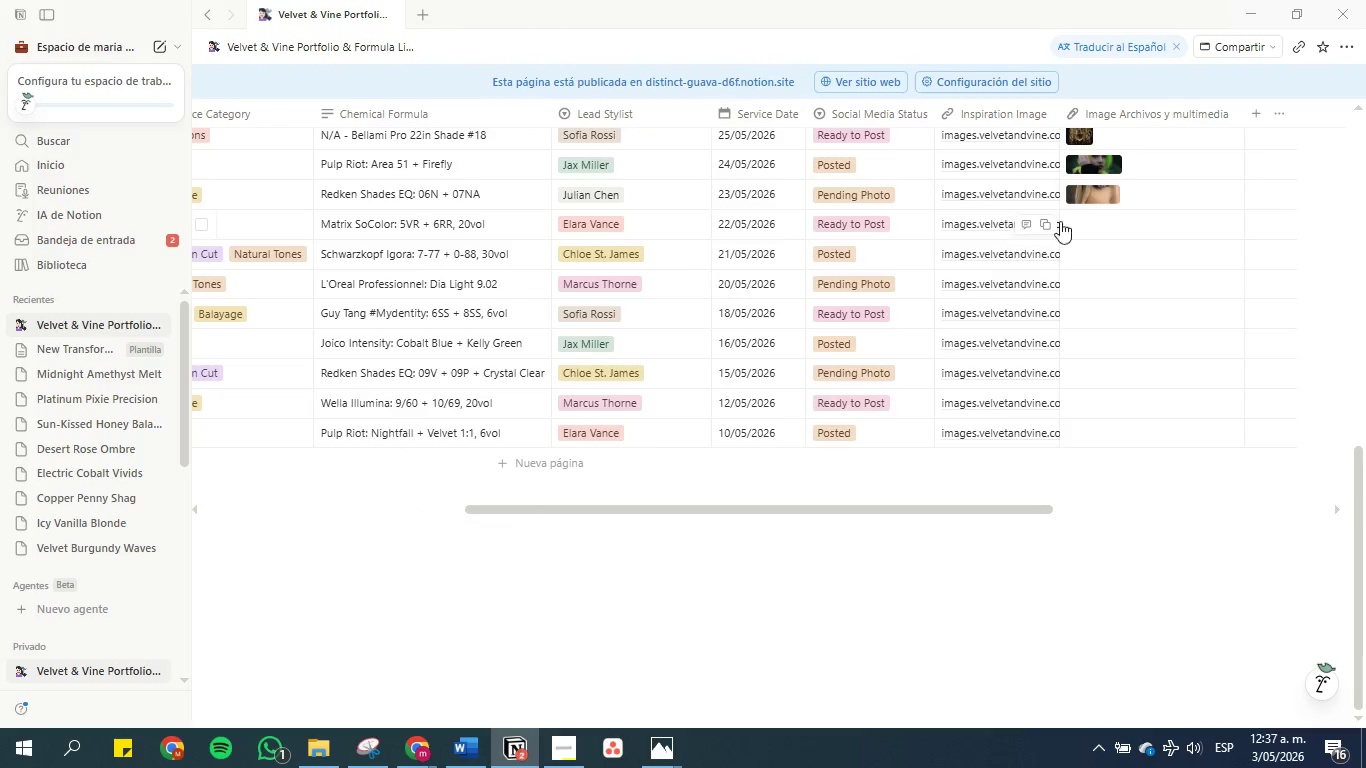 
left_click([1117, 216])
 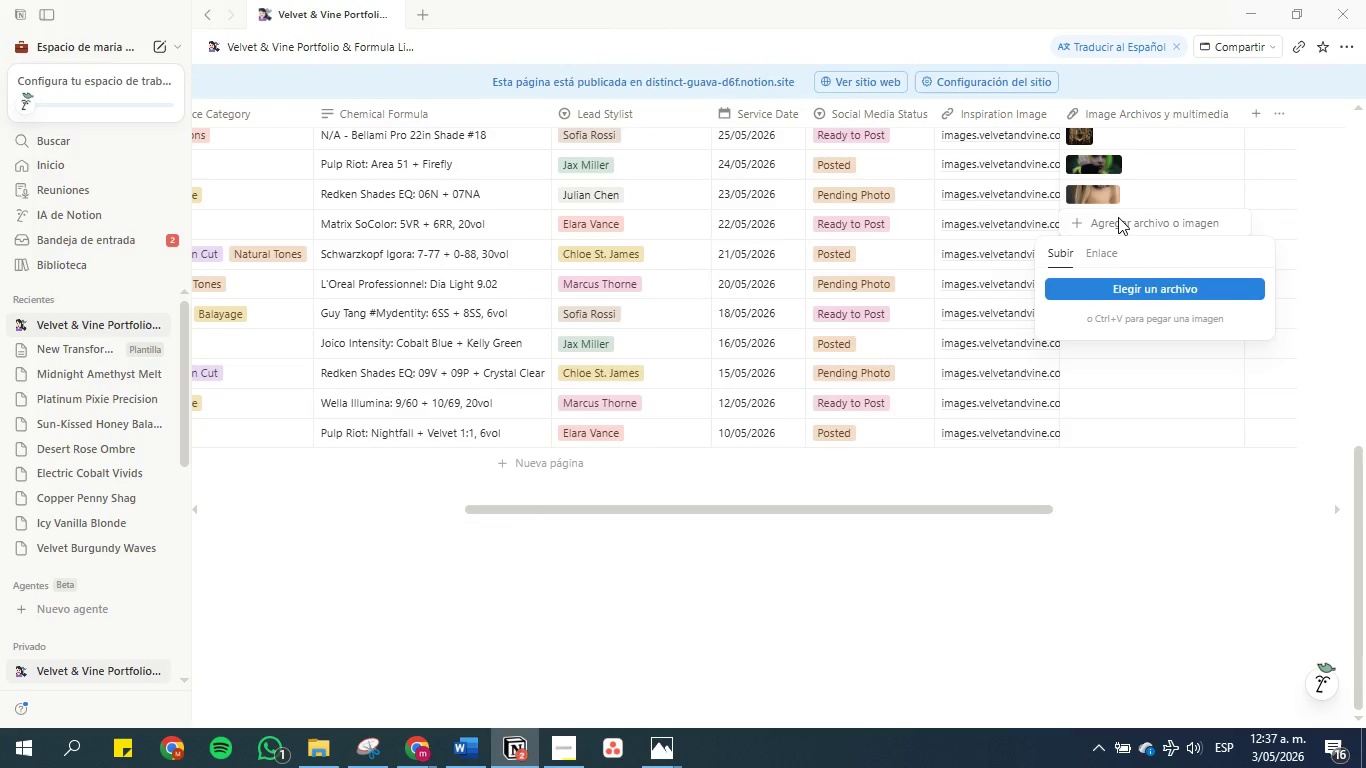 
key(Control+V)
 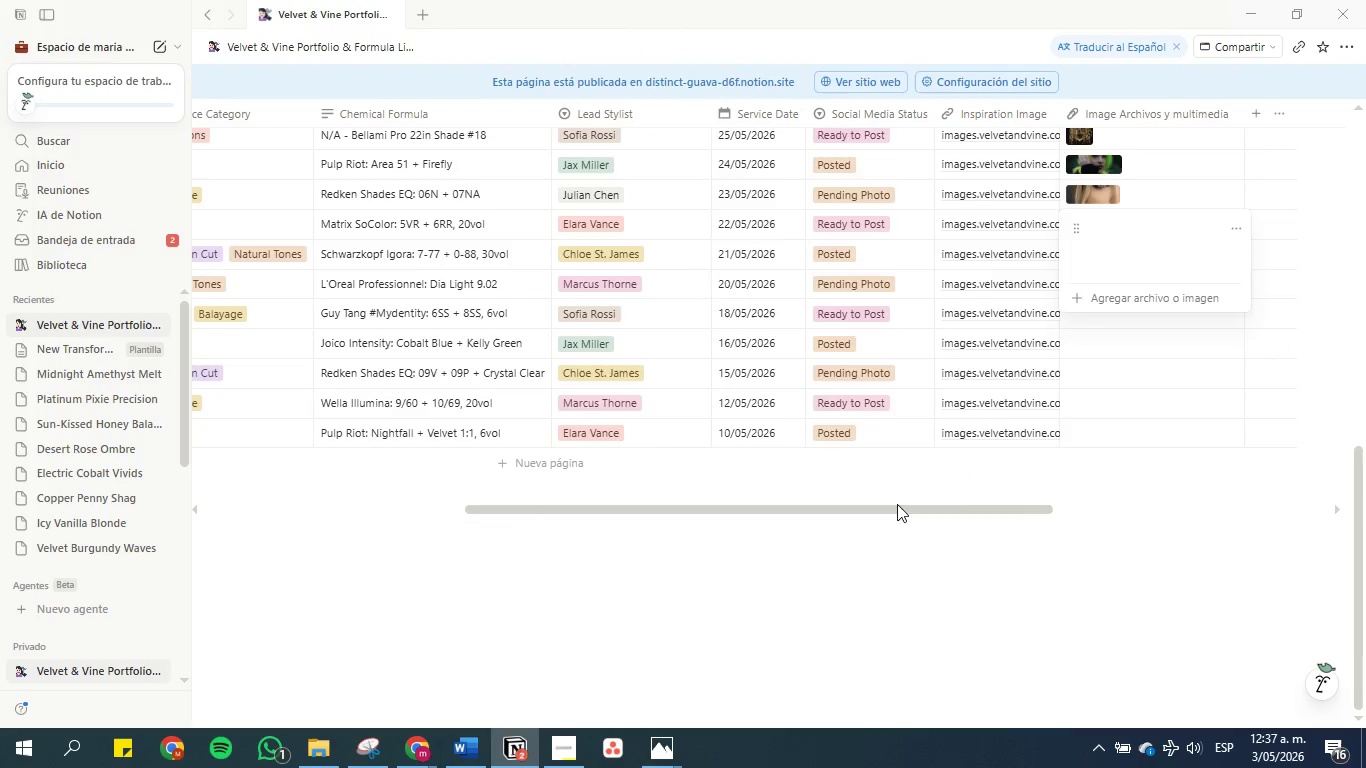 
left_click([620, 604])
 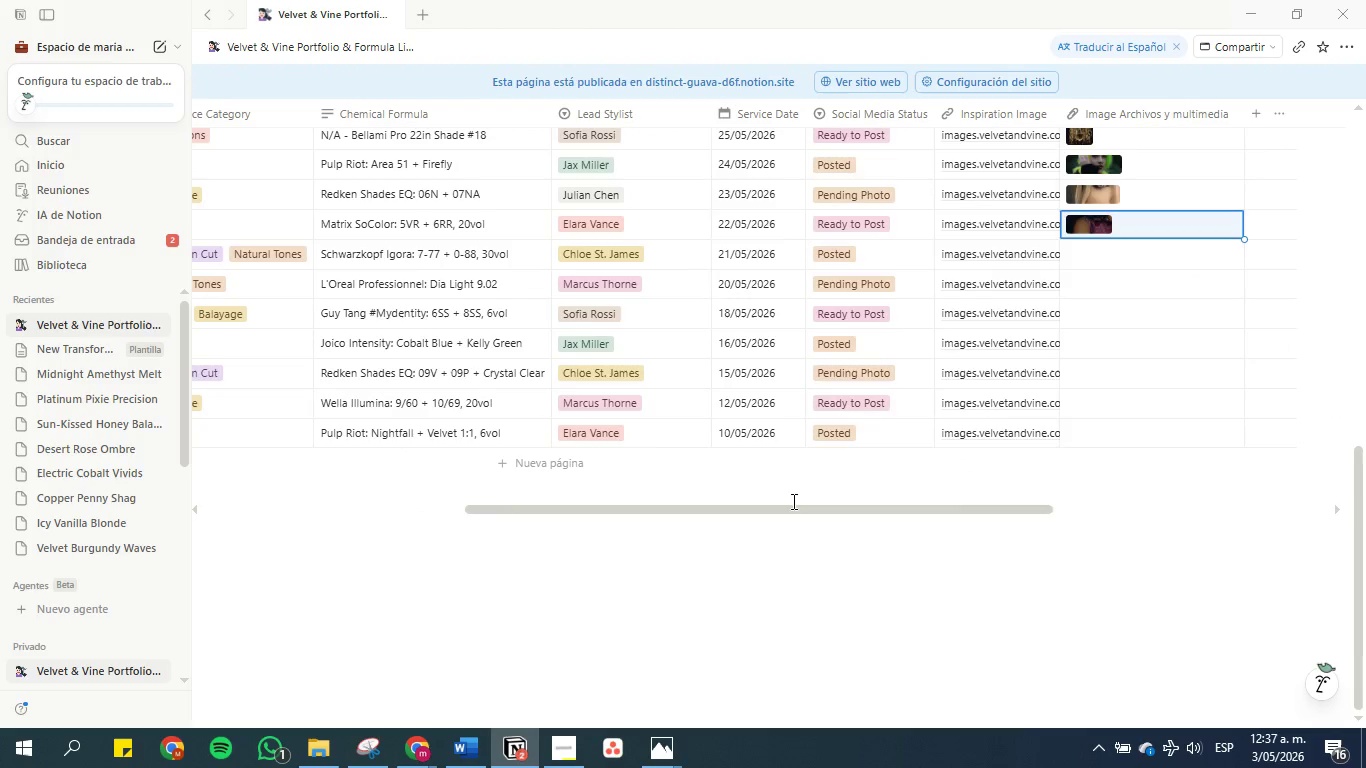 
left_click_drag(start_coordinate=[793, 509], to_coordinate=[544, 518])
 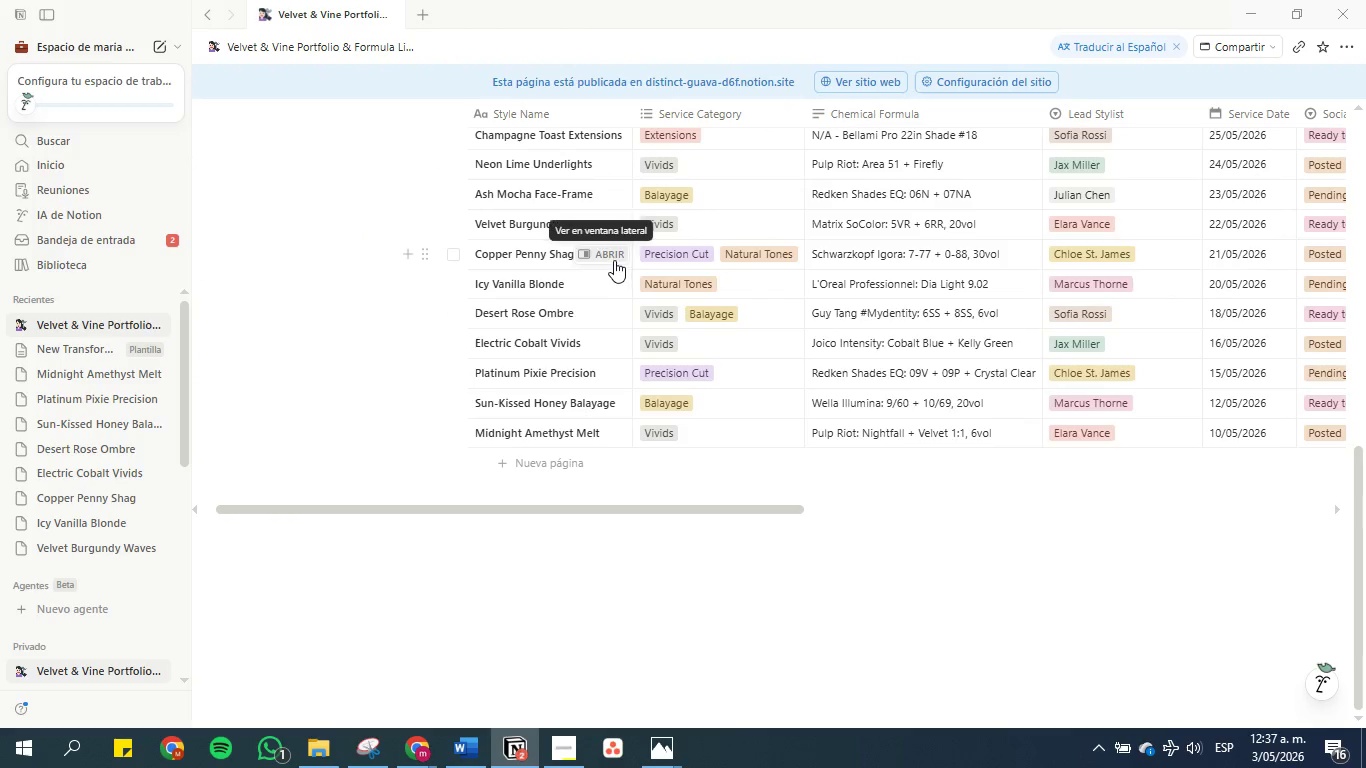 
left_click([612, 258])
 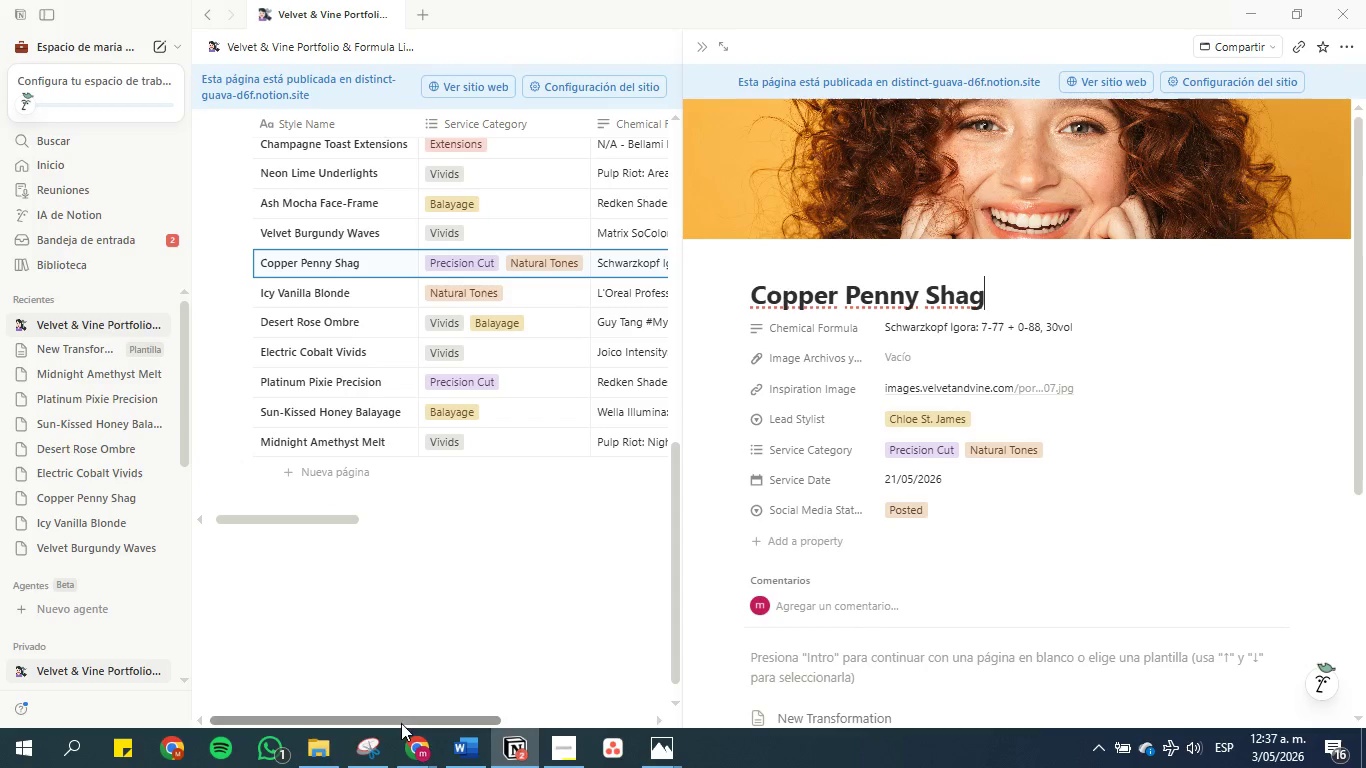 
left_click([366, 751])
 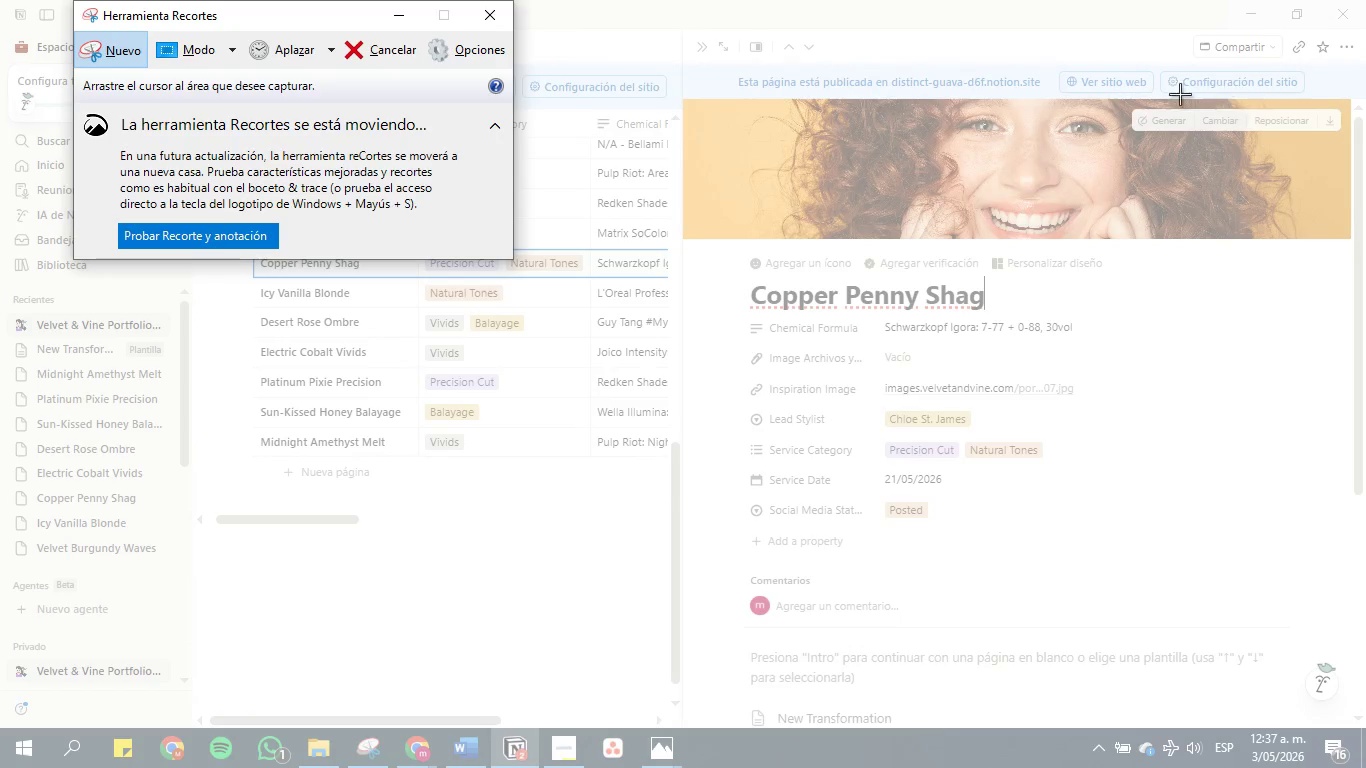 
left_click_drag(start_coordinate=[1122, 99], to_coordinate=[745, 239])
 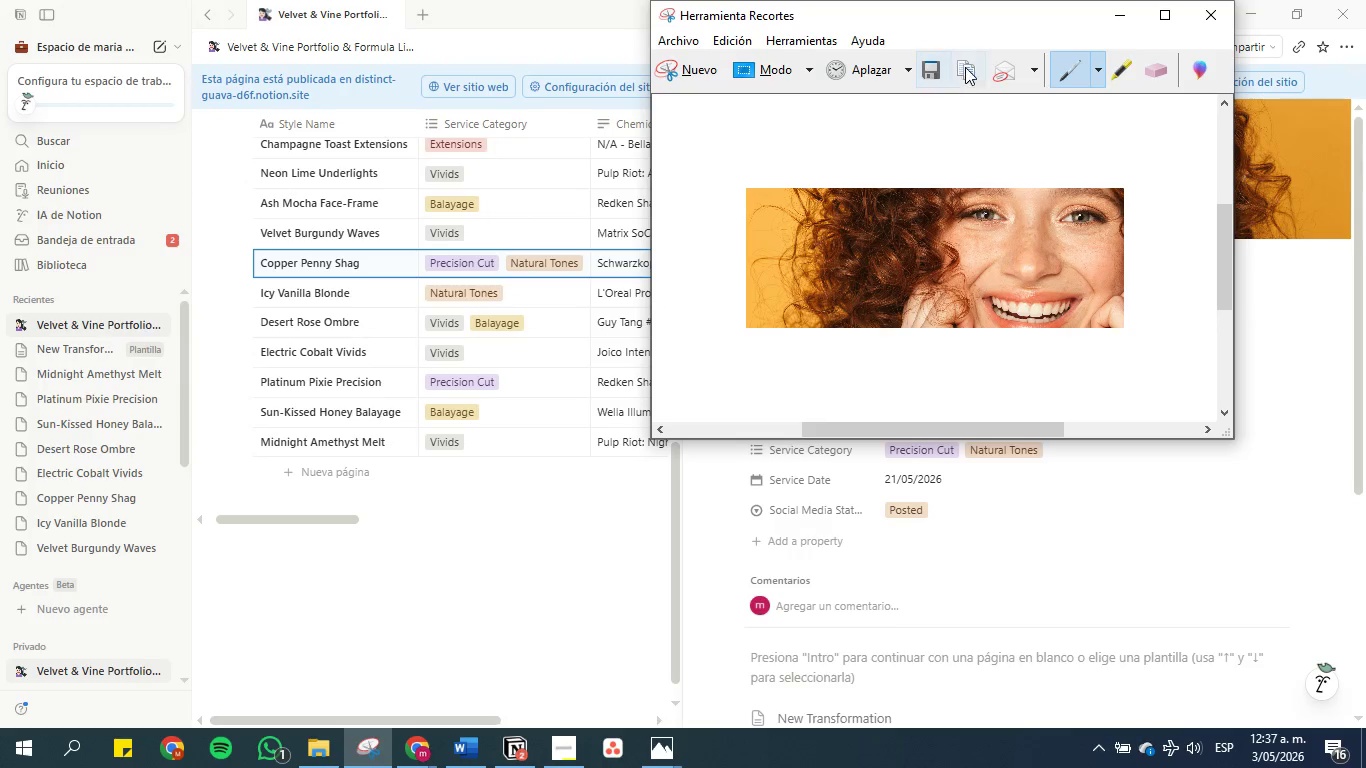 
left_click([965, 67])
 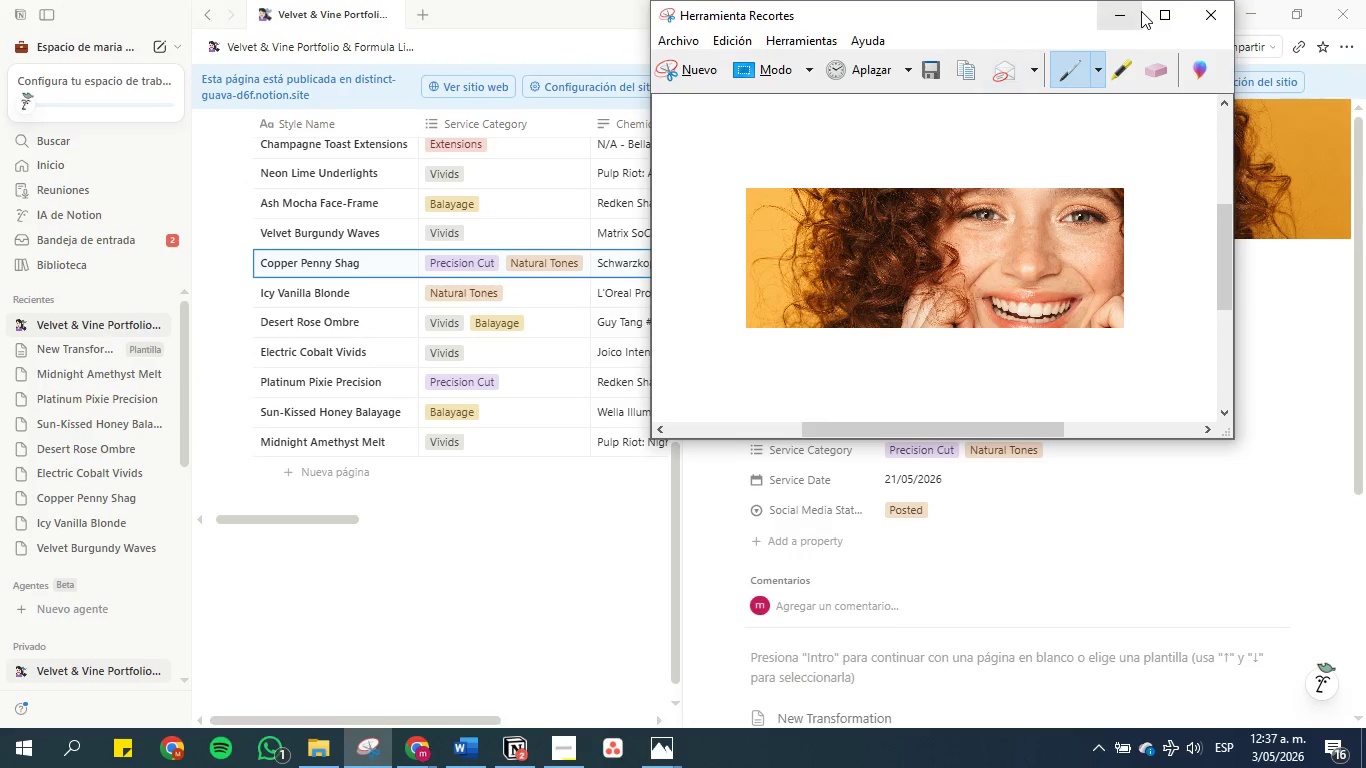 
left_click([1128, 11])
 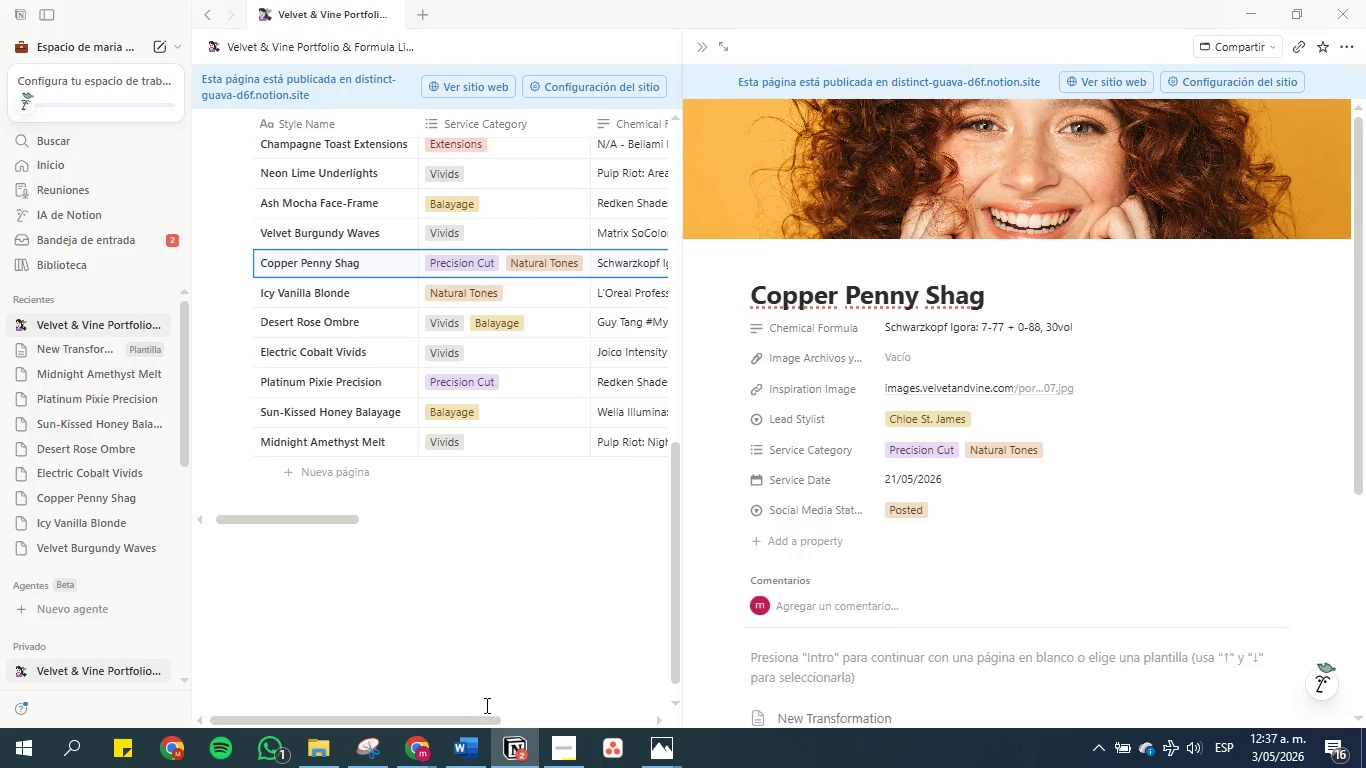 
left_click([472, 712])
 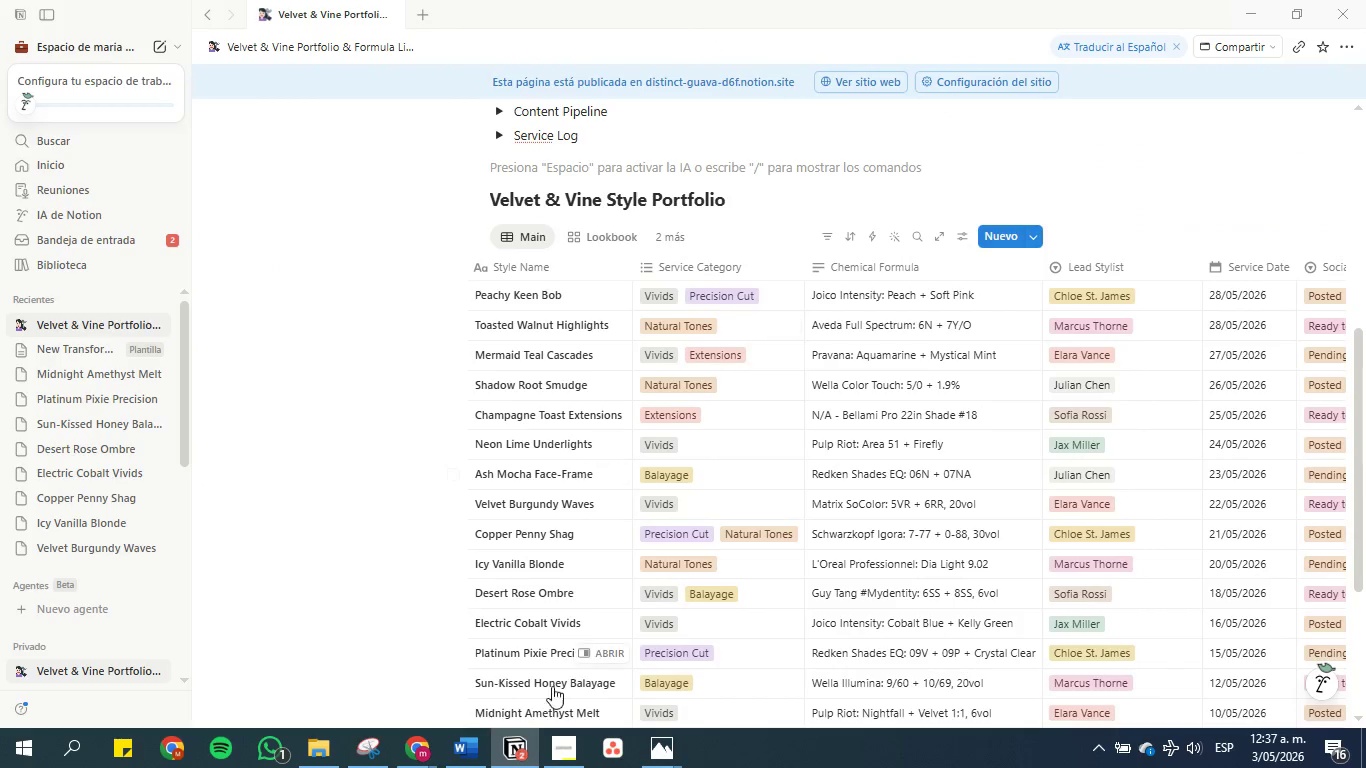 
scroll: coordinate [480, 568], scroll_direction: down, amount: 4.0
 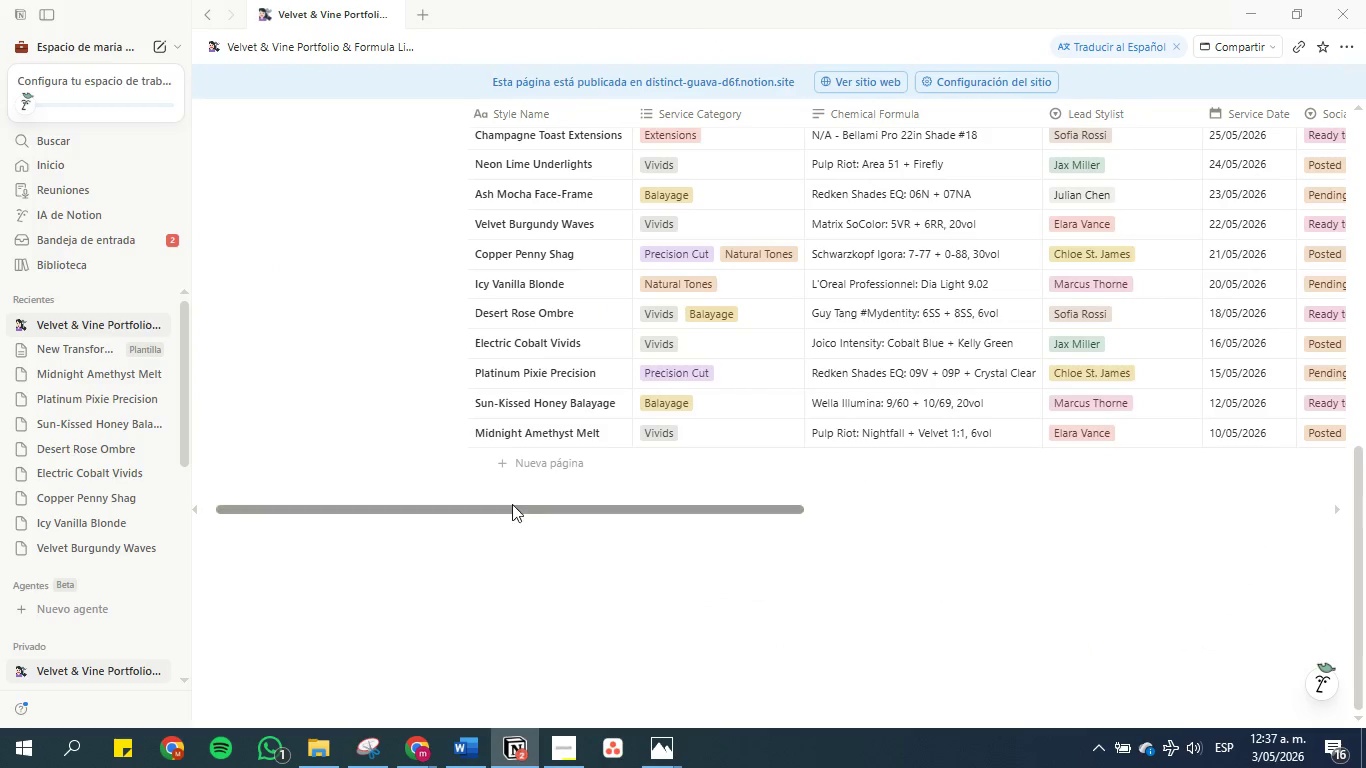 
left_click_drag(start_coordinate=[512, 504], to_coordinate=[958, 513])
 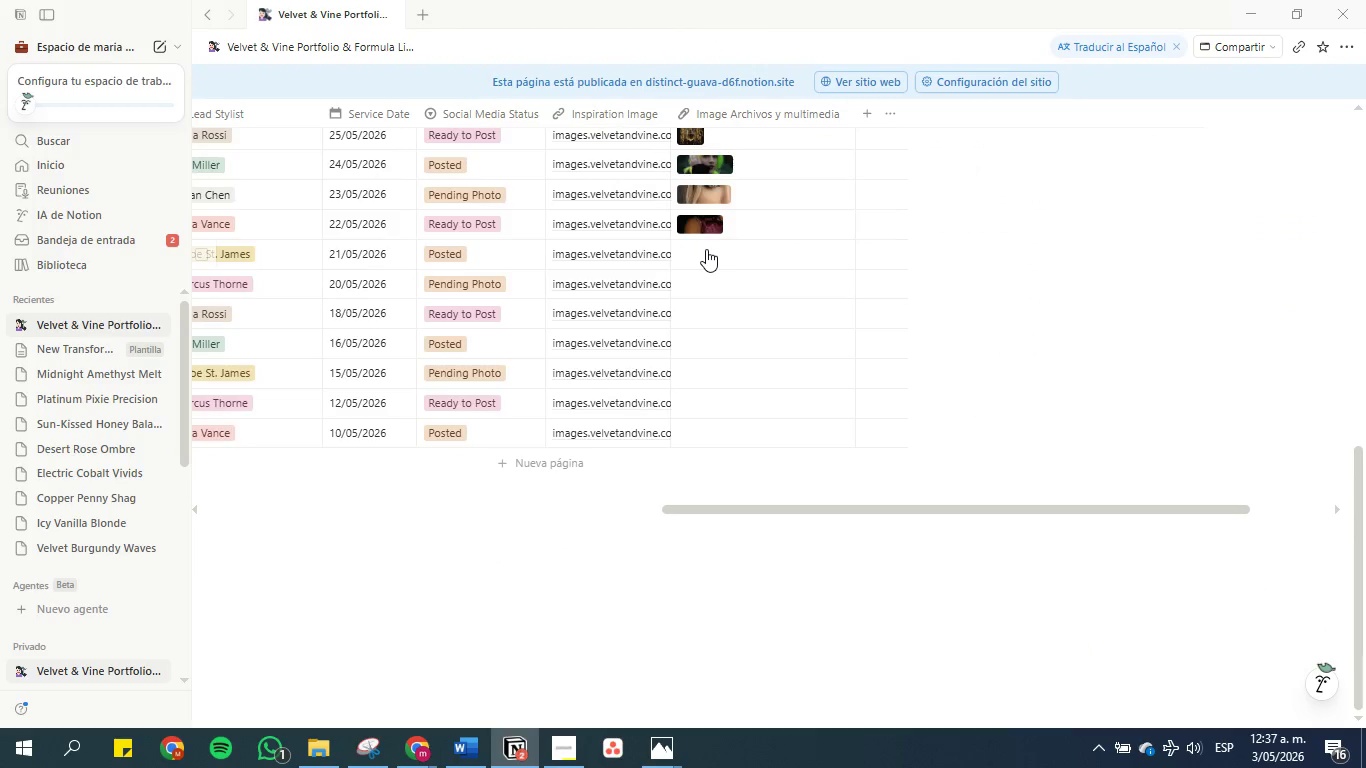 
left_click([706, 249])
 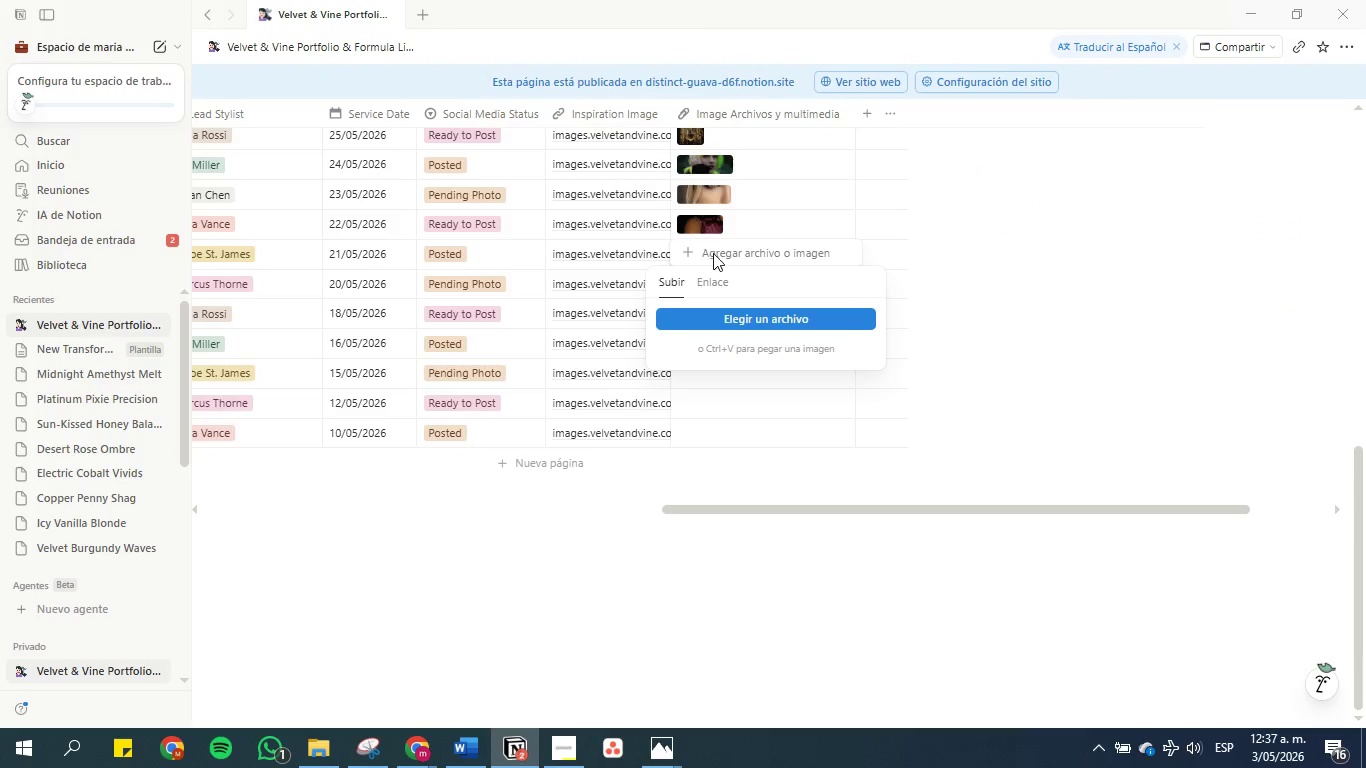 
key(Control+V)
 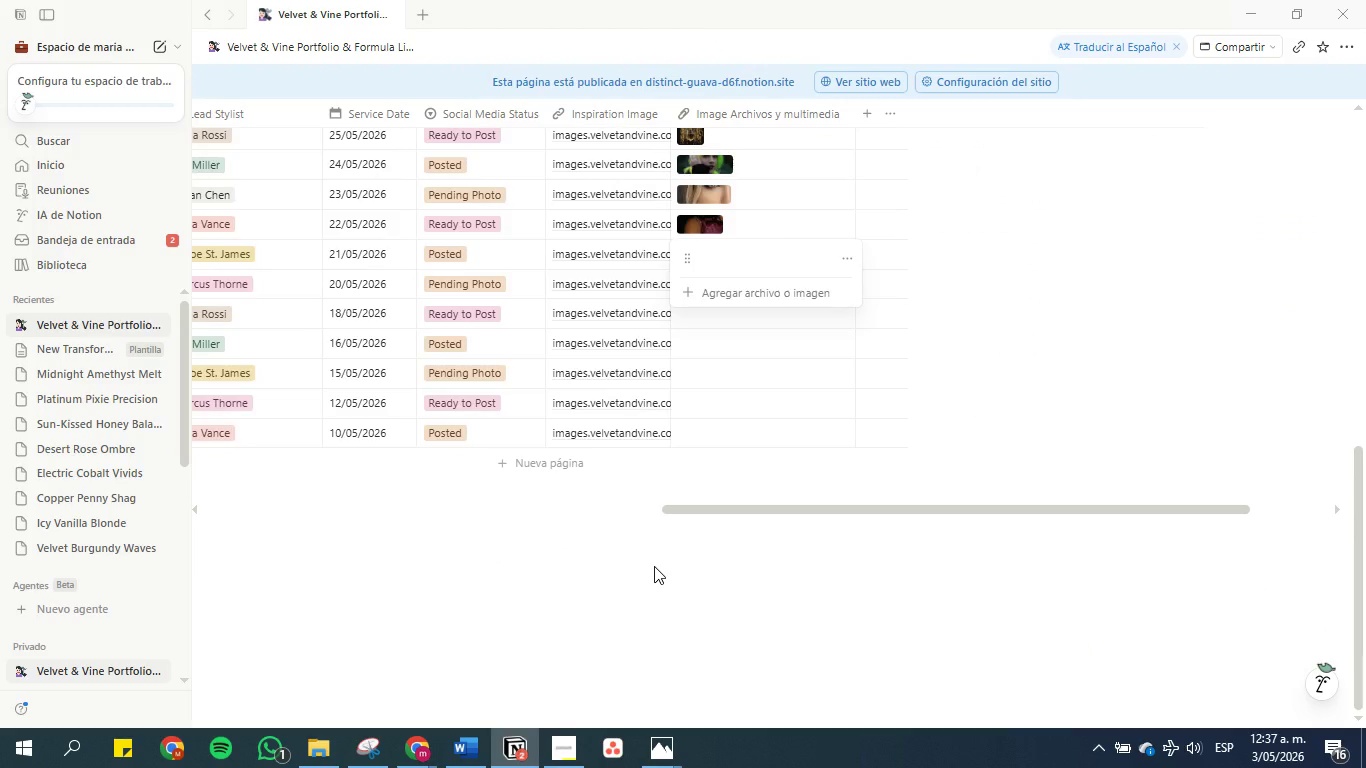 
left_click([654, 566])
 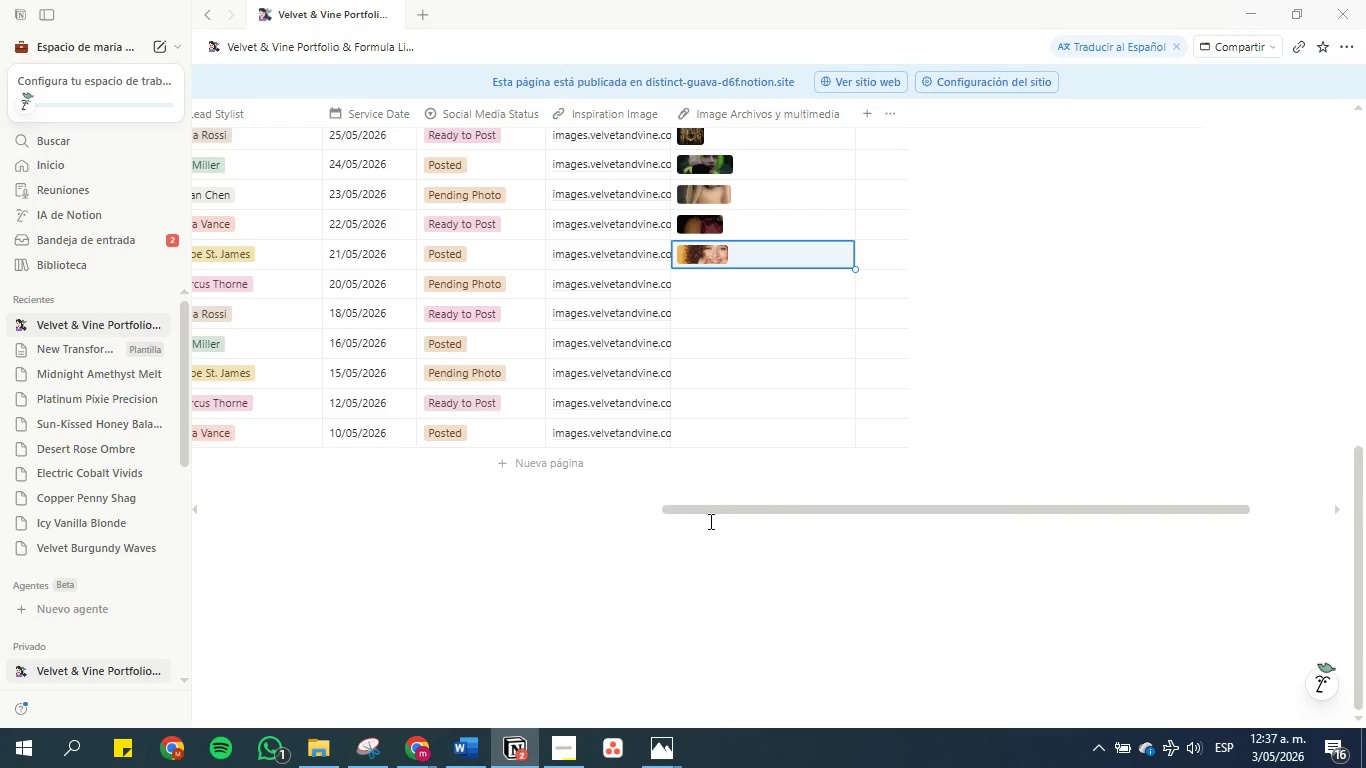 
left_click_drag(start_coordinate=[704, 507], to_coordinate=[344, 500])
 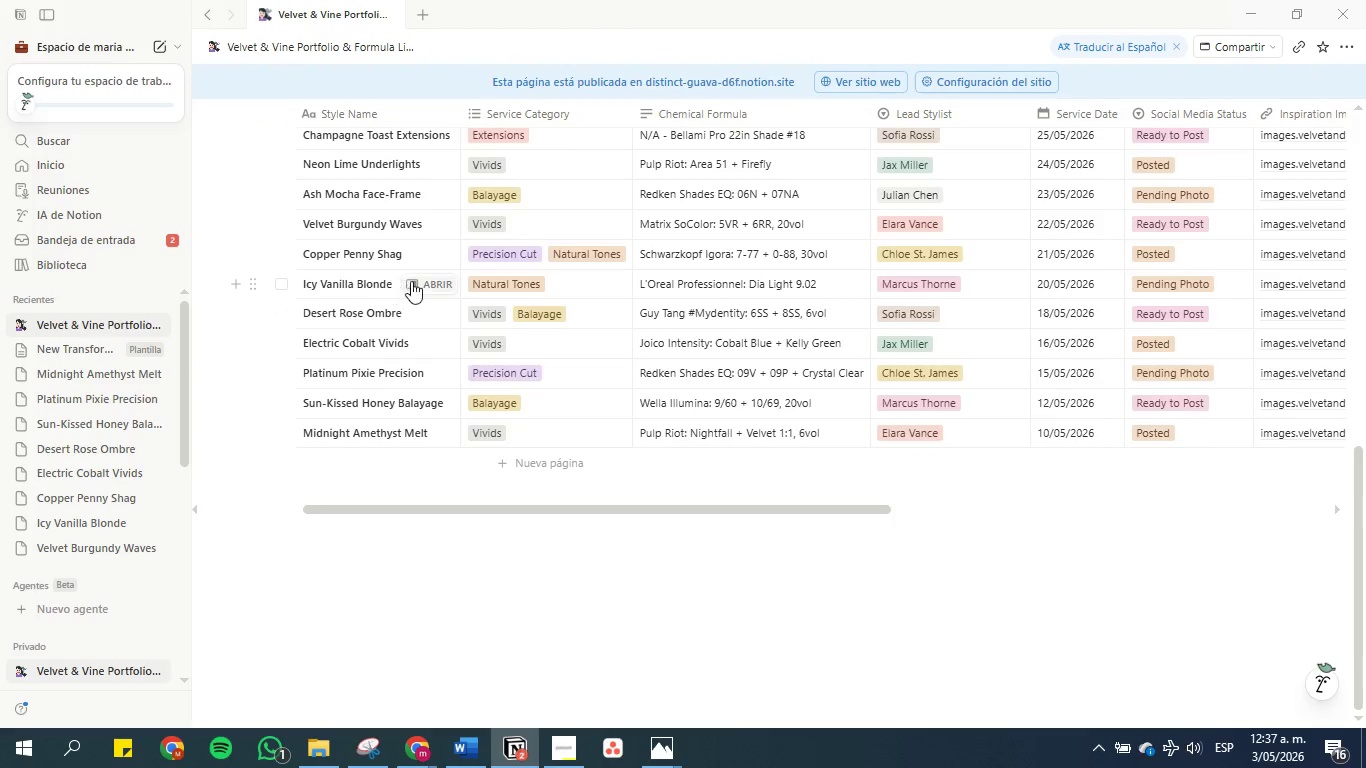 
left_click([430, 282])
 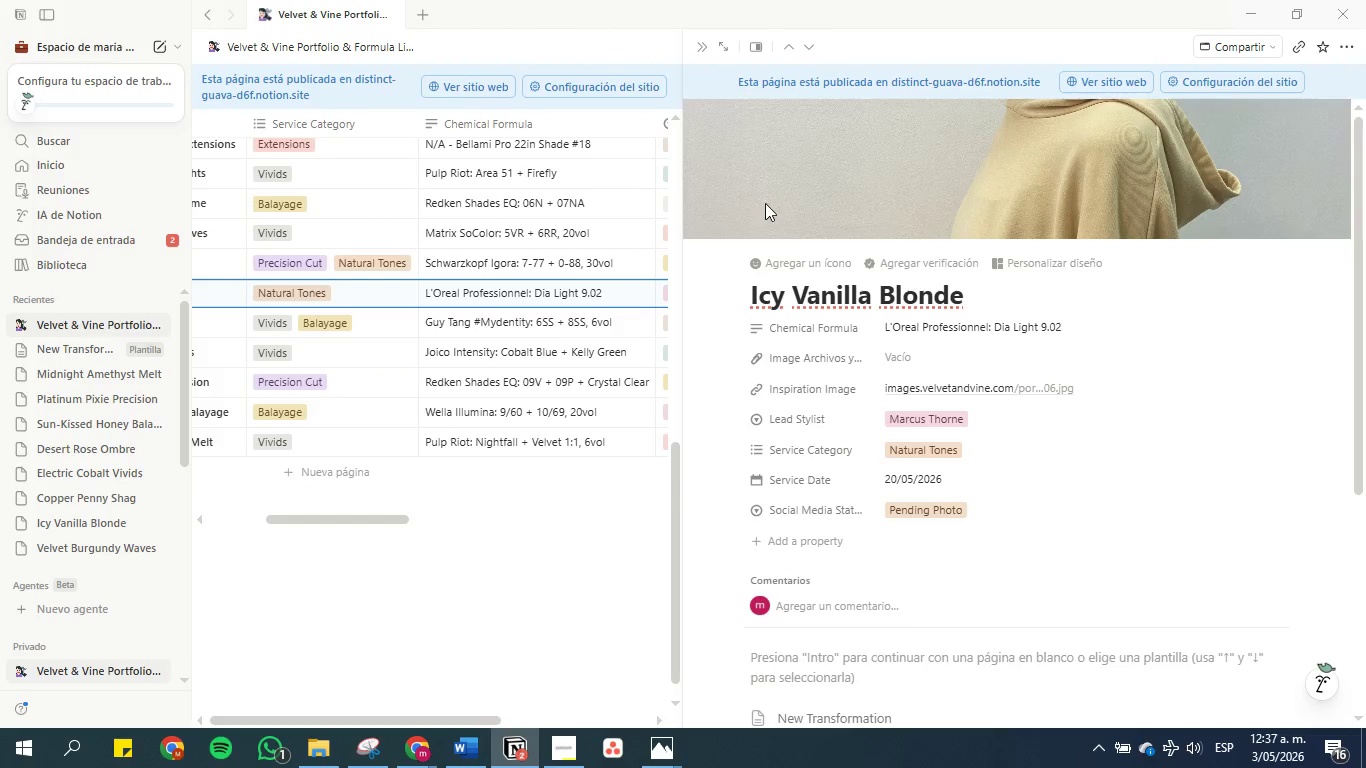 
scroll: coordinate [900, 169], scroll_direction: up, amount: 3.0
 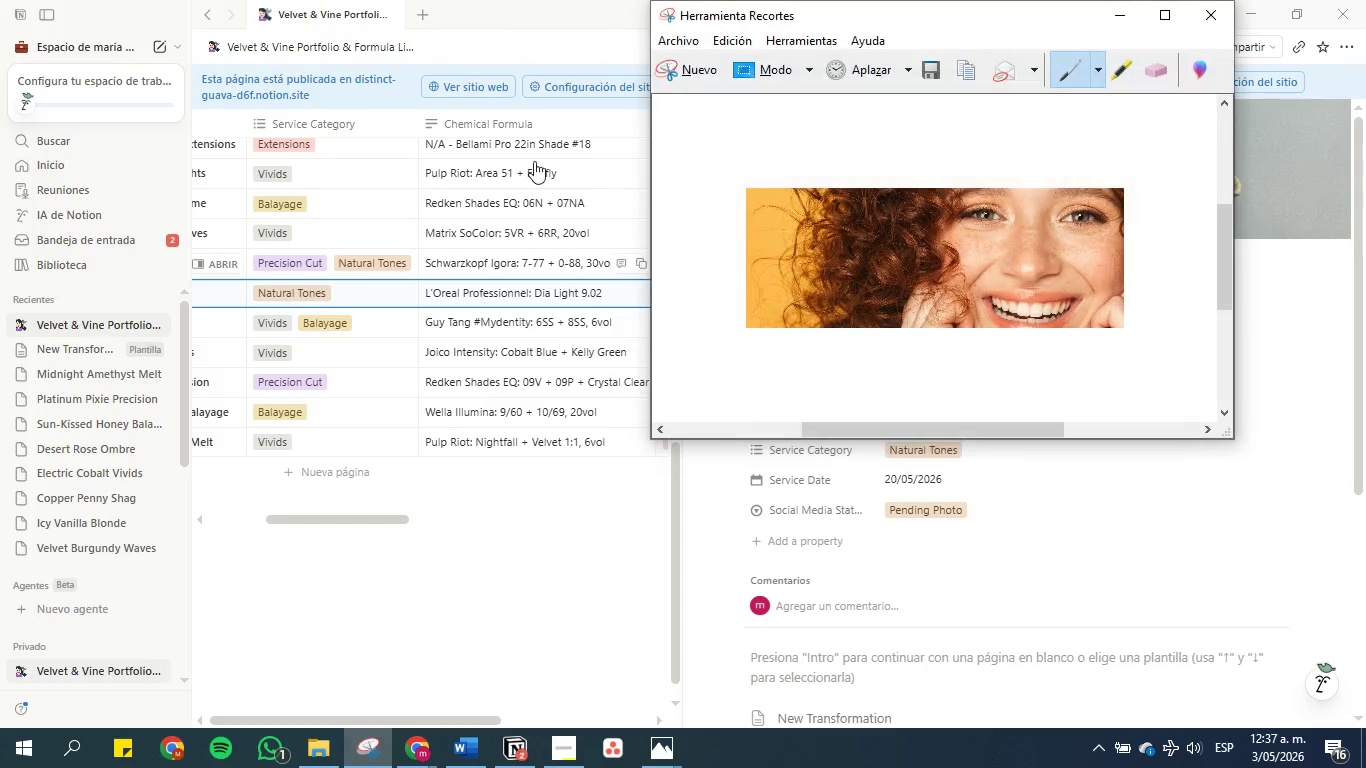 
left_click([695, 70])
 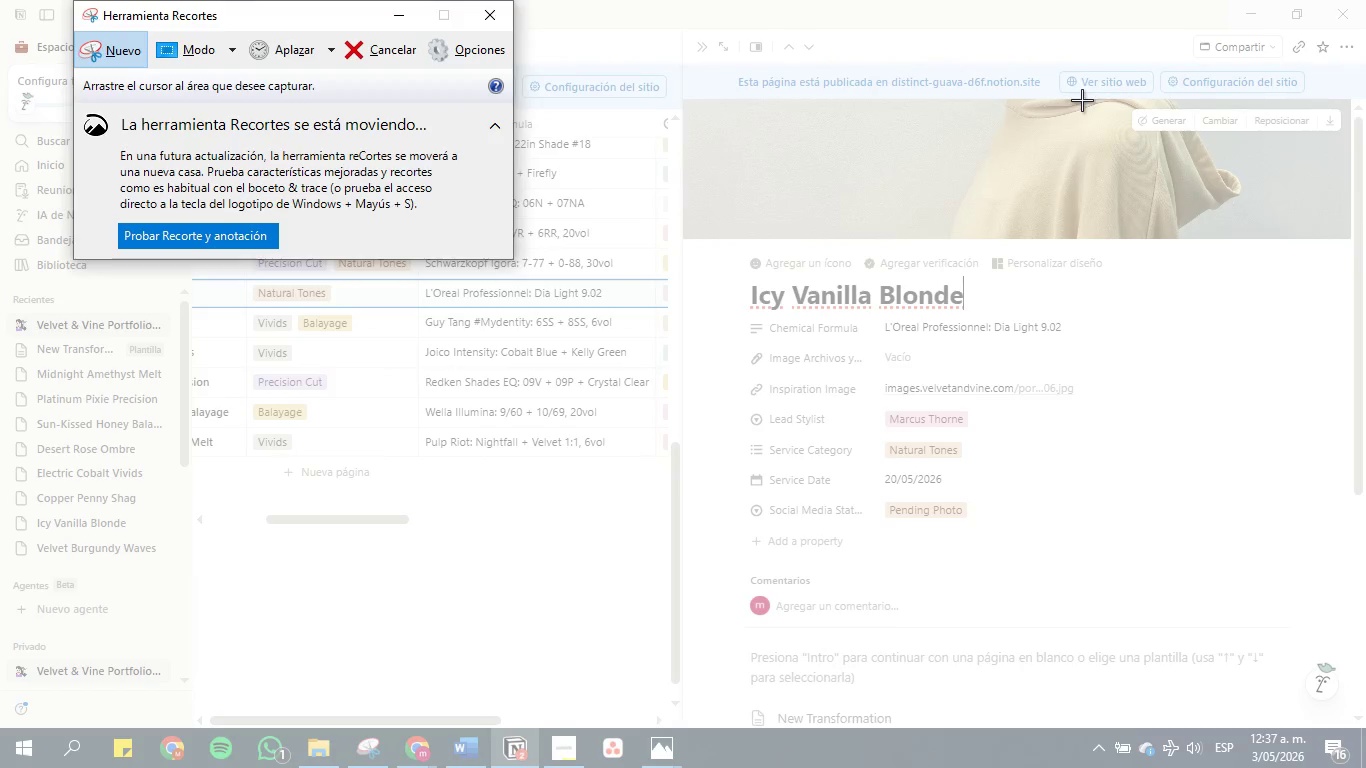 
left_click_drag(start_coordinate=[1082, 99], to_coordinate=[868, 243])
 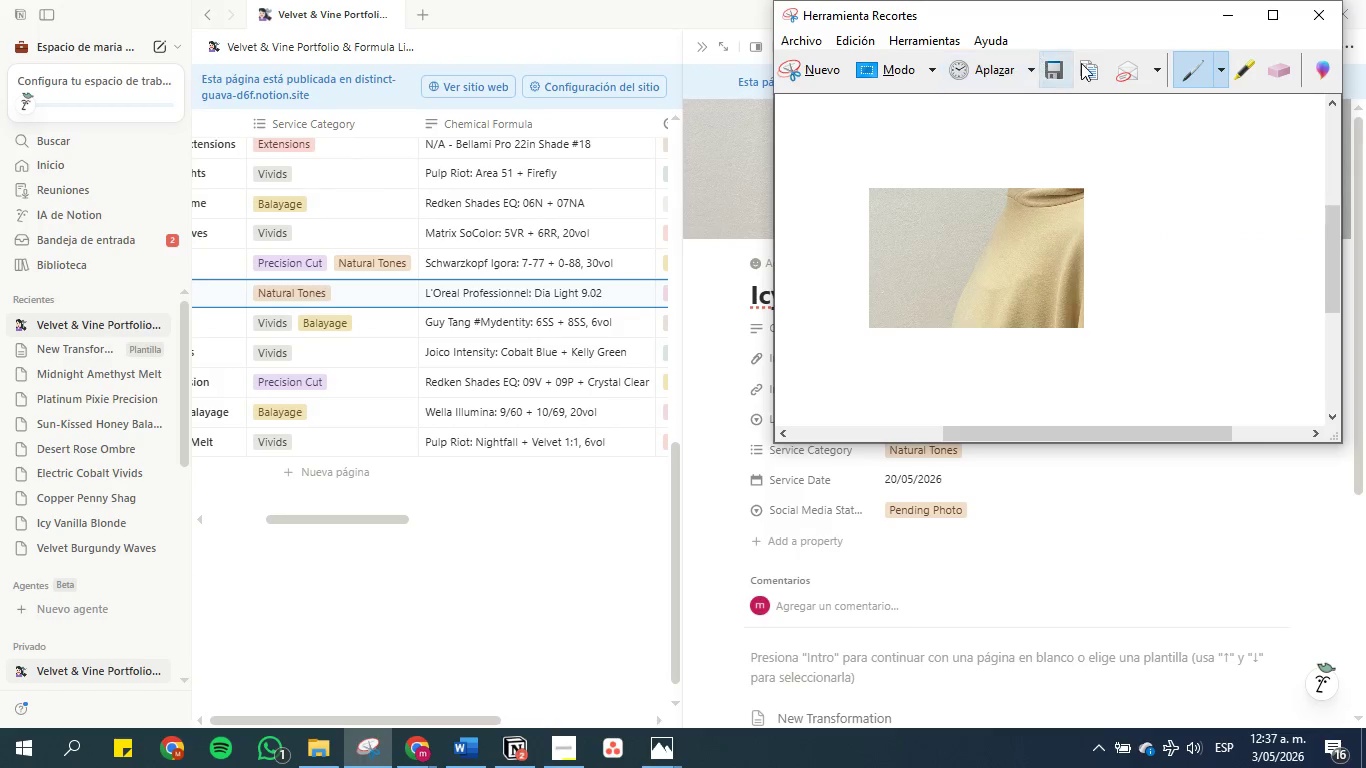 
left_click([1091, 66])
 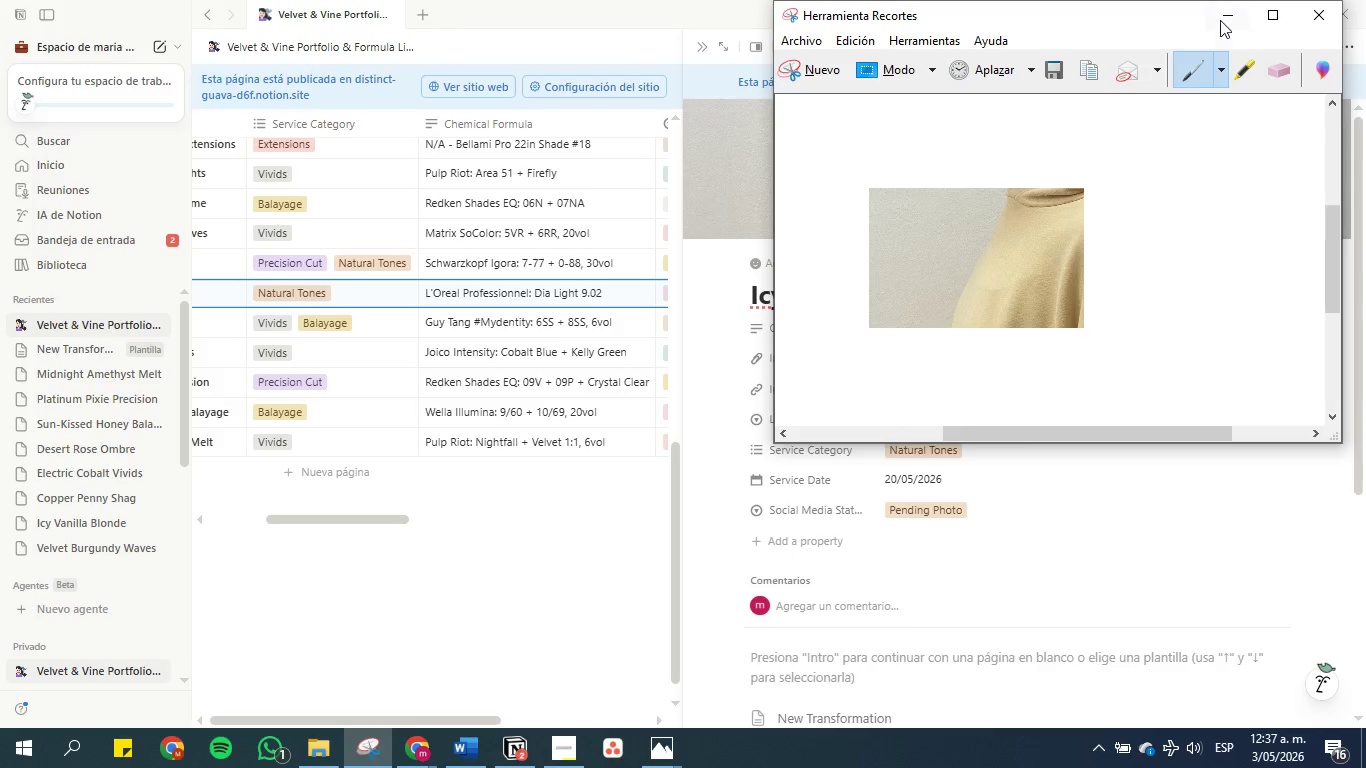 
left_click([1232, 16])
 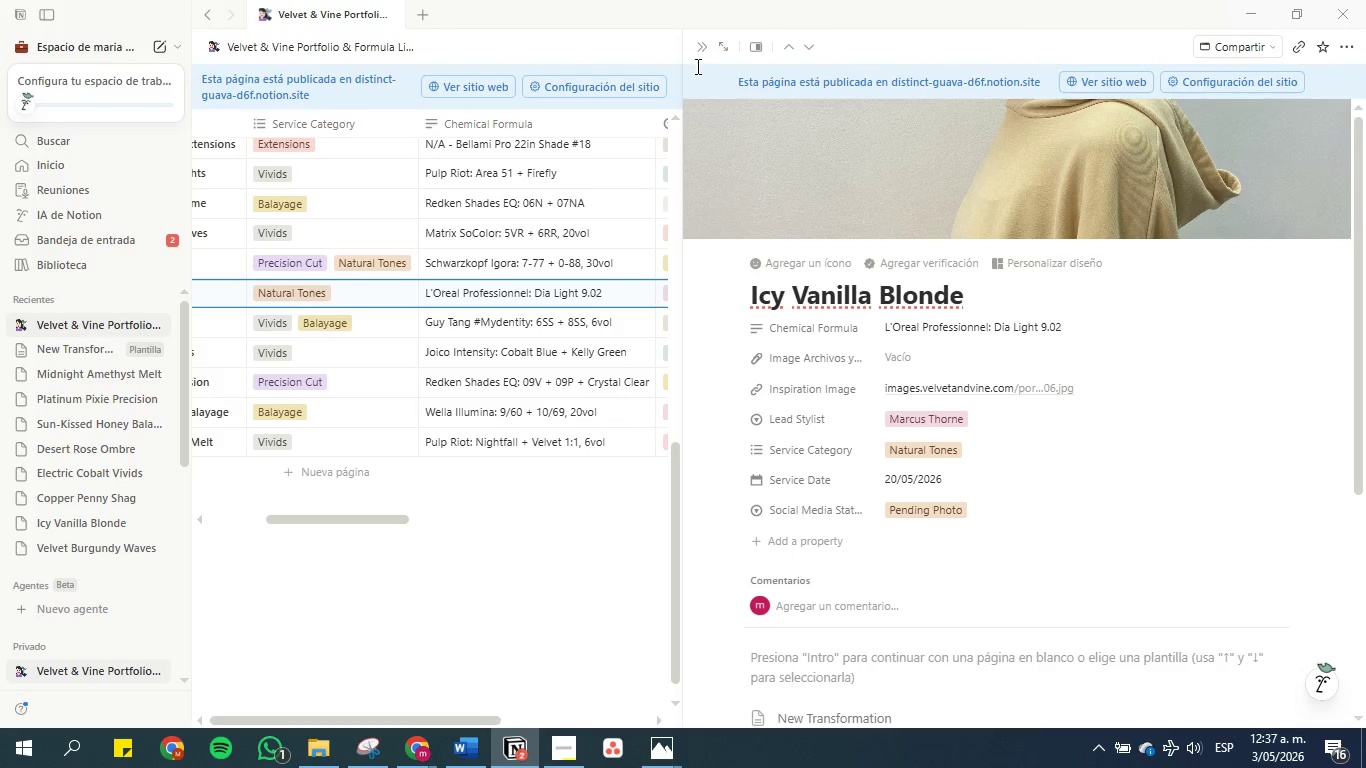 
left_click([700, 50])
 